 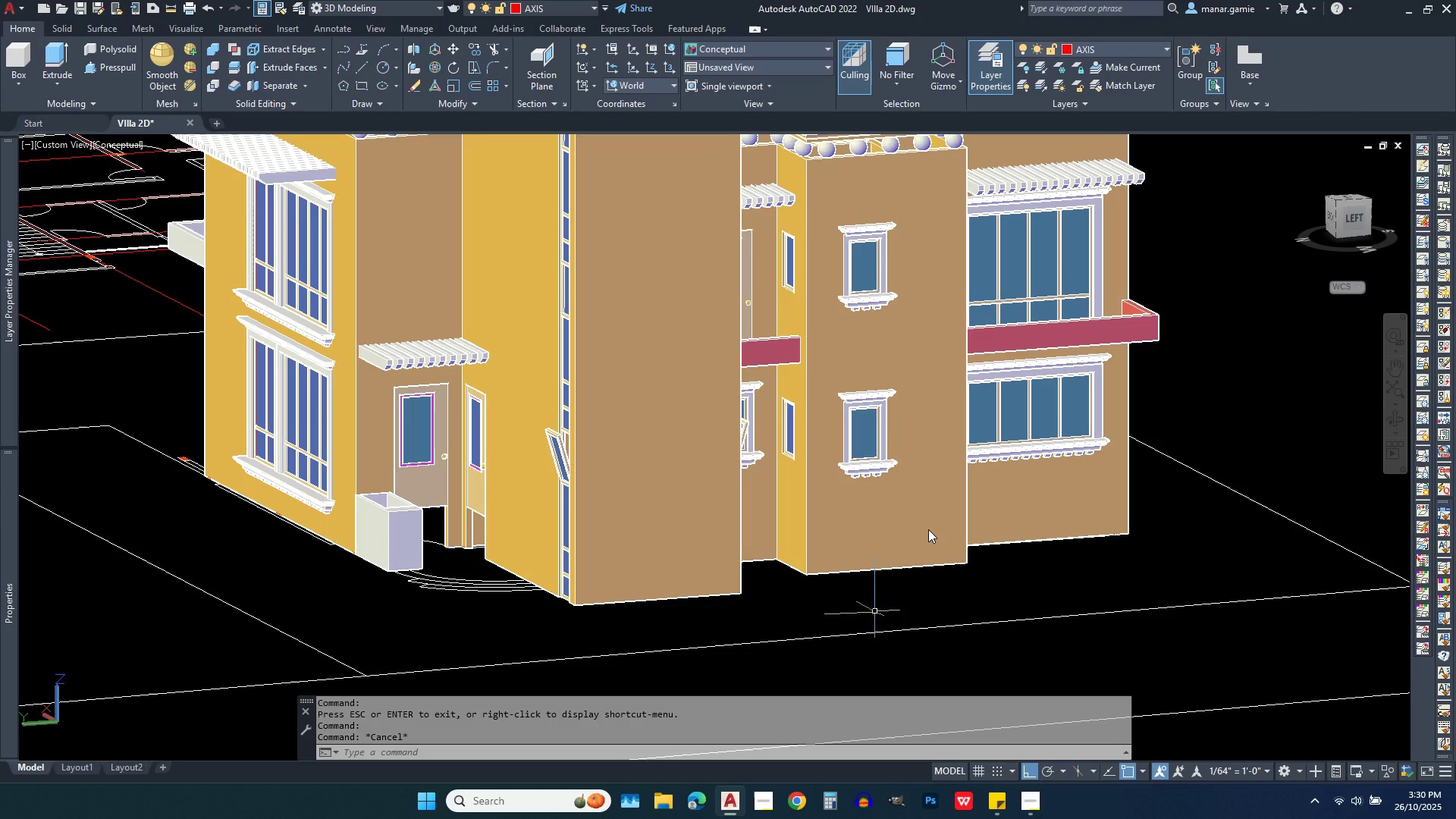 
mouse_move([889, 336])
 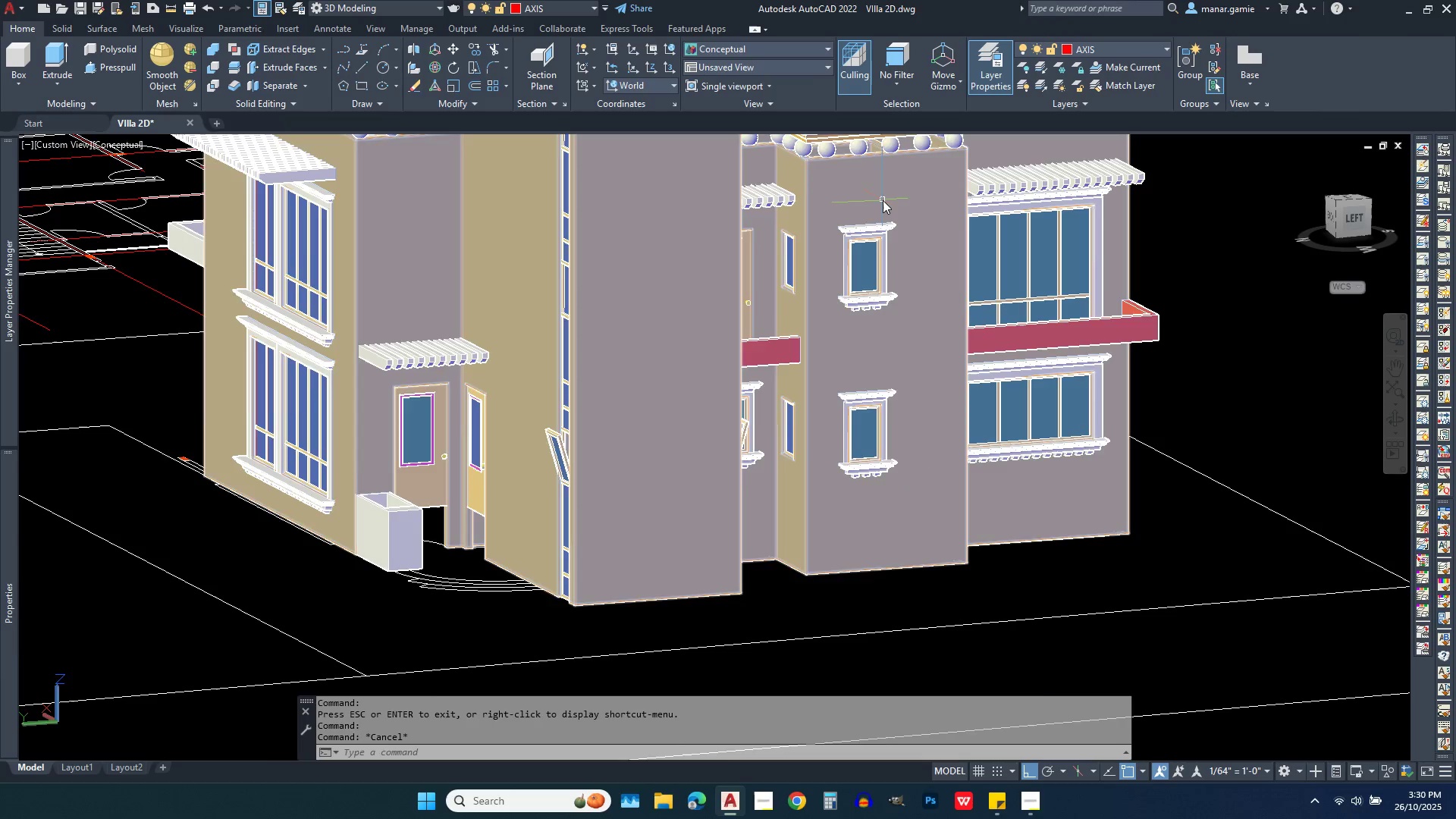 
scroll: coordinate [891, 237], scroll_direction: up, amount: 5.0
 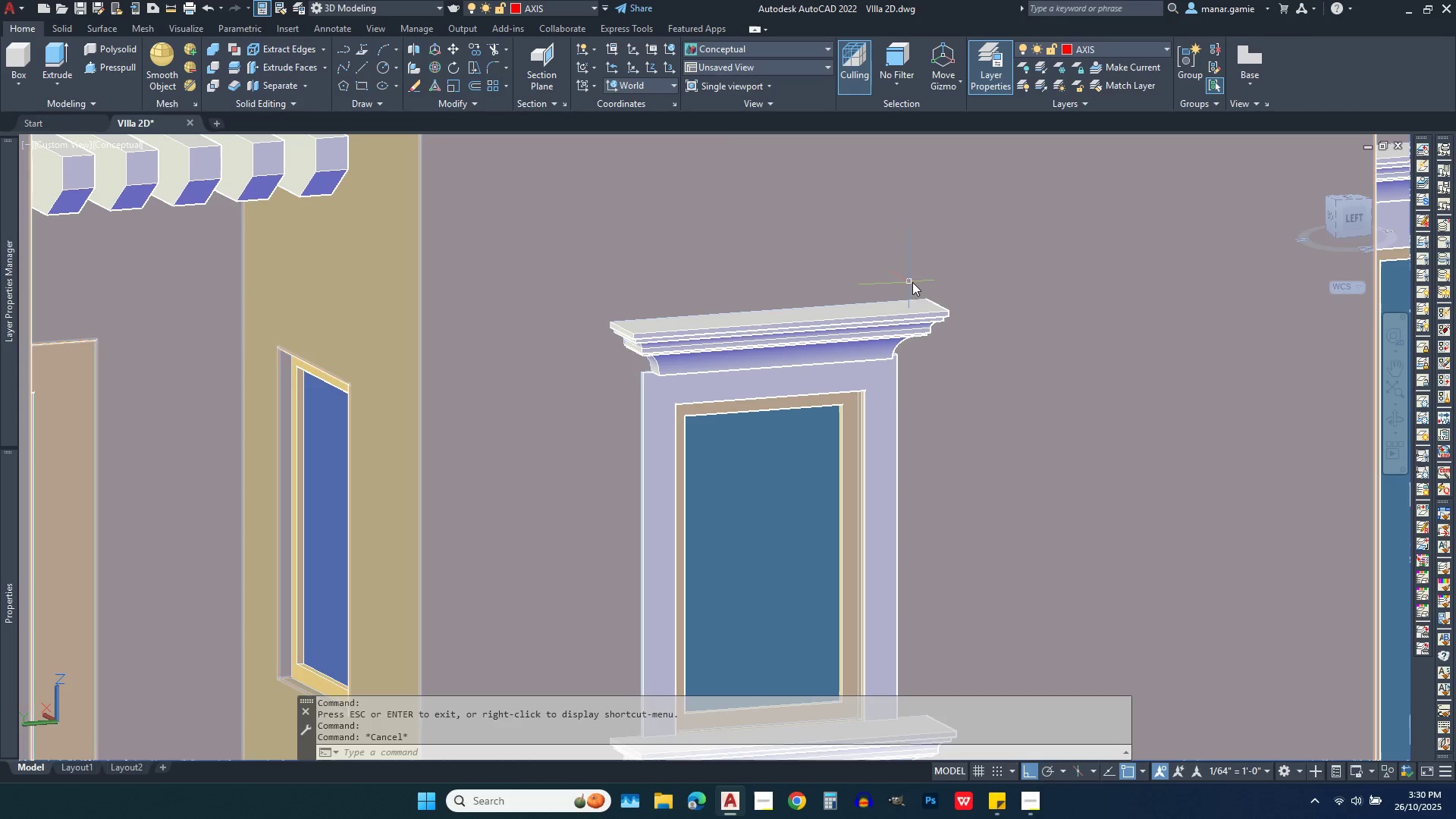 
mouse_move([962, 282])
 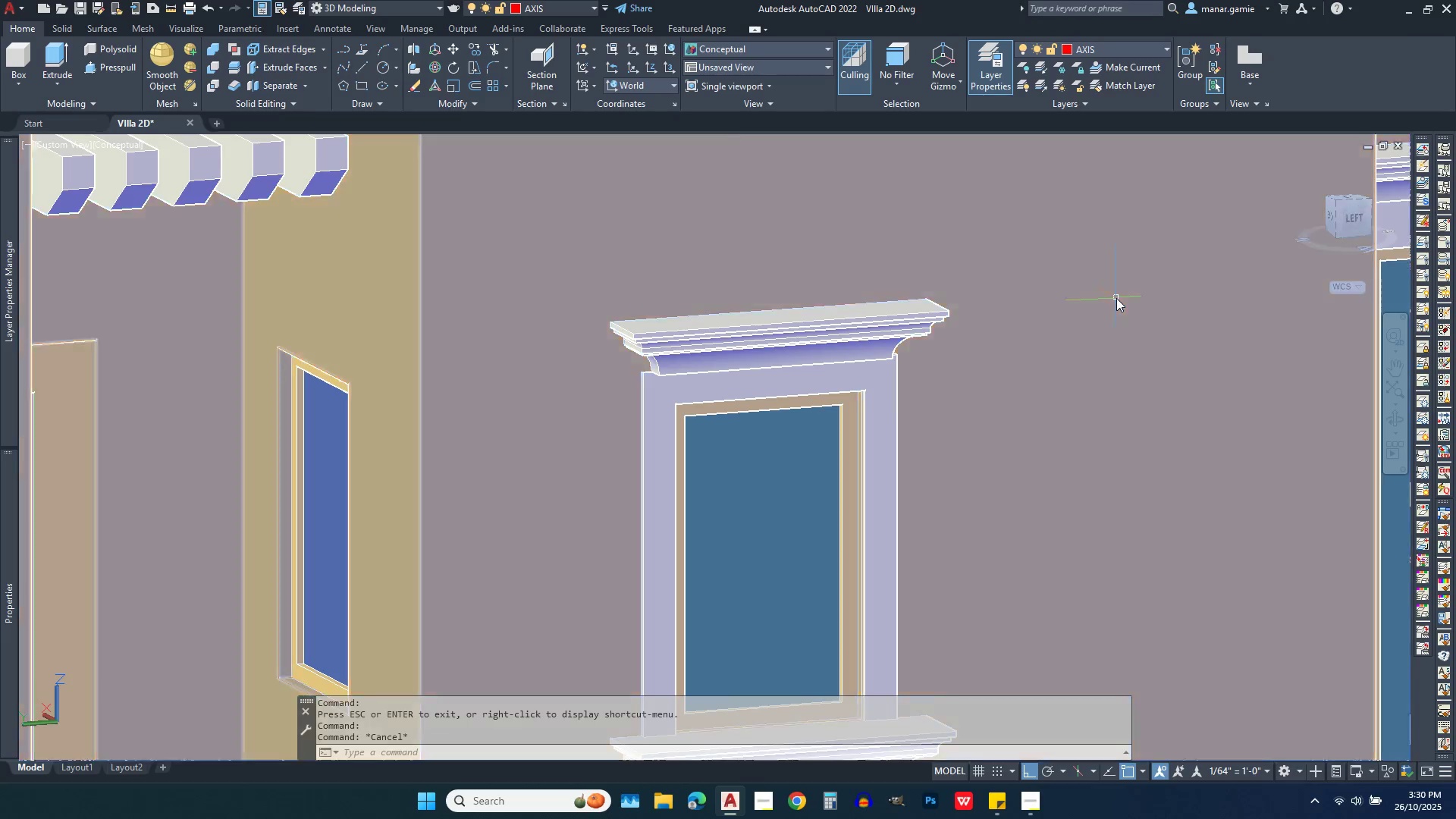 
scroll: coordinate [1116, 298], scroll_direction: down, amount: 3.0
 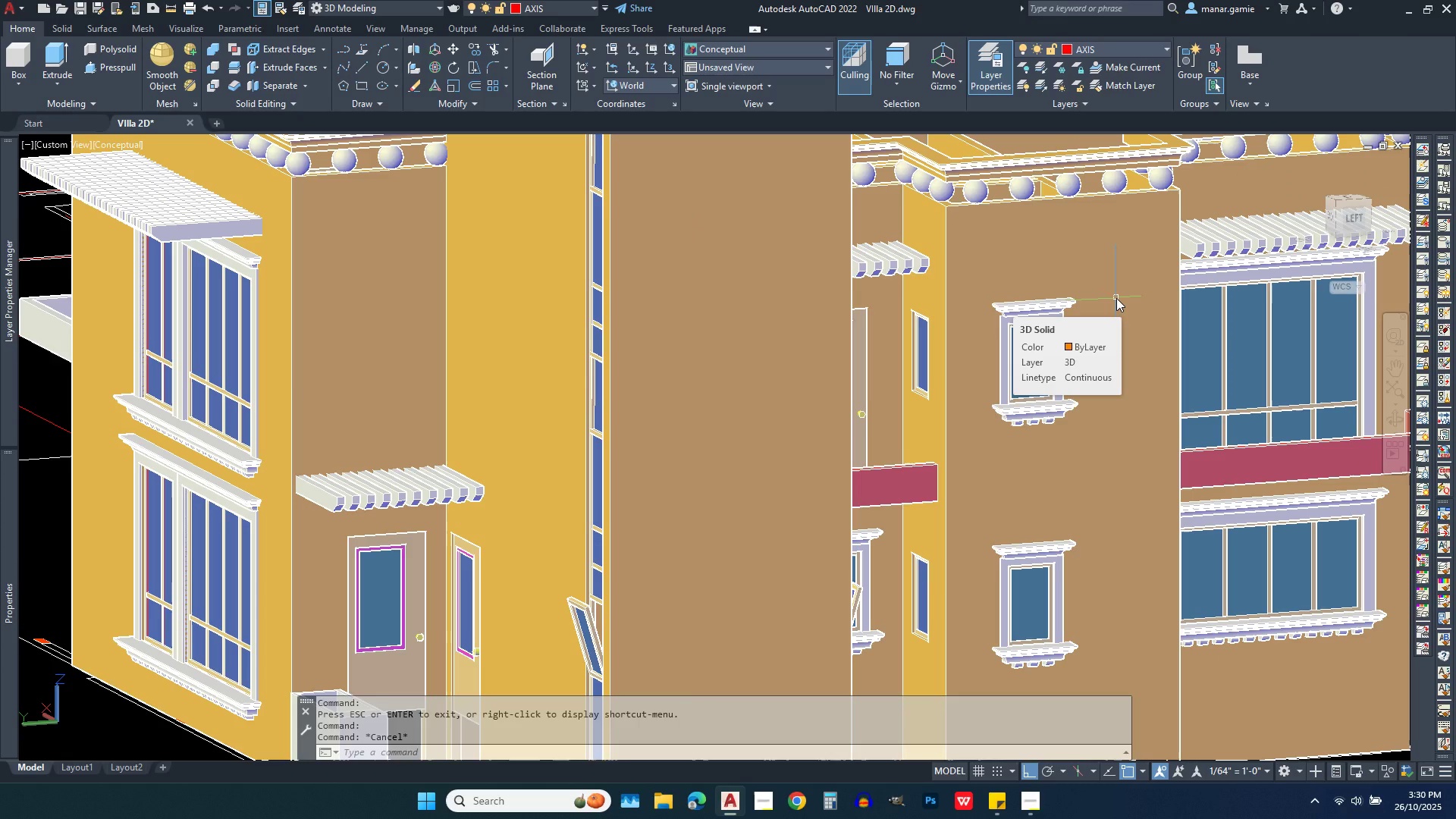 
scroll: coordinate [1116, 298], scroll_direction: up, amount: 2.0
 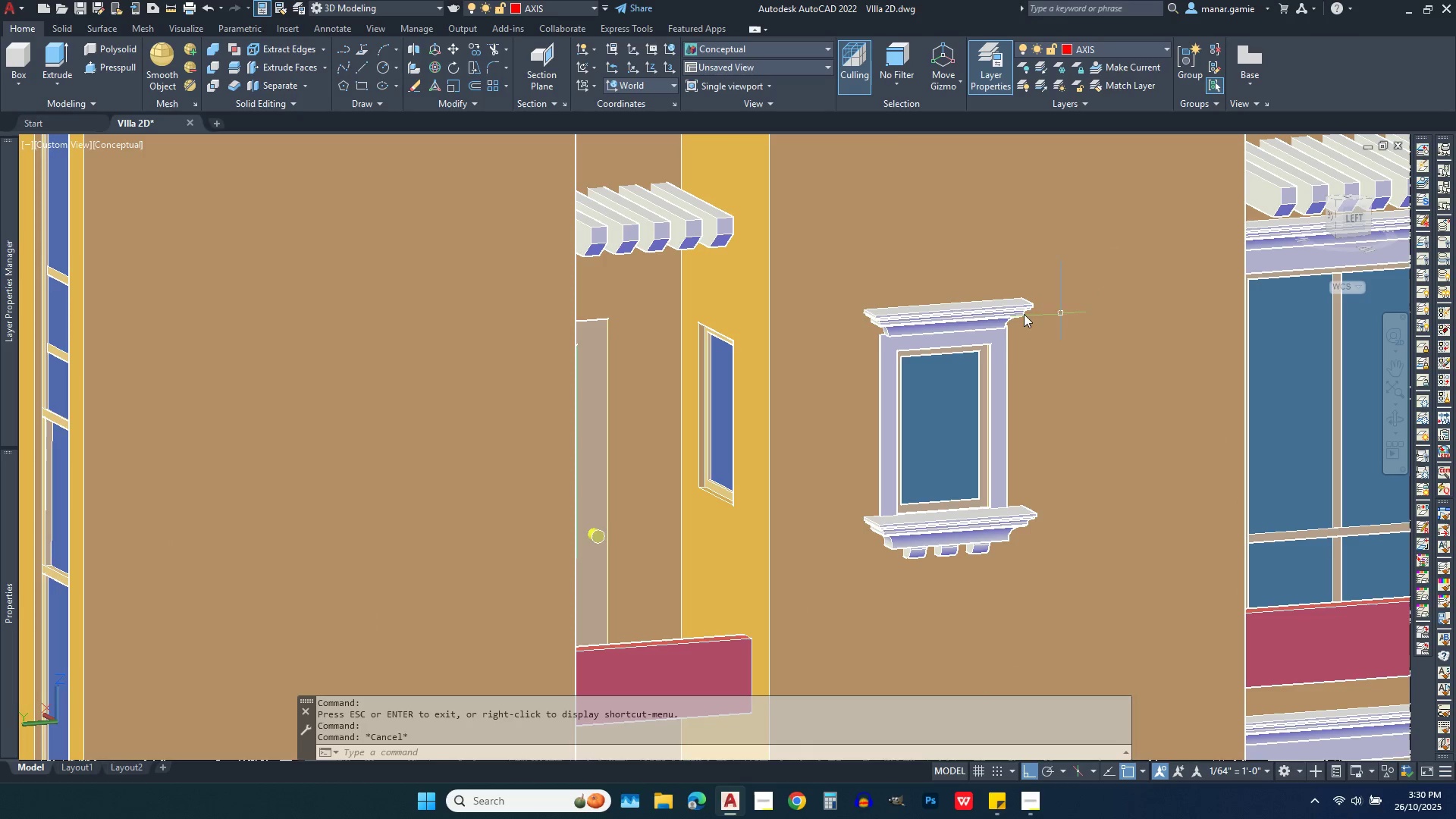 
left_click([997, 314])
 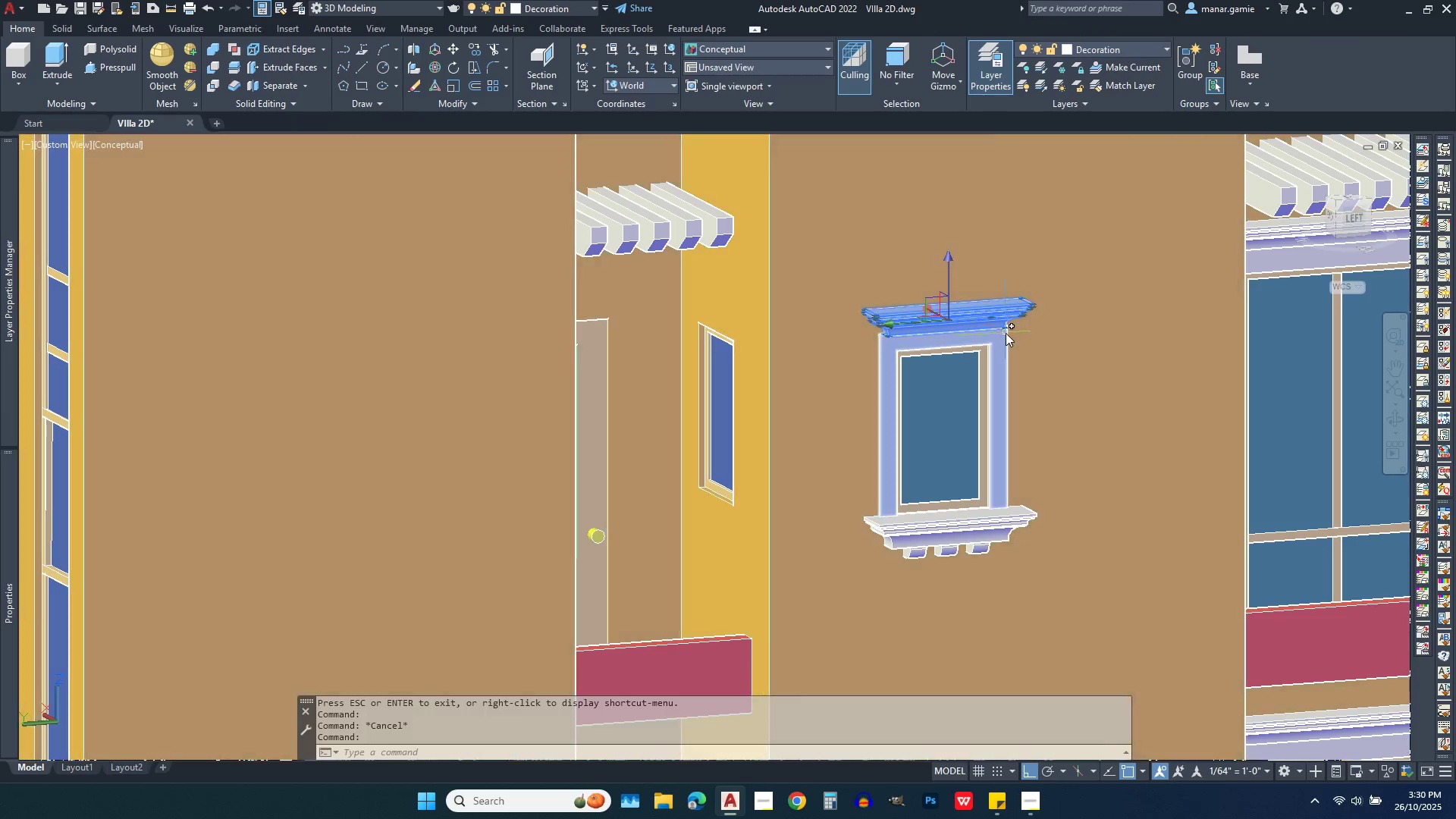 
left_click([1006, 333])
 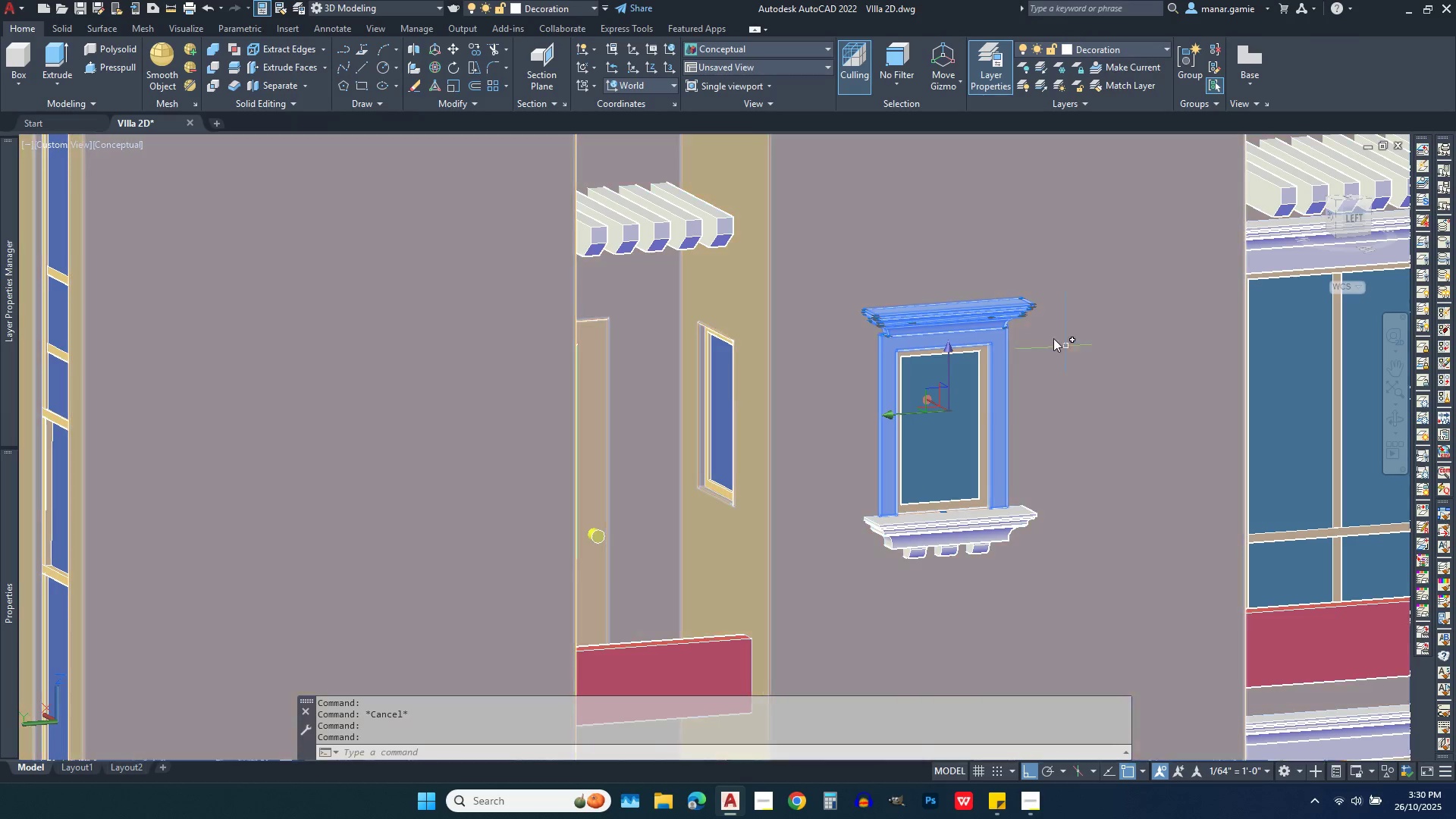 
scroll: coordinate [1029, 328], scroll_direction: up, amount: 4.0
 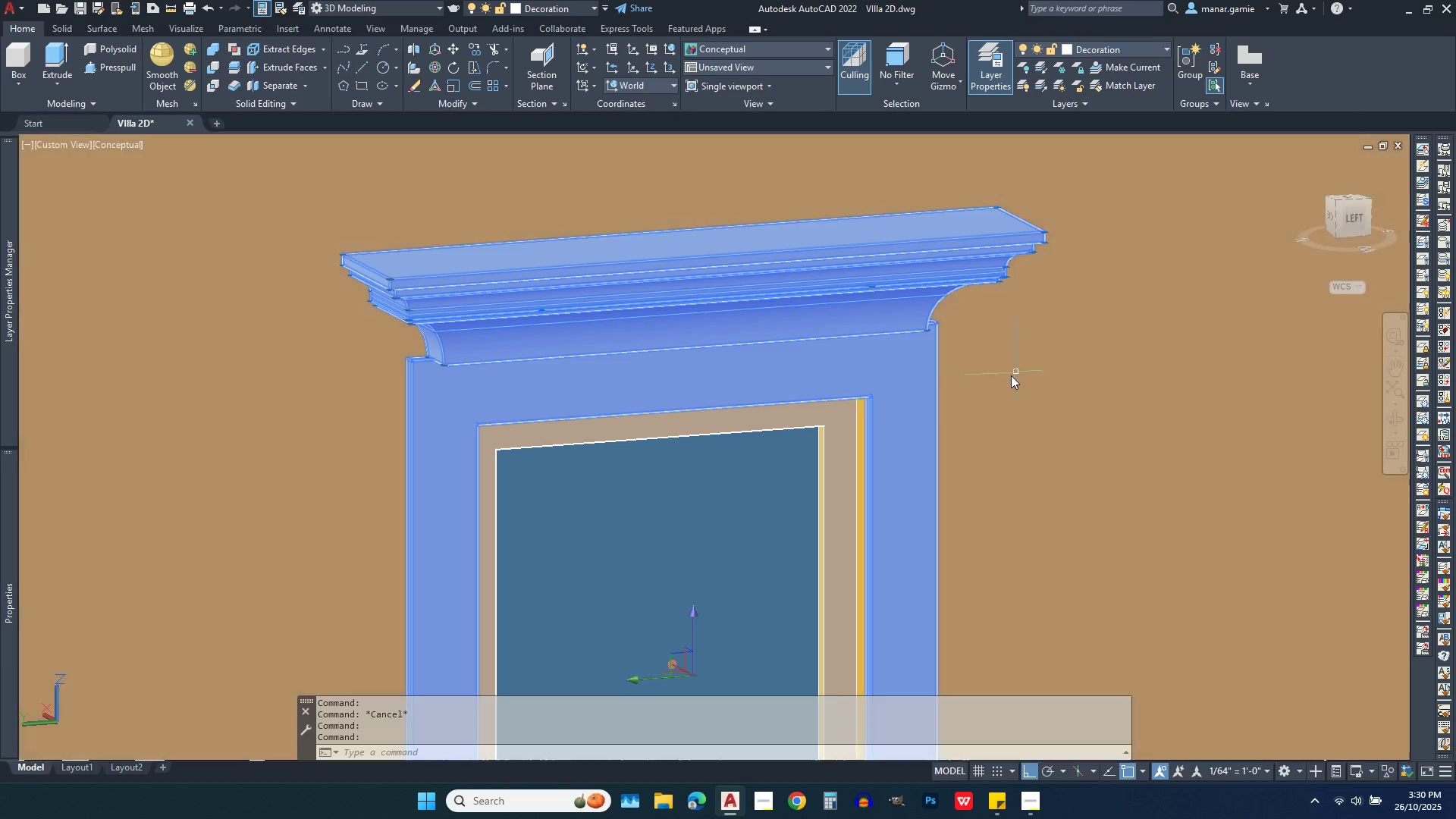 
mouse_move([971, 389])
 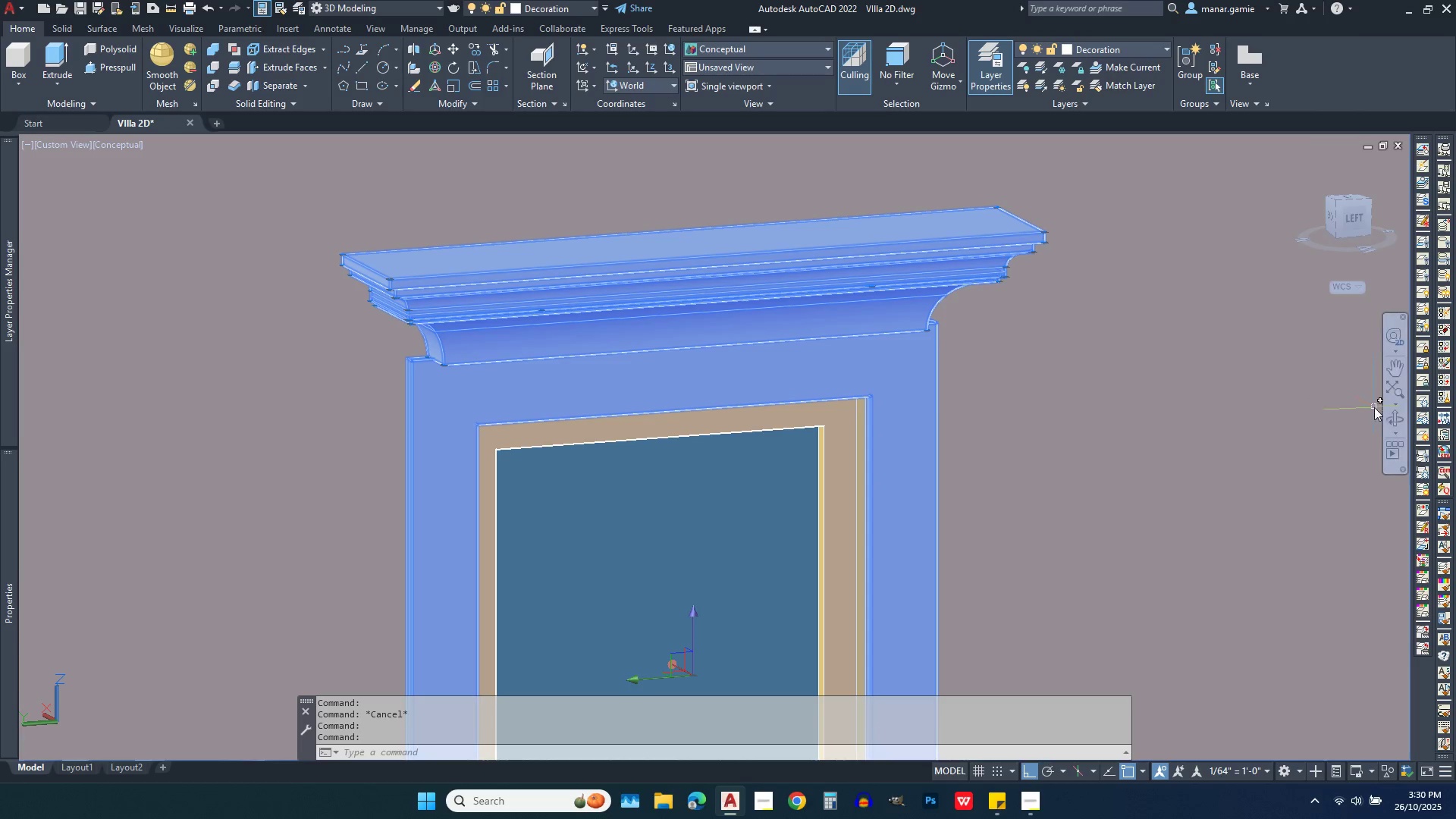 
left_click([1395, 423])
 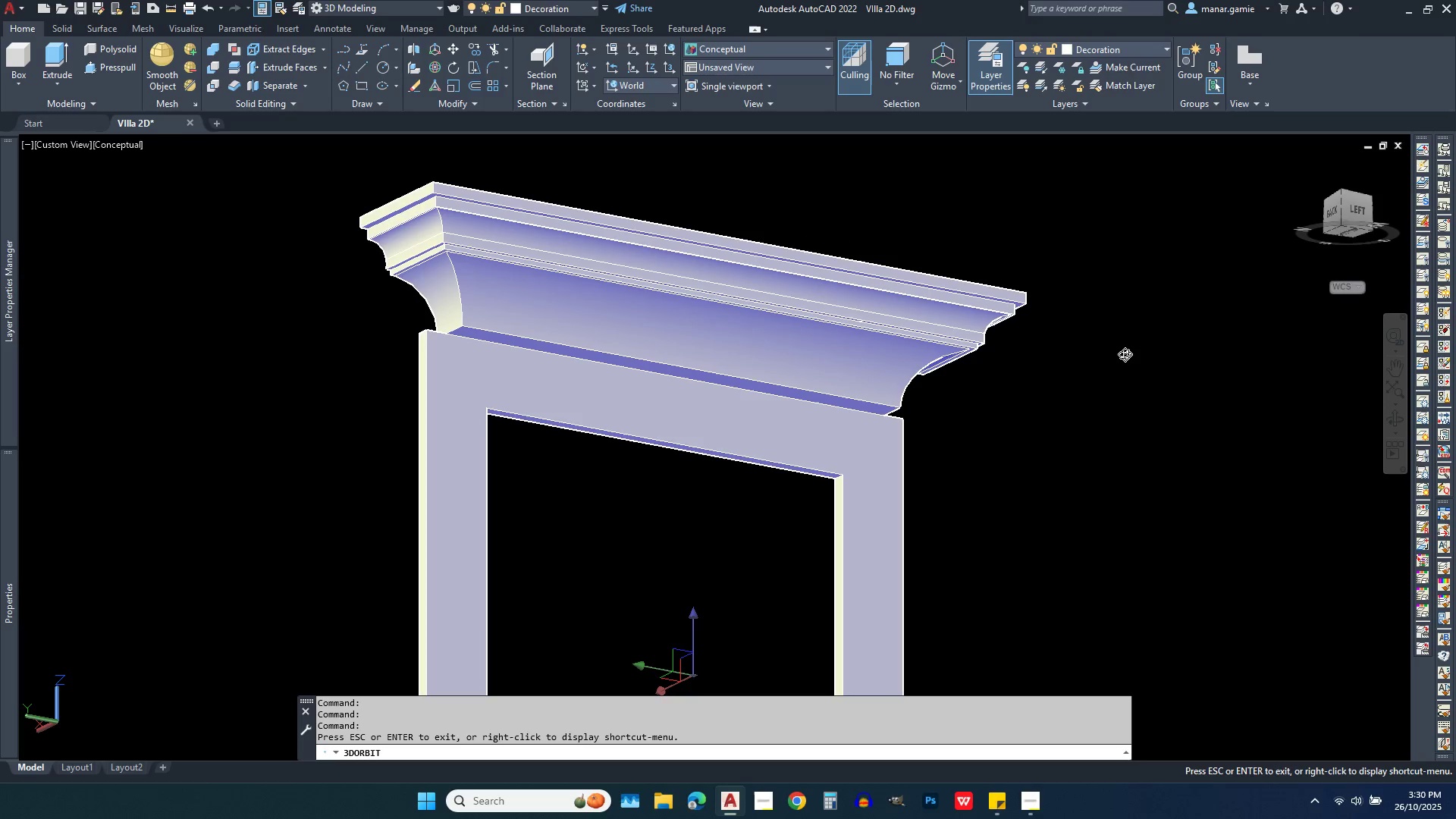 
key(Escape)
 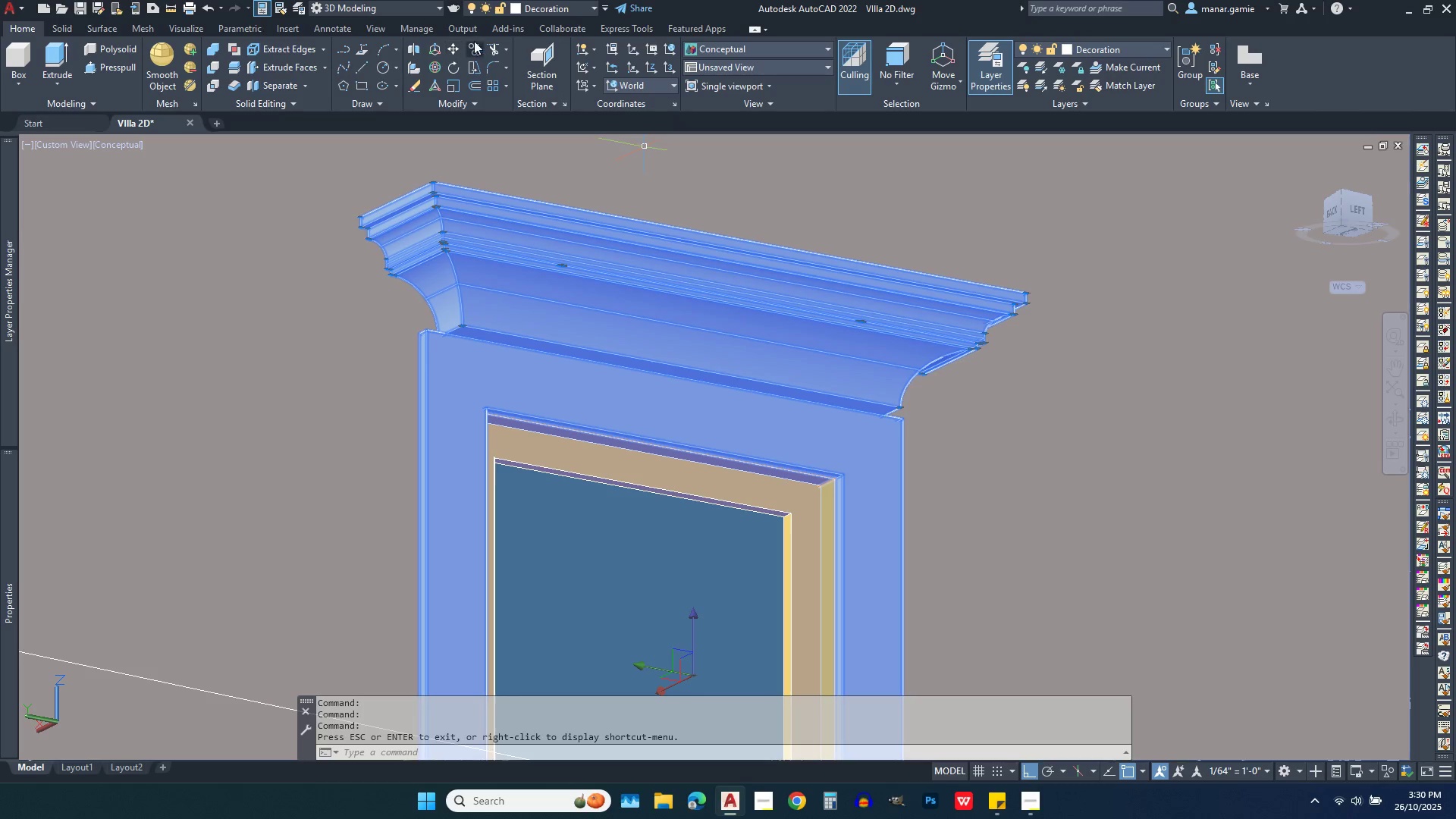 
left_click([472, 49])
 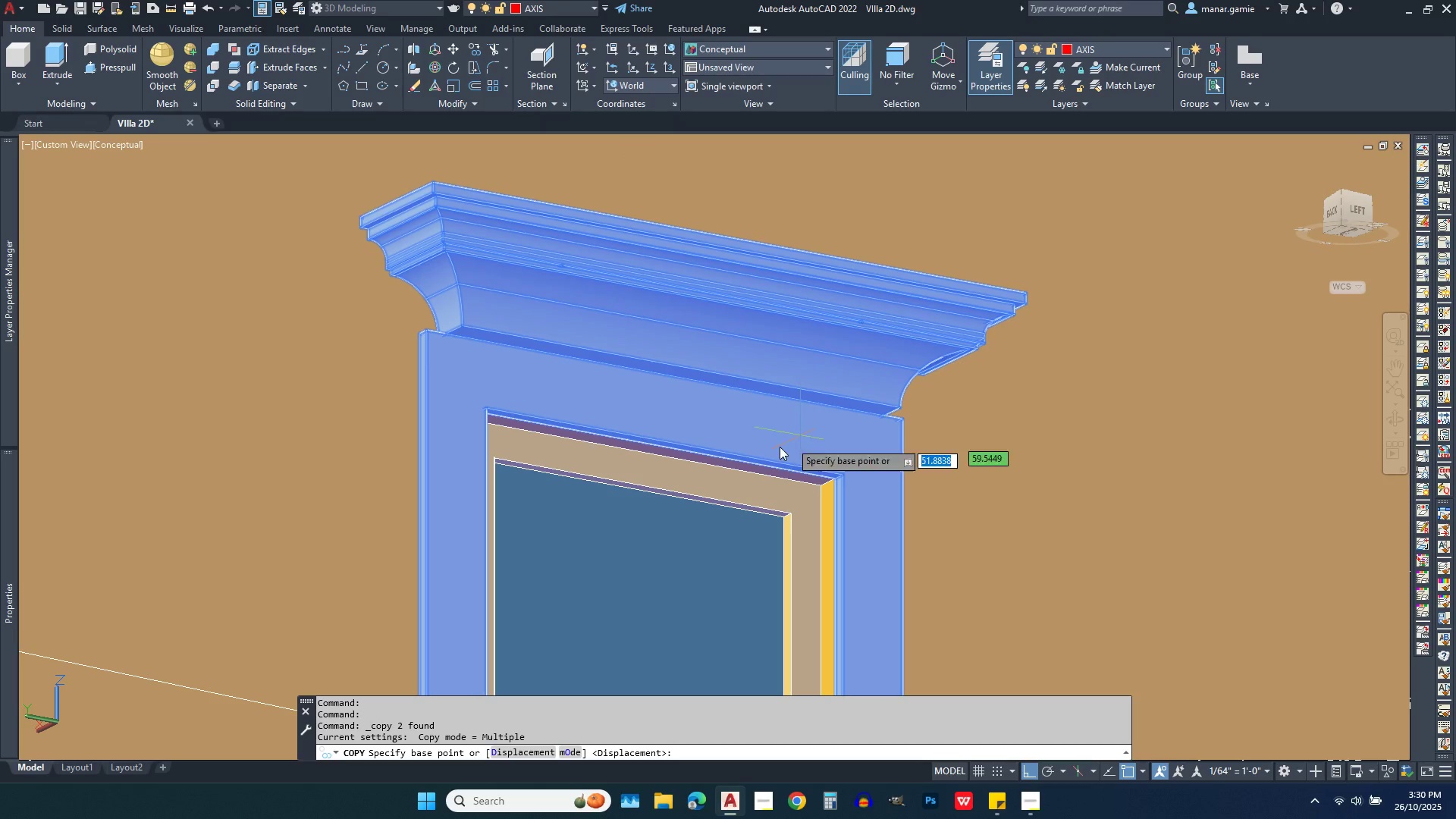 
scroll: coordinate [758, 457], scroll_direction: up, amount: 4.0
 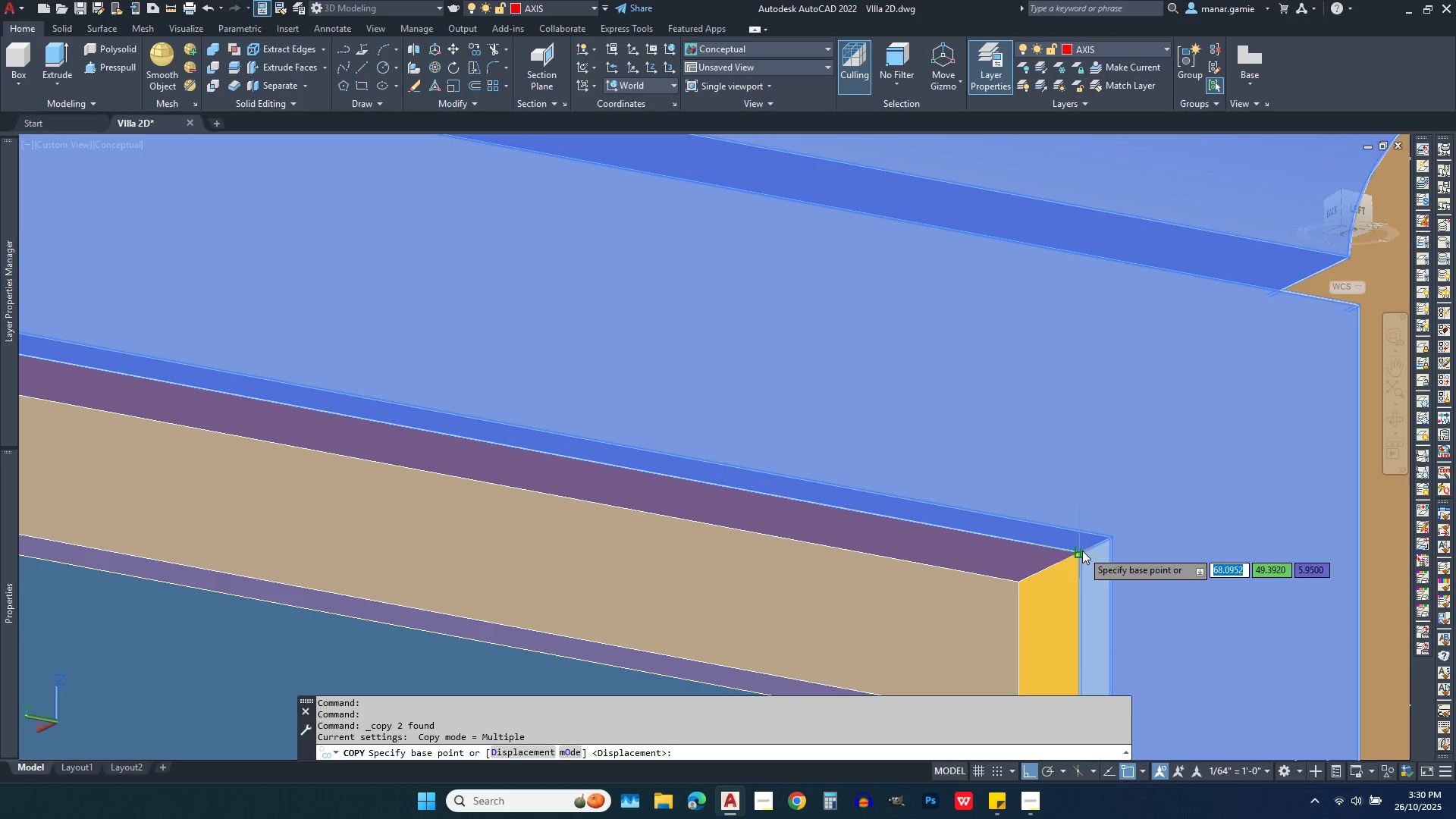 
left_click([1082, 551])
 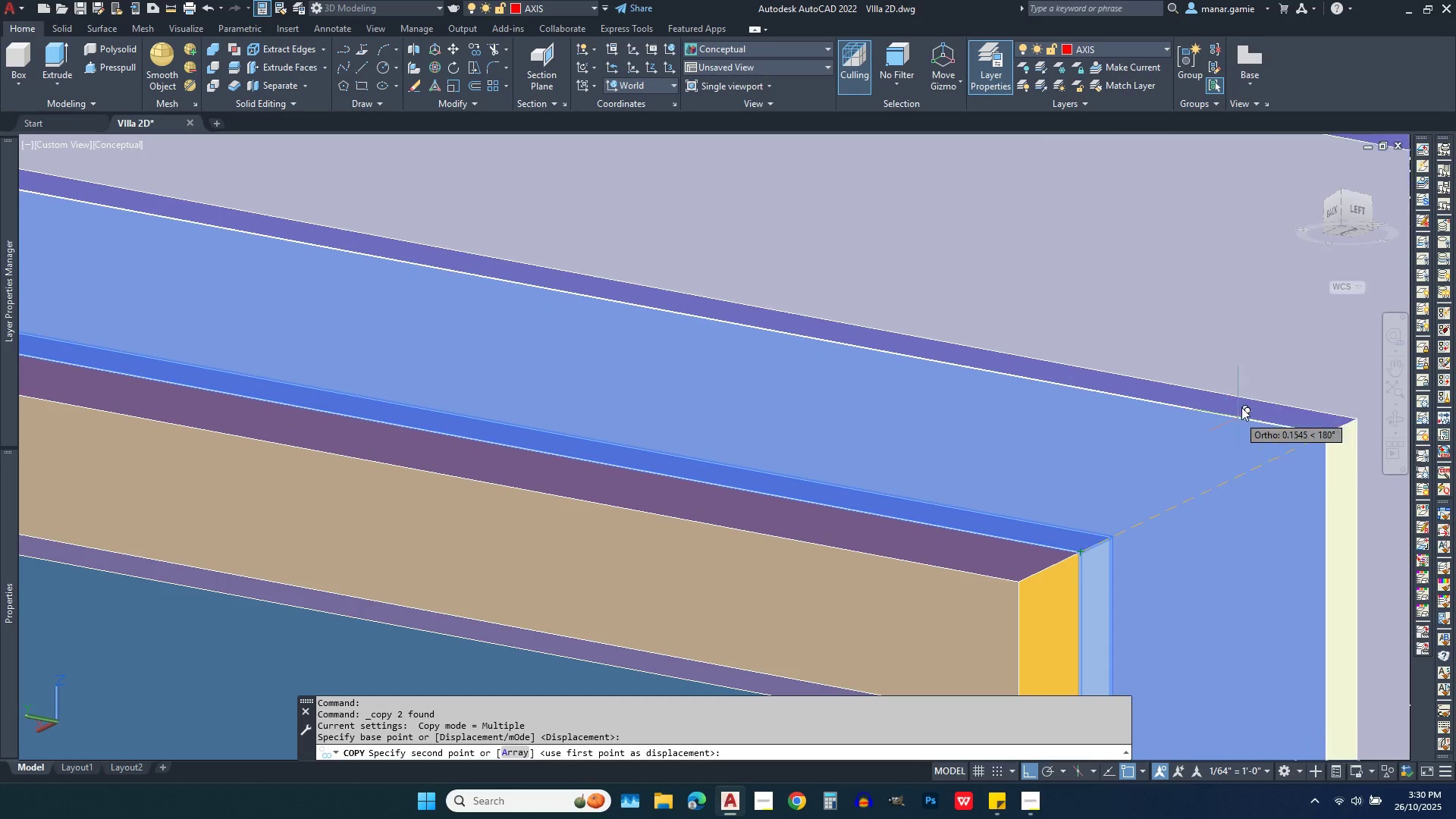 
scroll: coordinate [1247, 400], scroll_direction: down, amount: 4.0
 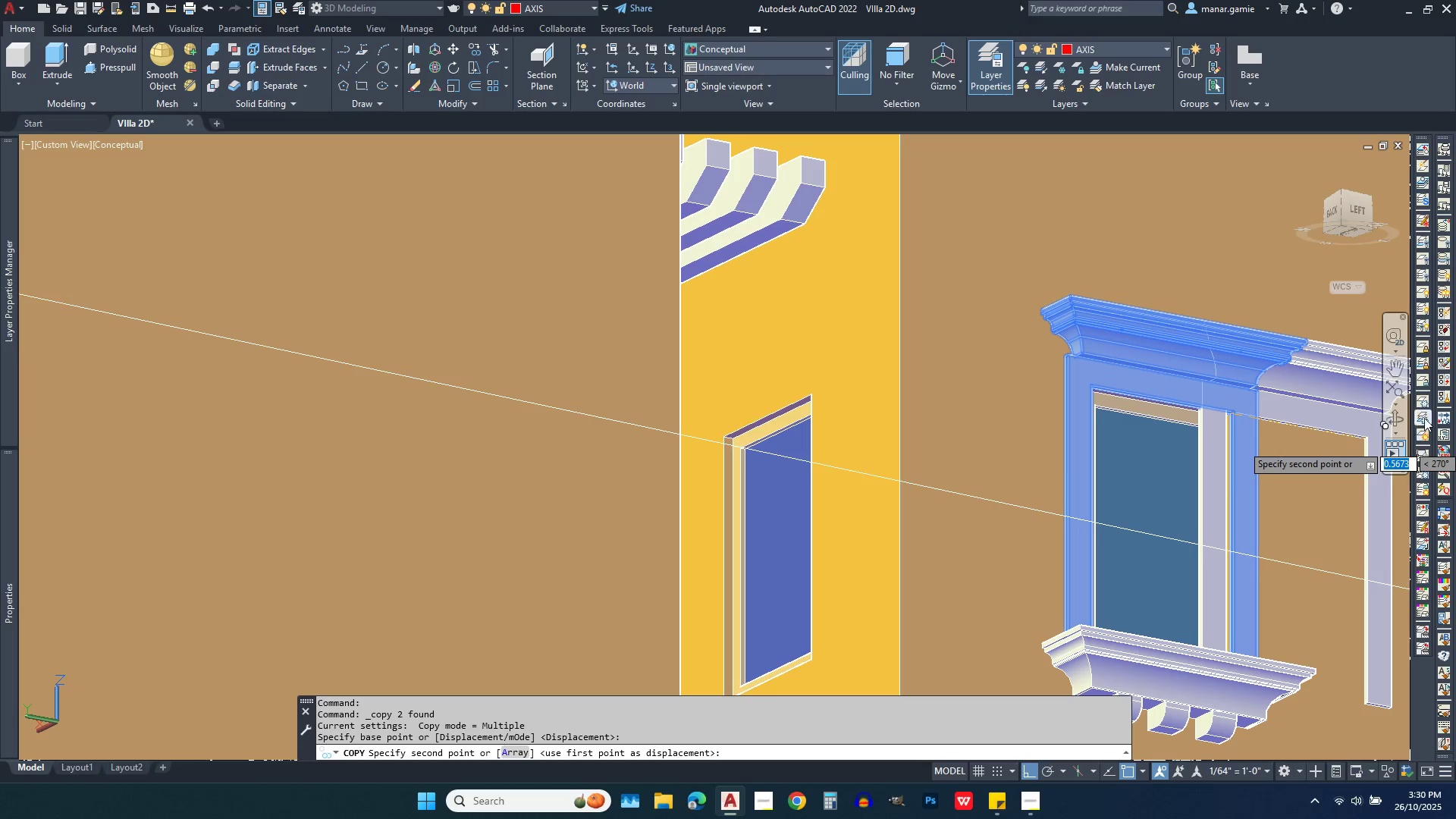 
mouse_move([1398, 407])
 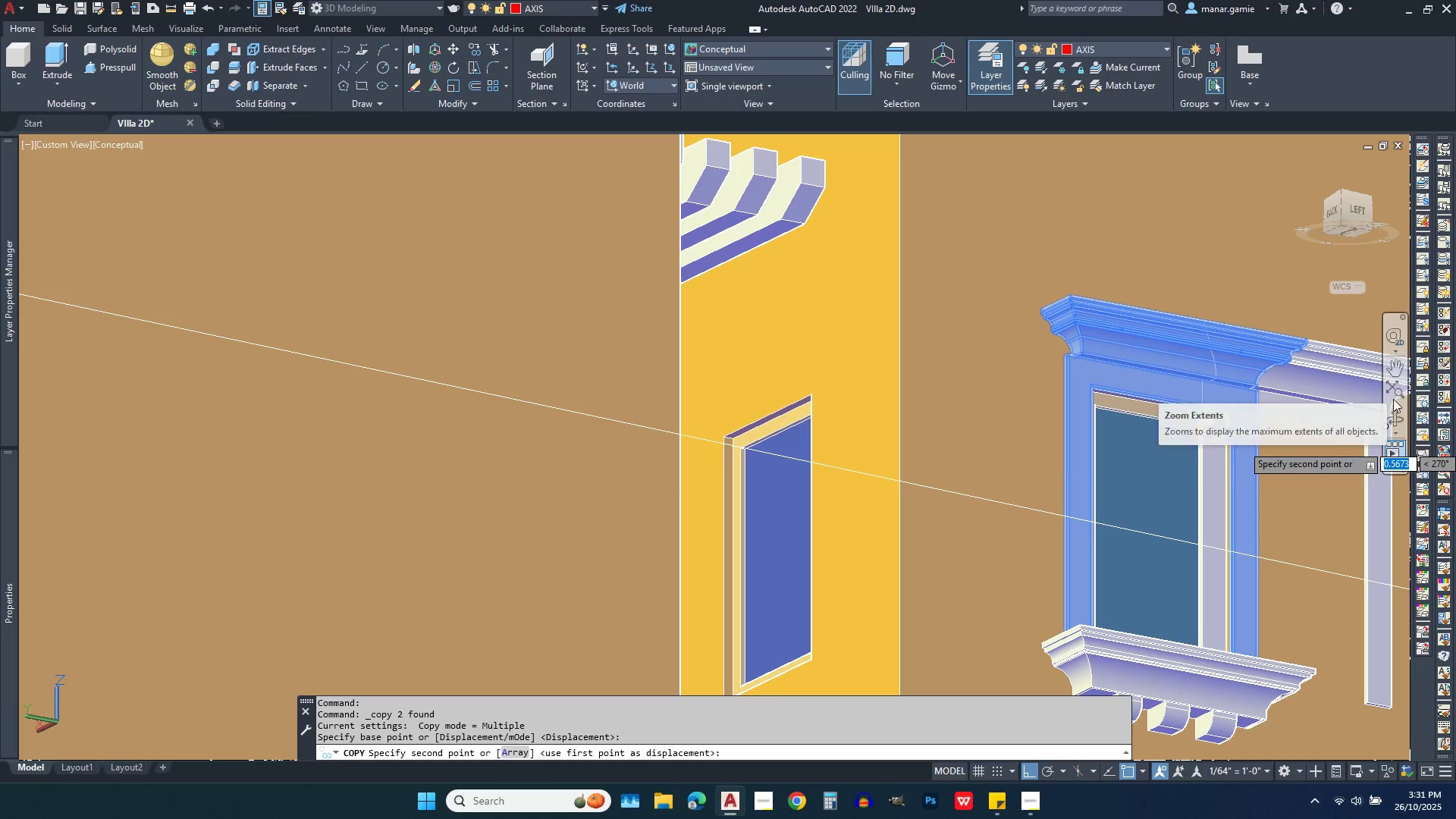 
left_click([1398, 418])
 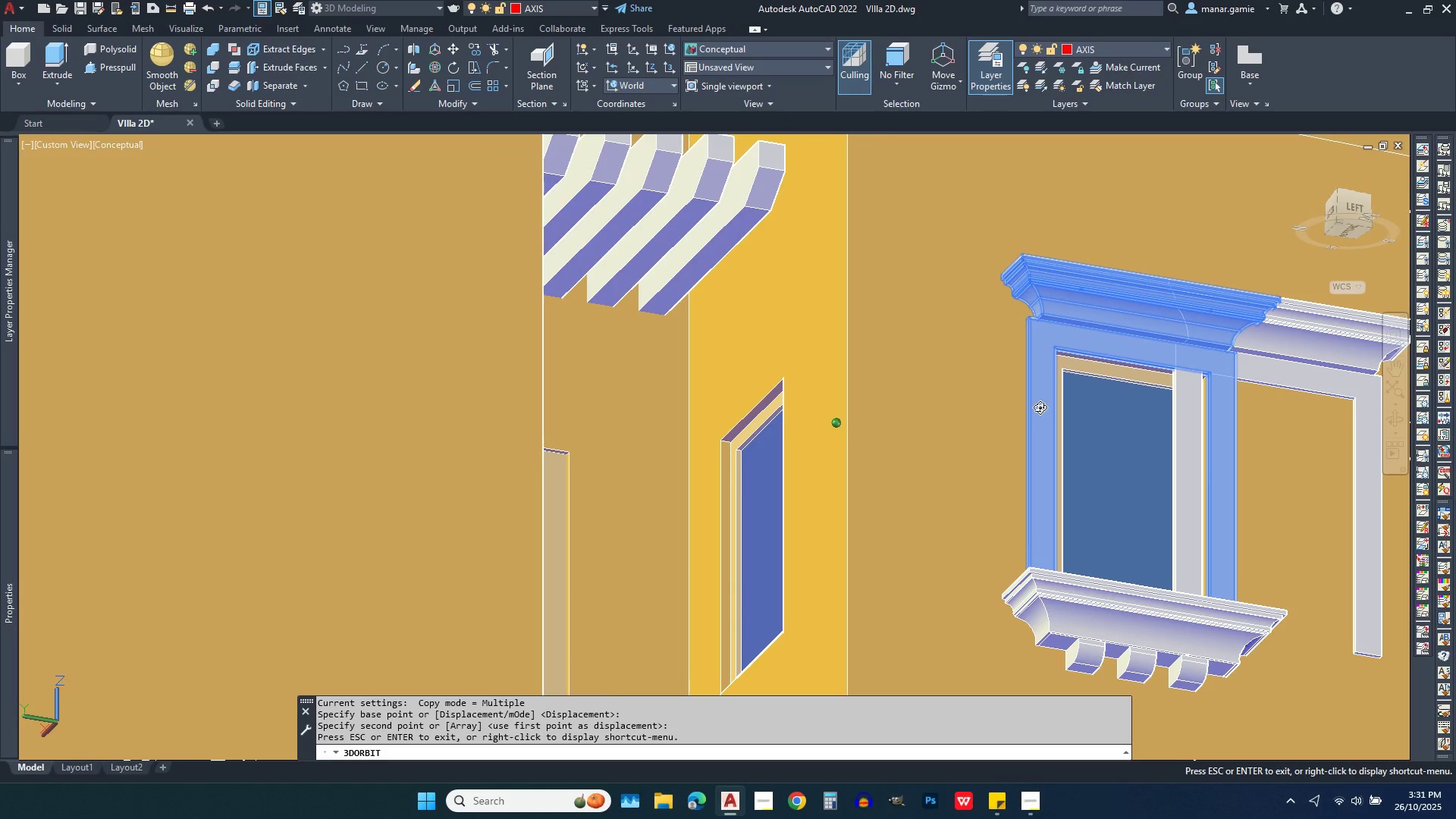 
scroll: coordinate [567, 447], scroll_direction: up, amount: 21.0
 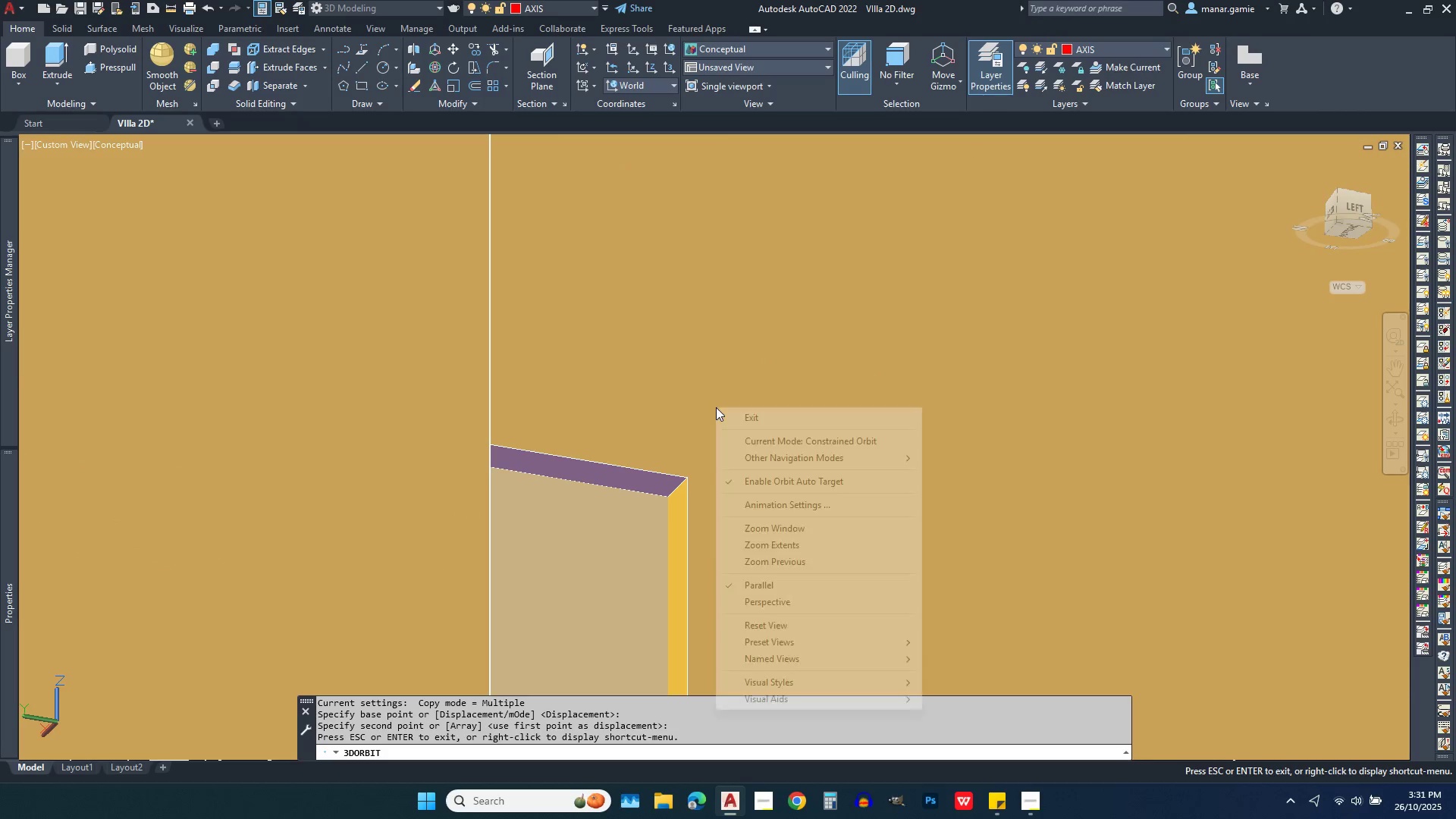 
right_click([716, 407])
 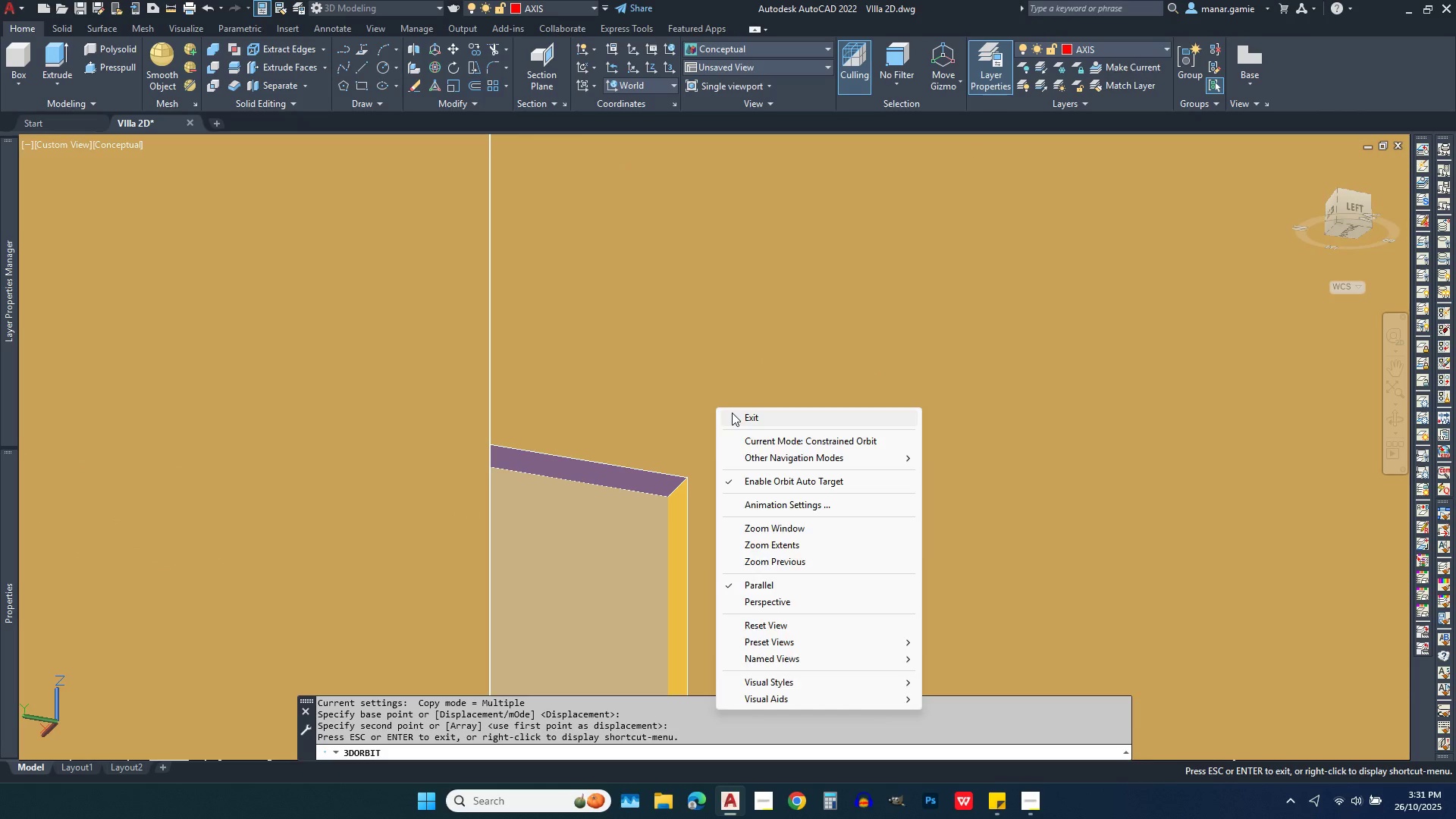 
left_click([732, 413])
 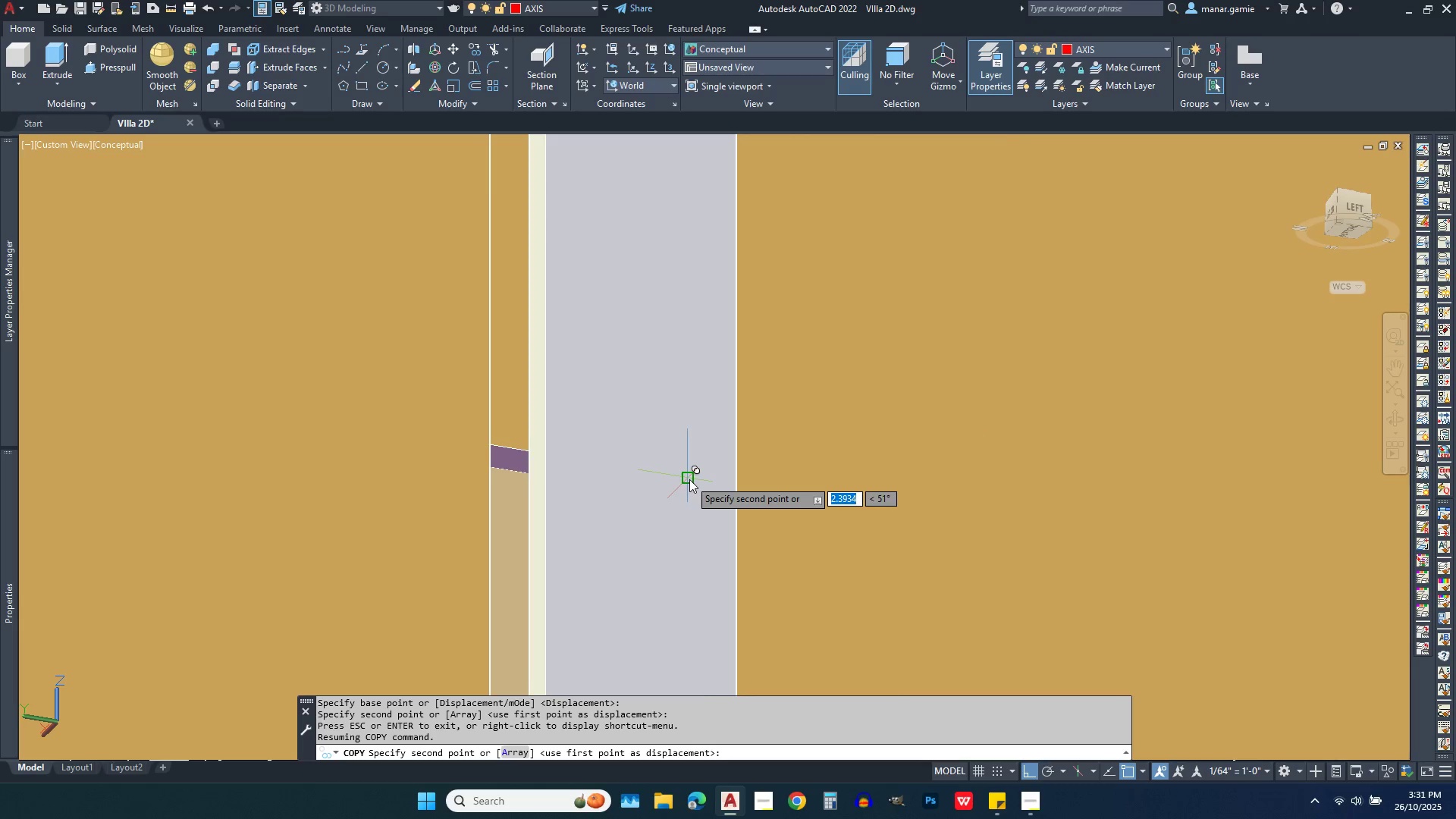 
wait(5.1)
 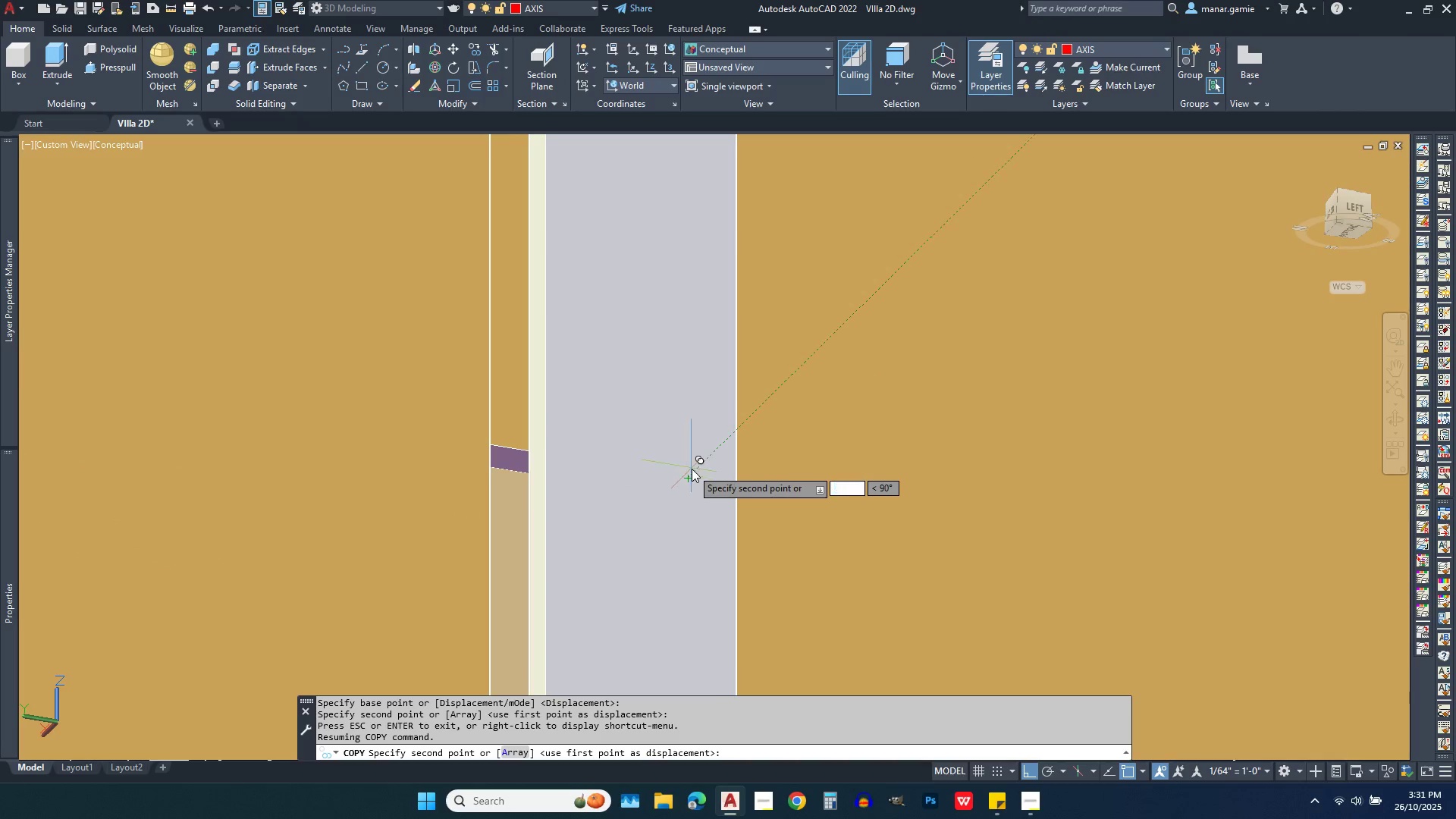 
key(Escape)
 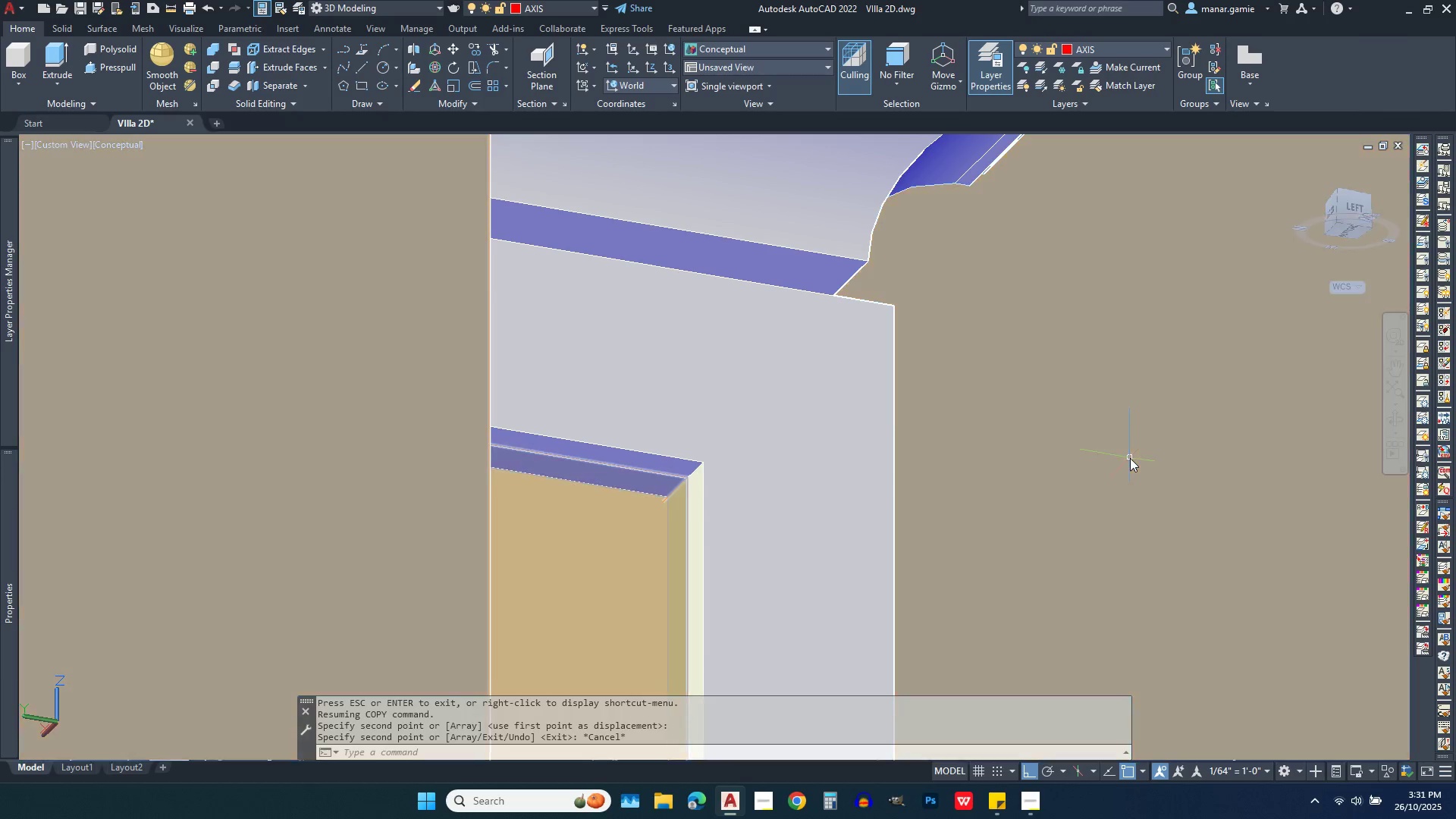 
scroll: coordinate [1130, 458], scroll_direction: down, amount: 3.0
 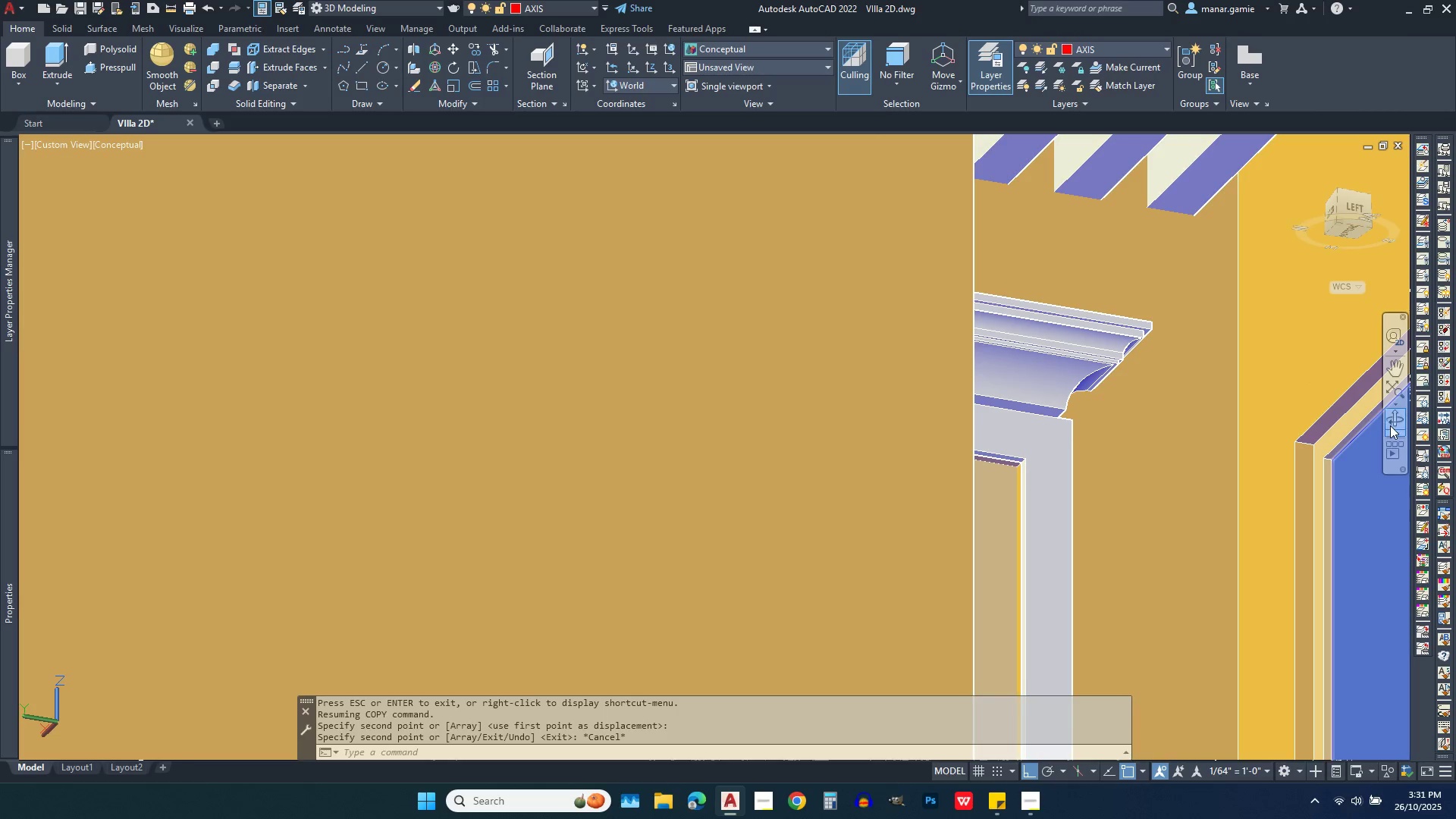 
left_click([1395, 423])
 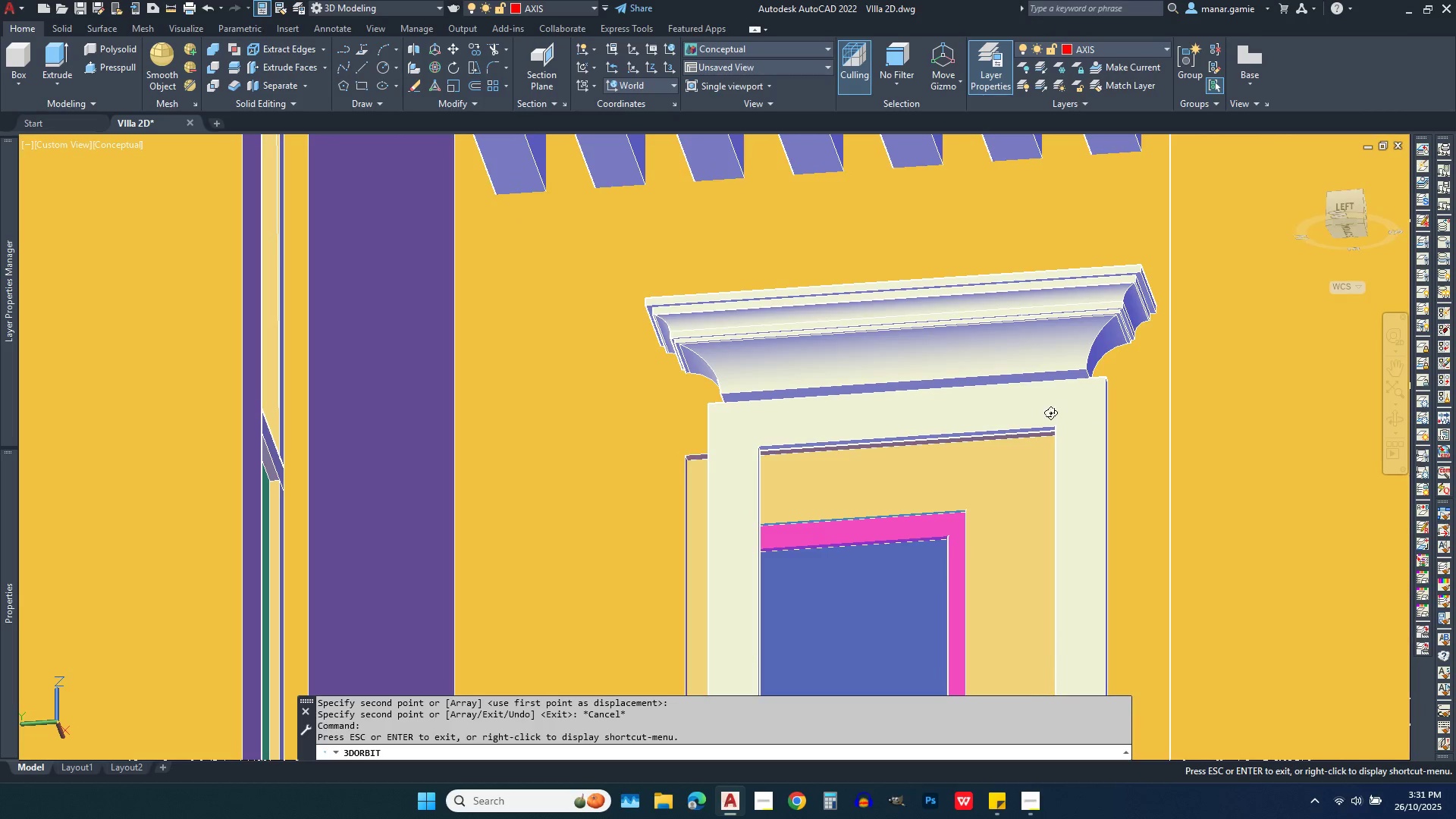 
scroll: coordinate [822, 347], scroll_direction: down, amount: 9.0
 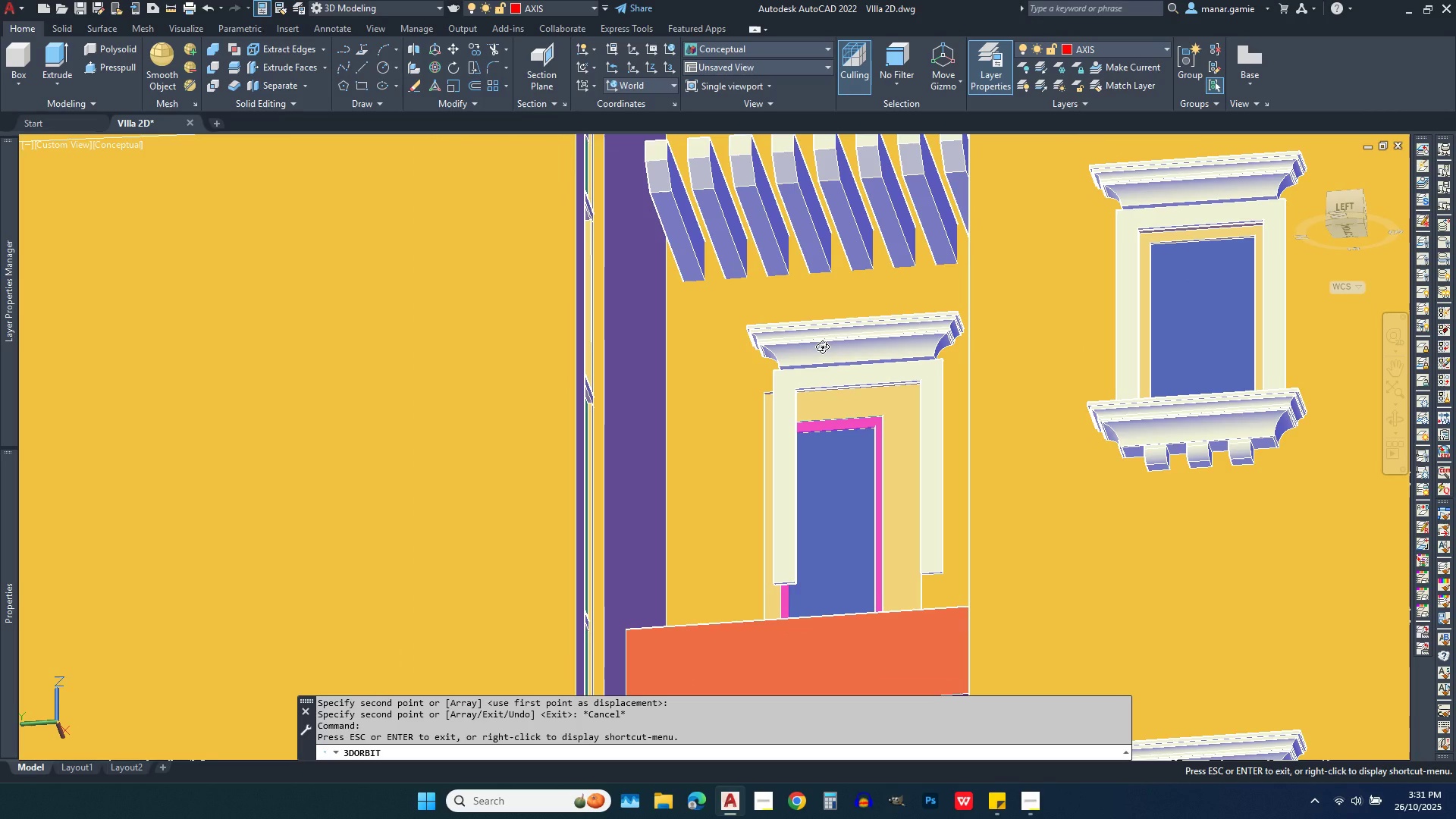 
scroll: coordinate [801, 372], scroll_direction: up, amount: 12.0
 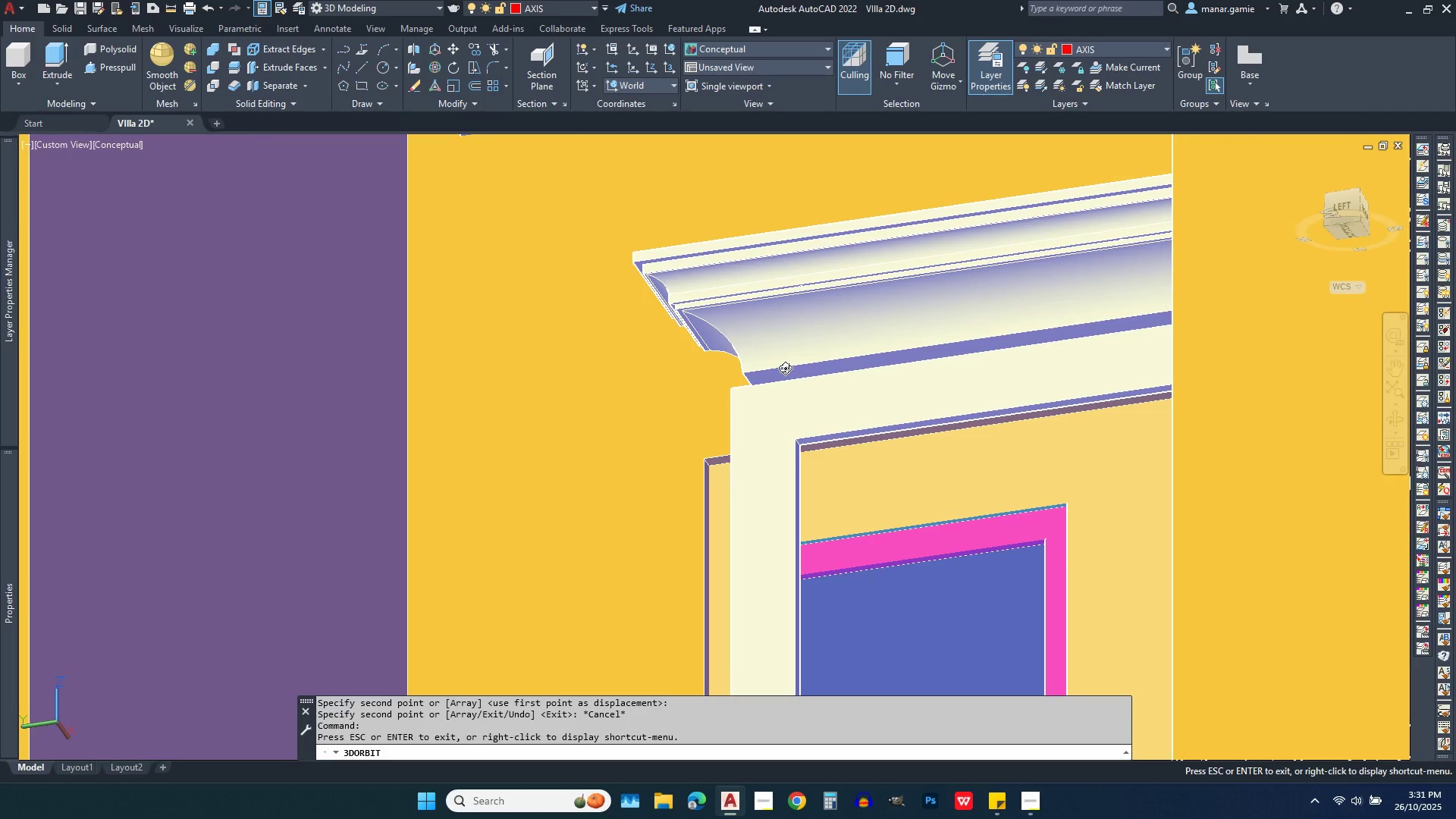 
scroll: coordinate [549, 357], scroll_direction: down, amount: 7.0
 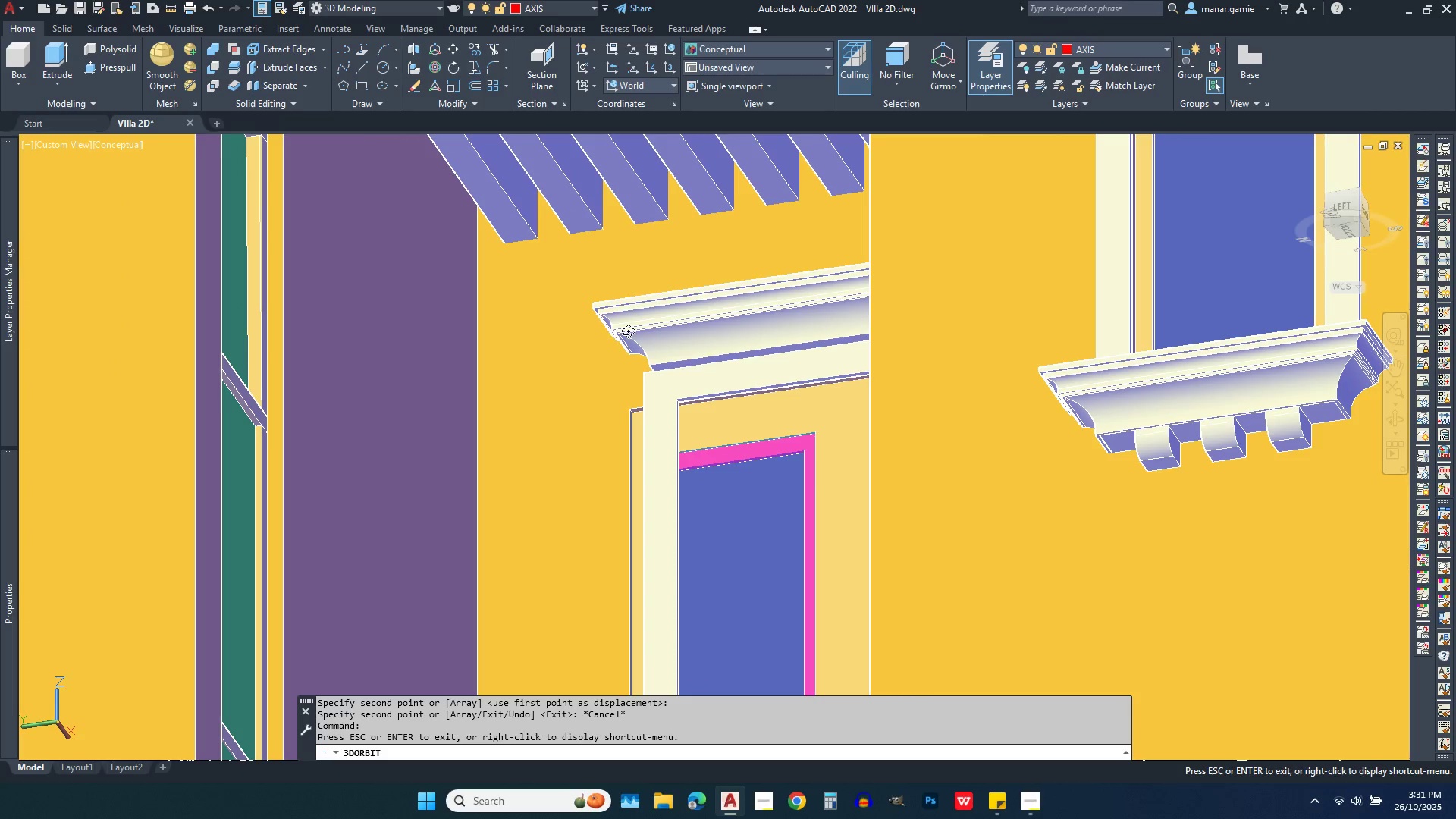 
scroll: coordinate [864, 394], scroll_direction: up, amount: 6.0
 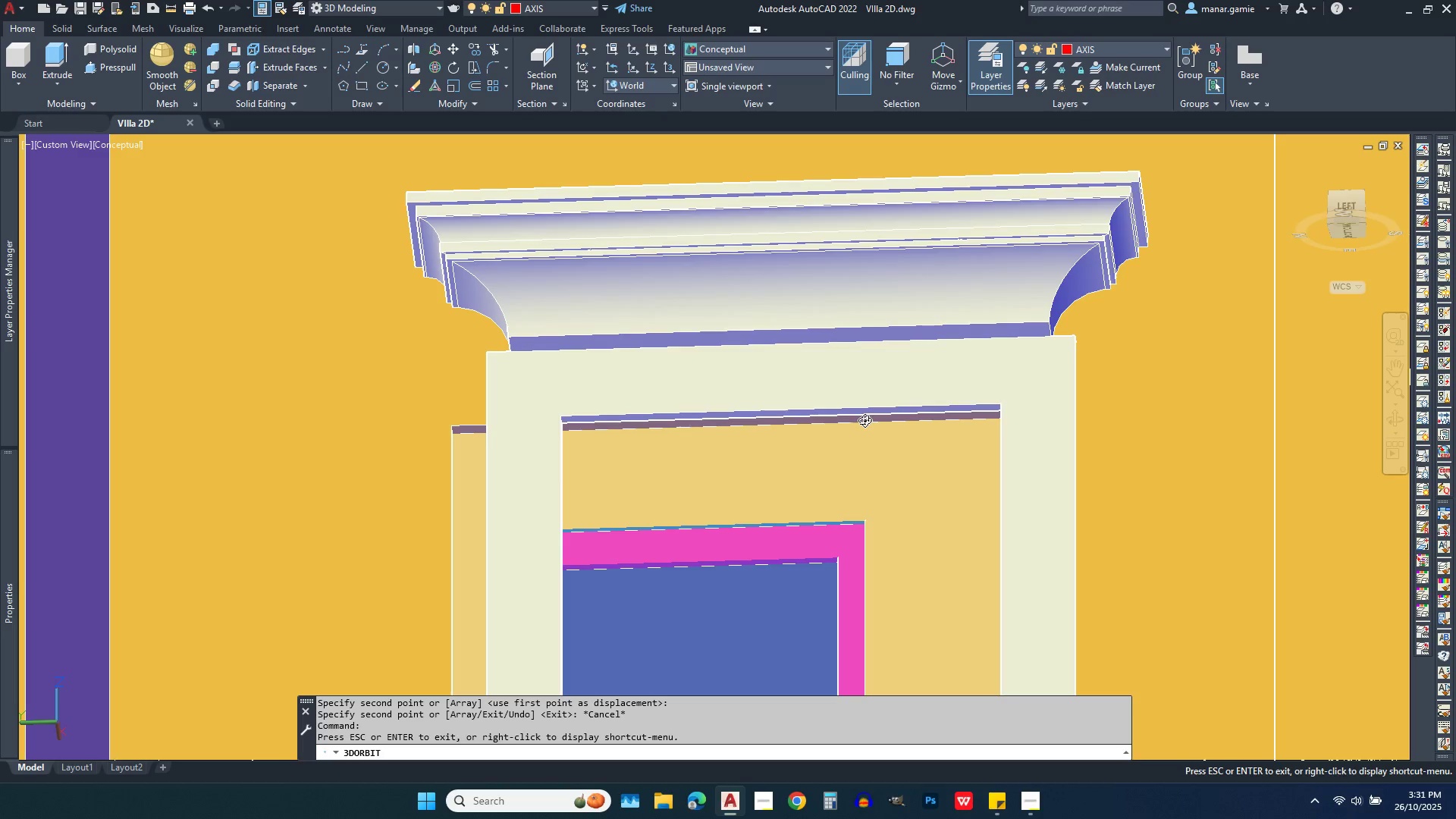 
wait(15.32)
 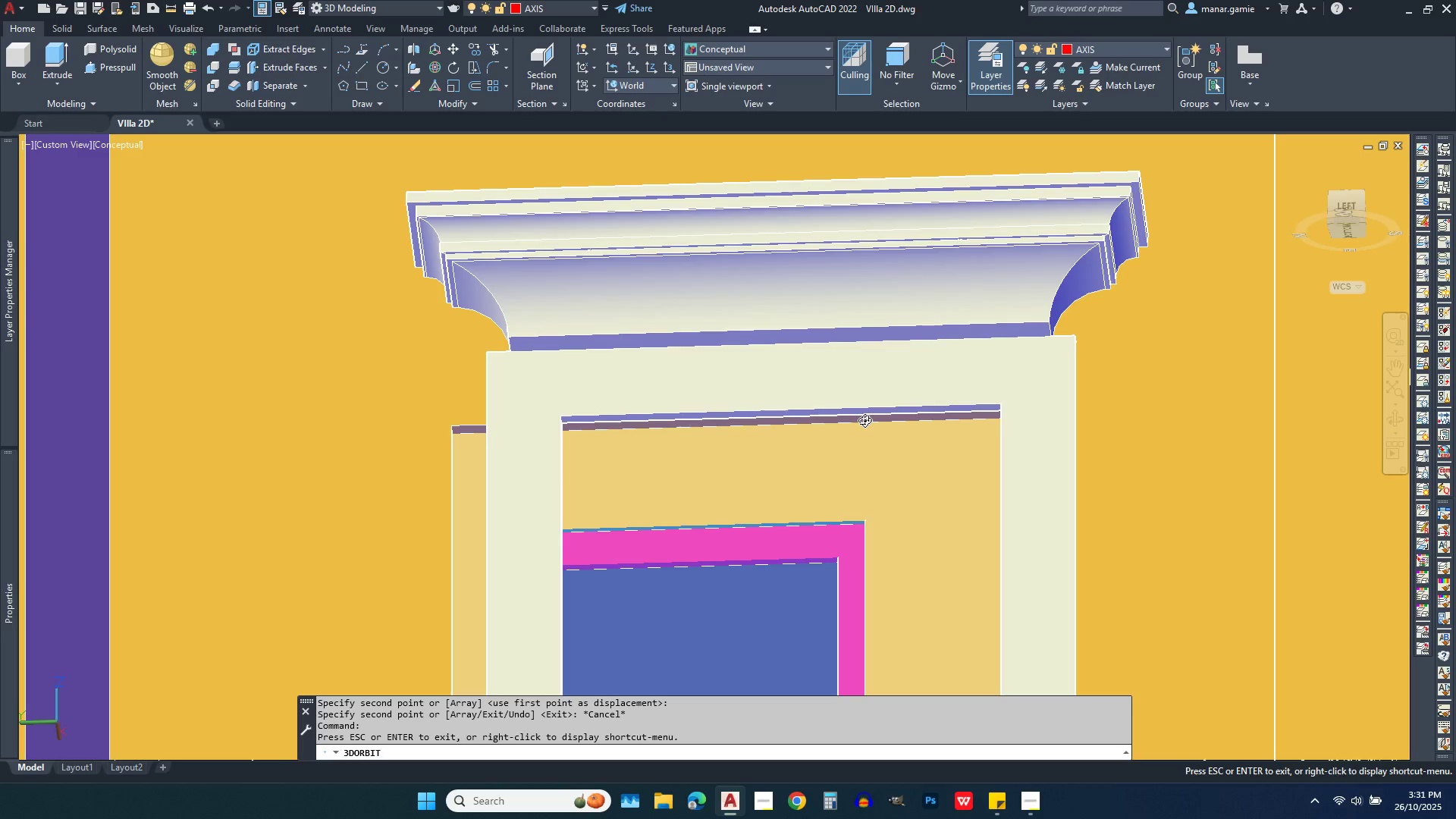 
scroll: coordinate [930, 416], scroll_direction: down, amount: 6.0
 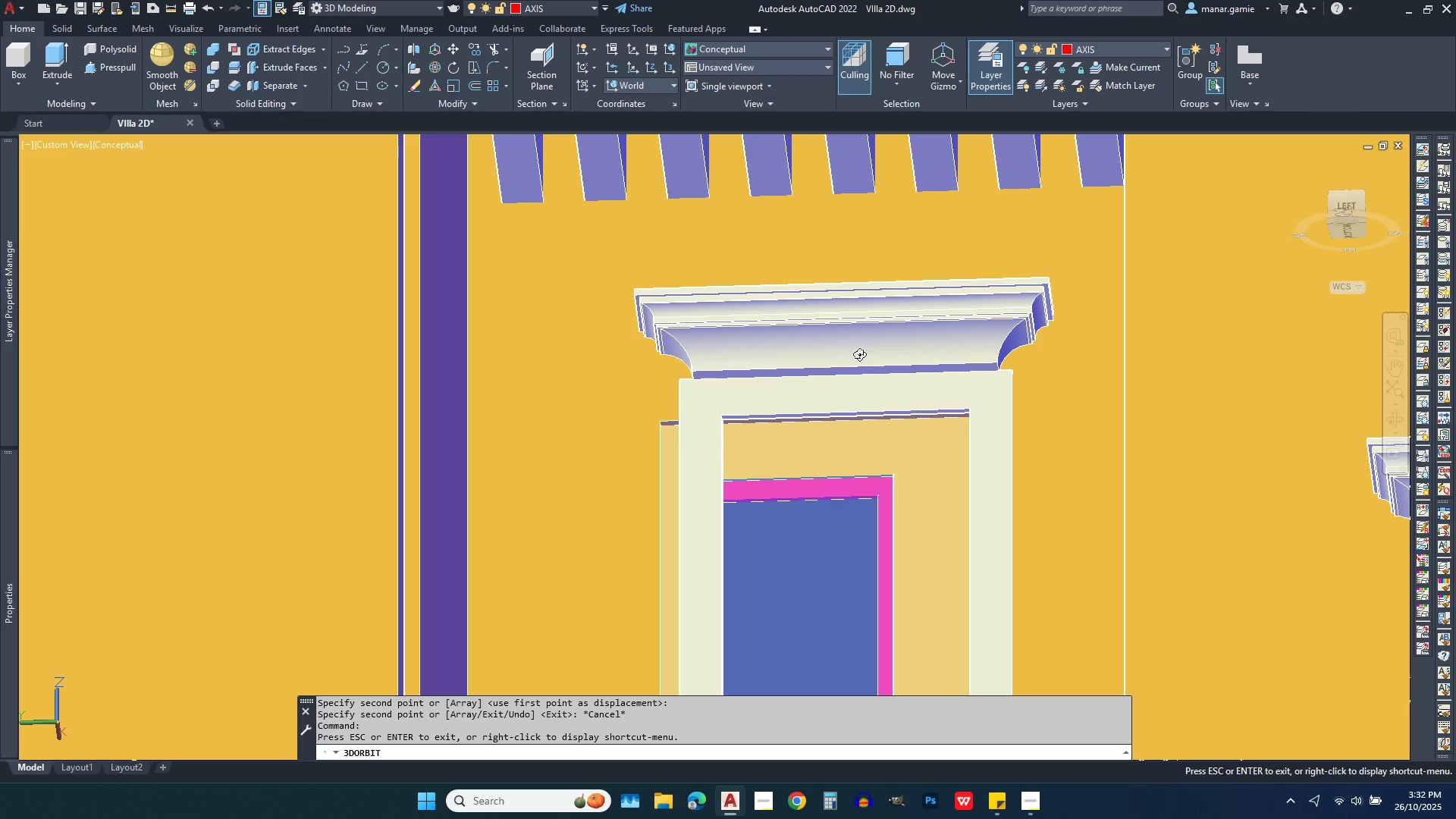 
wait(13.21)
 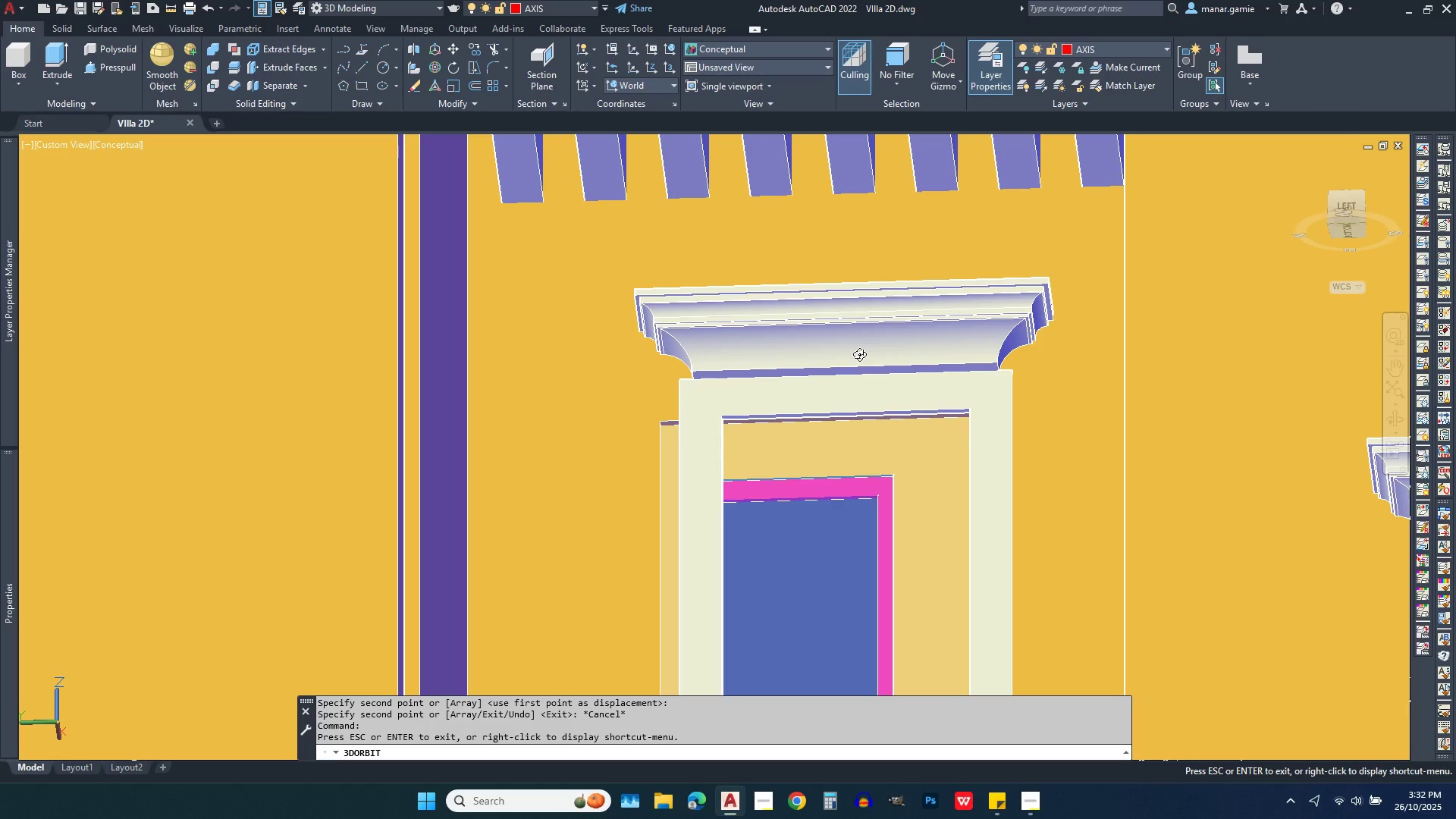 
left_click([233, 65])
 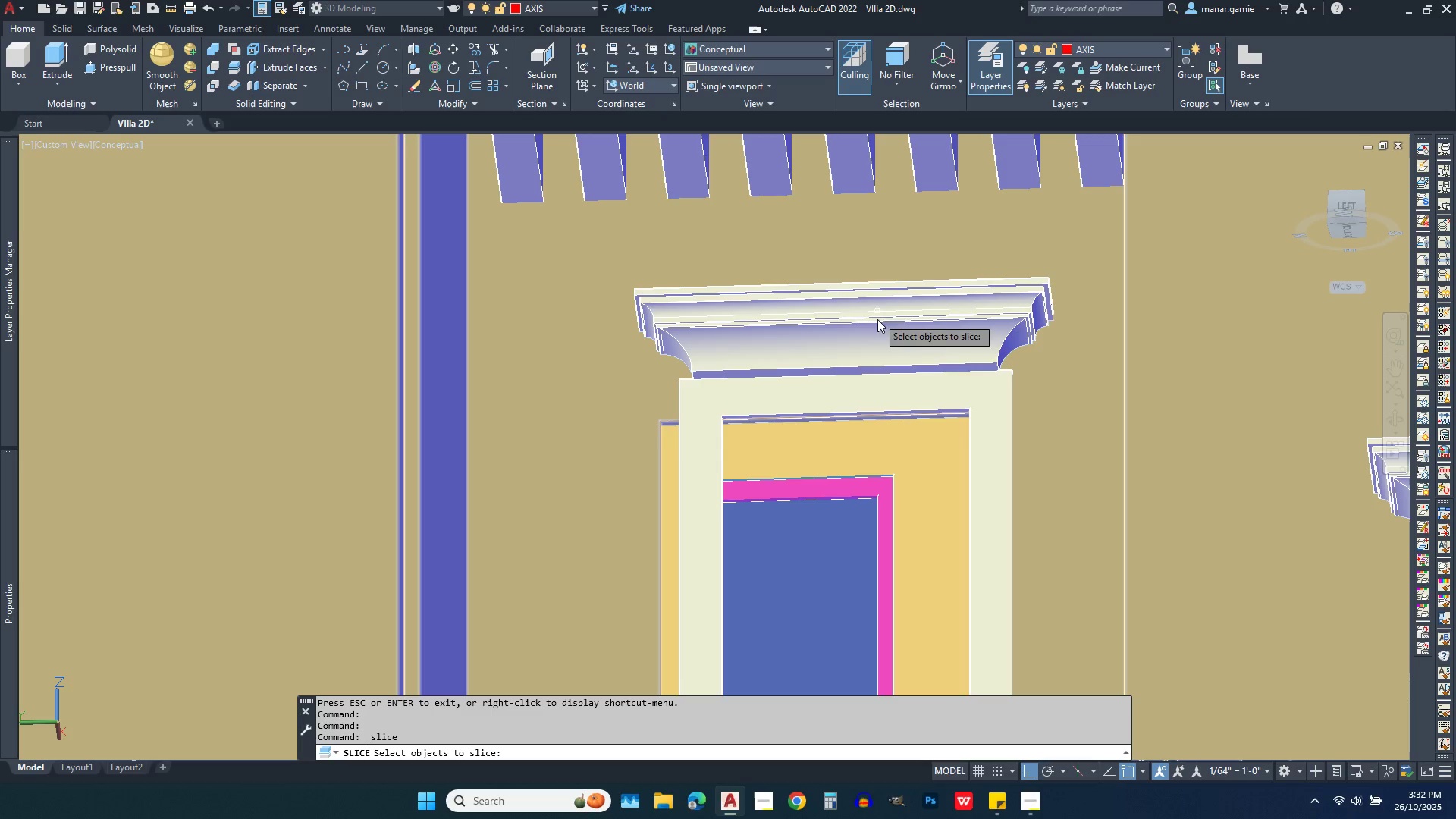 
scroll: coordinate [883, 367], scroll_direction: up, amount: 3.0
 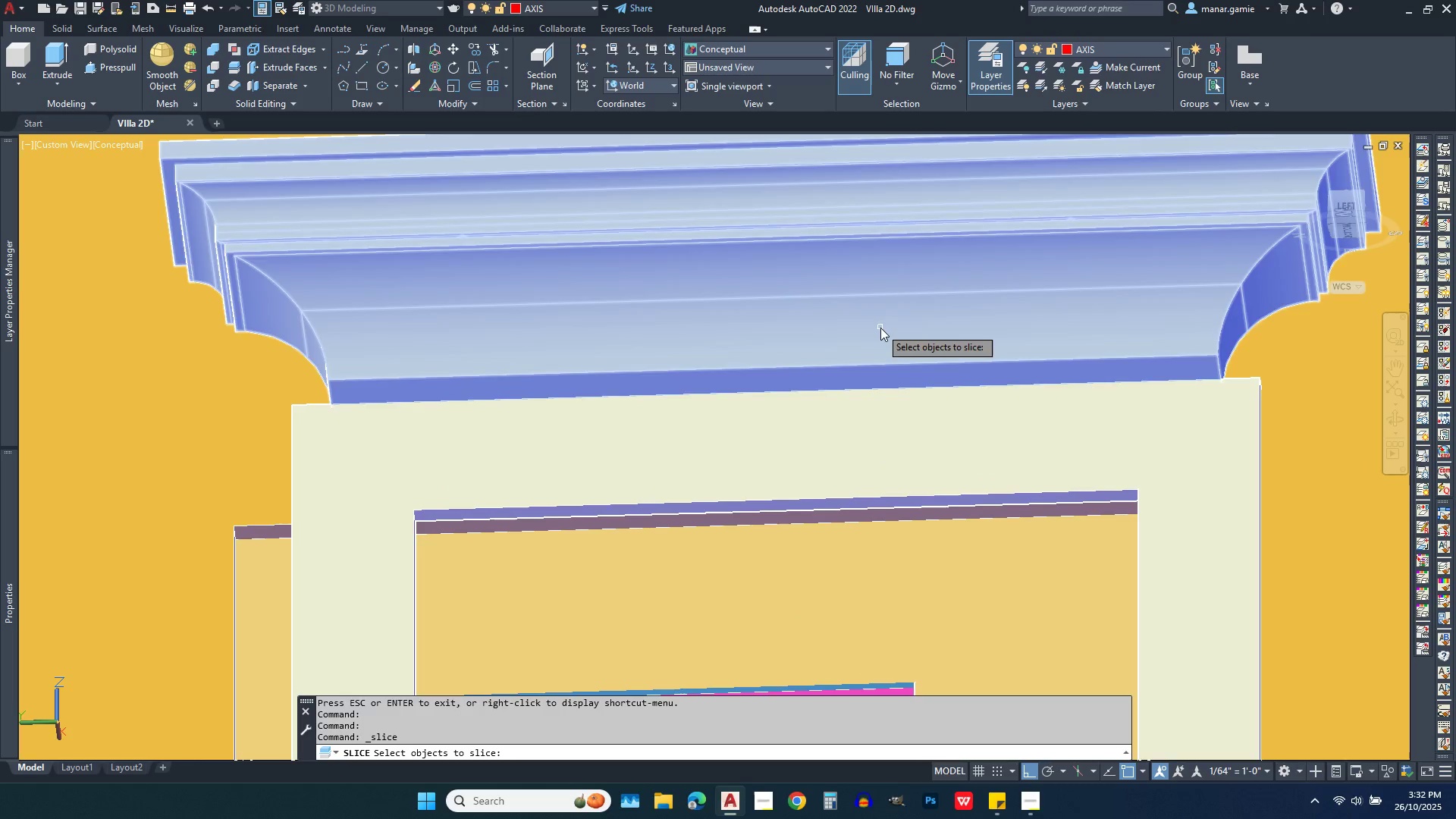 
left_click([880, 328])
 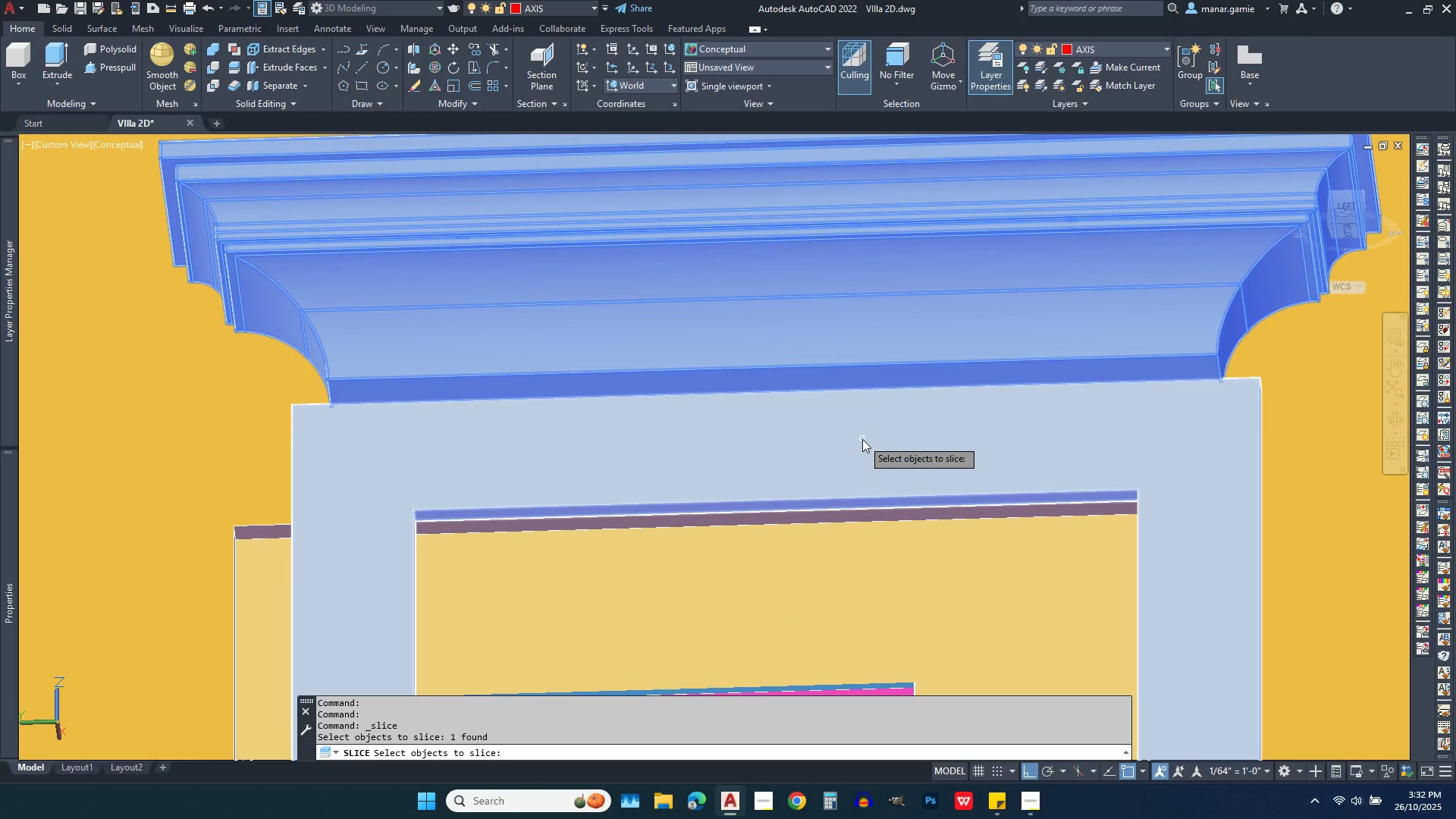 
left_click([862, 439])
 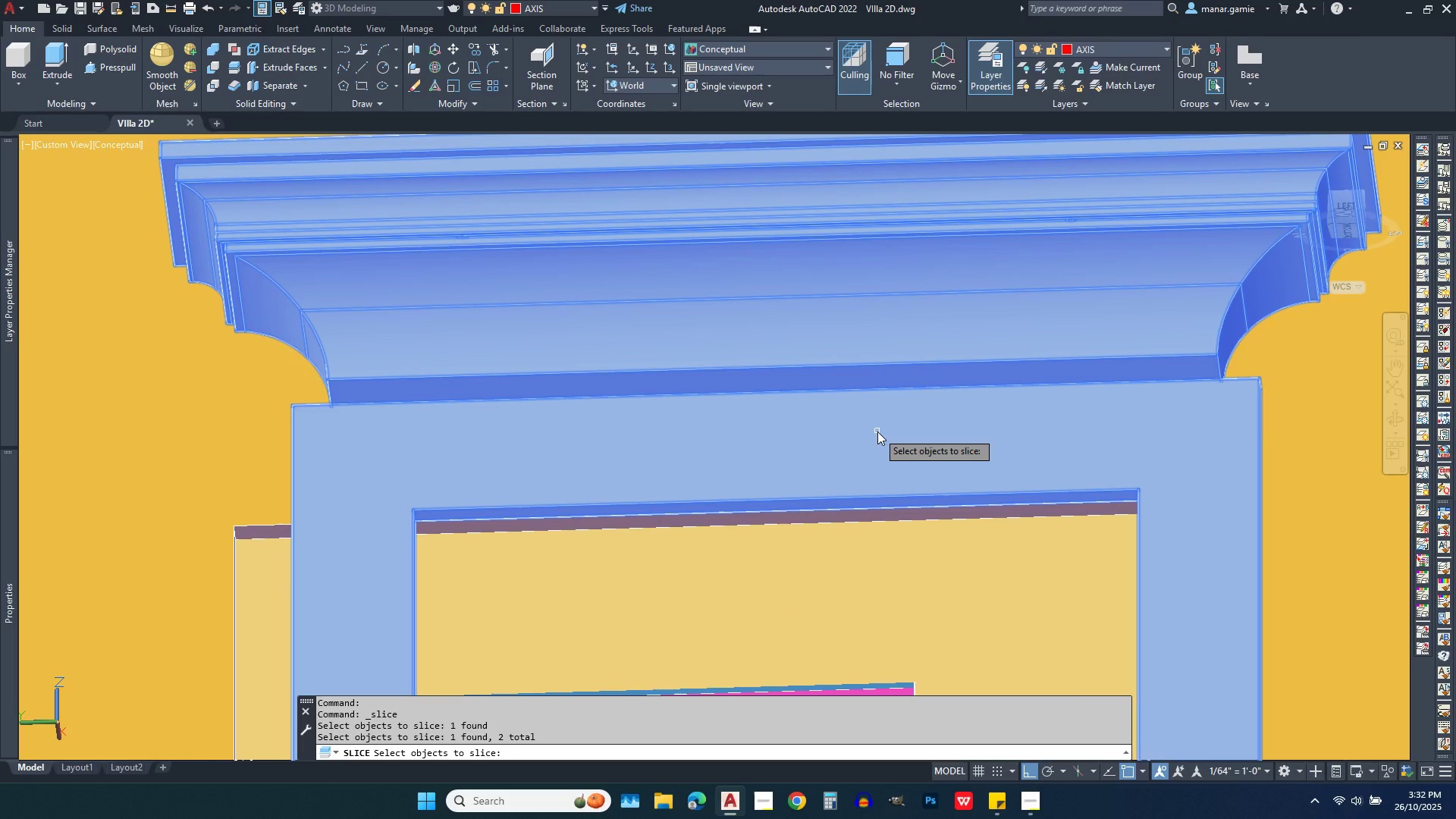 
right_click([877, 431])
 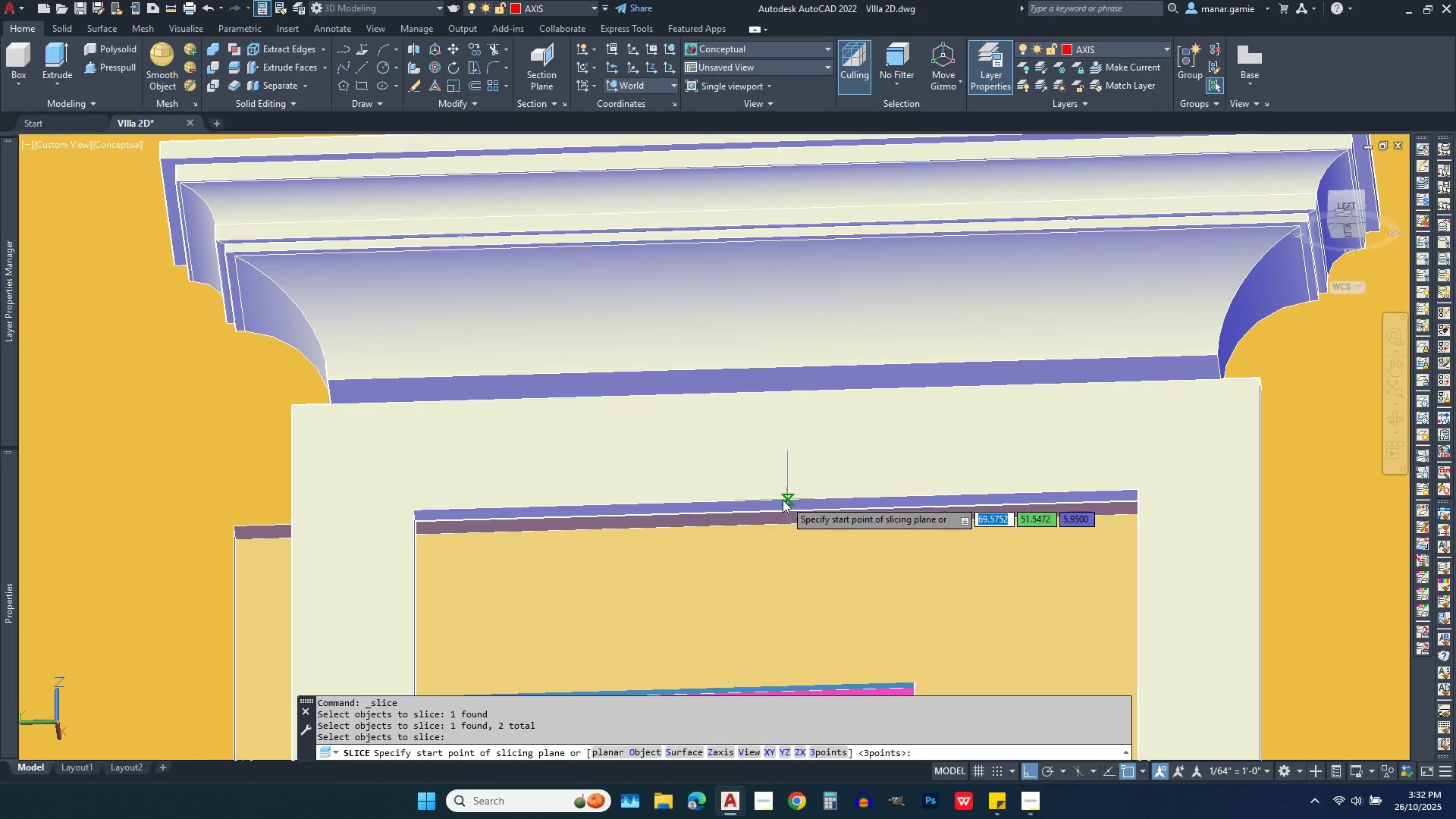 
wait(5.21)
 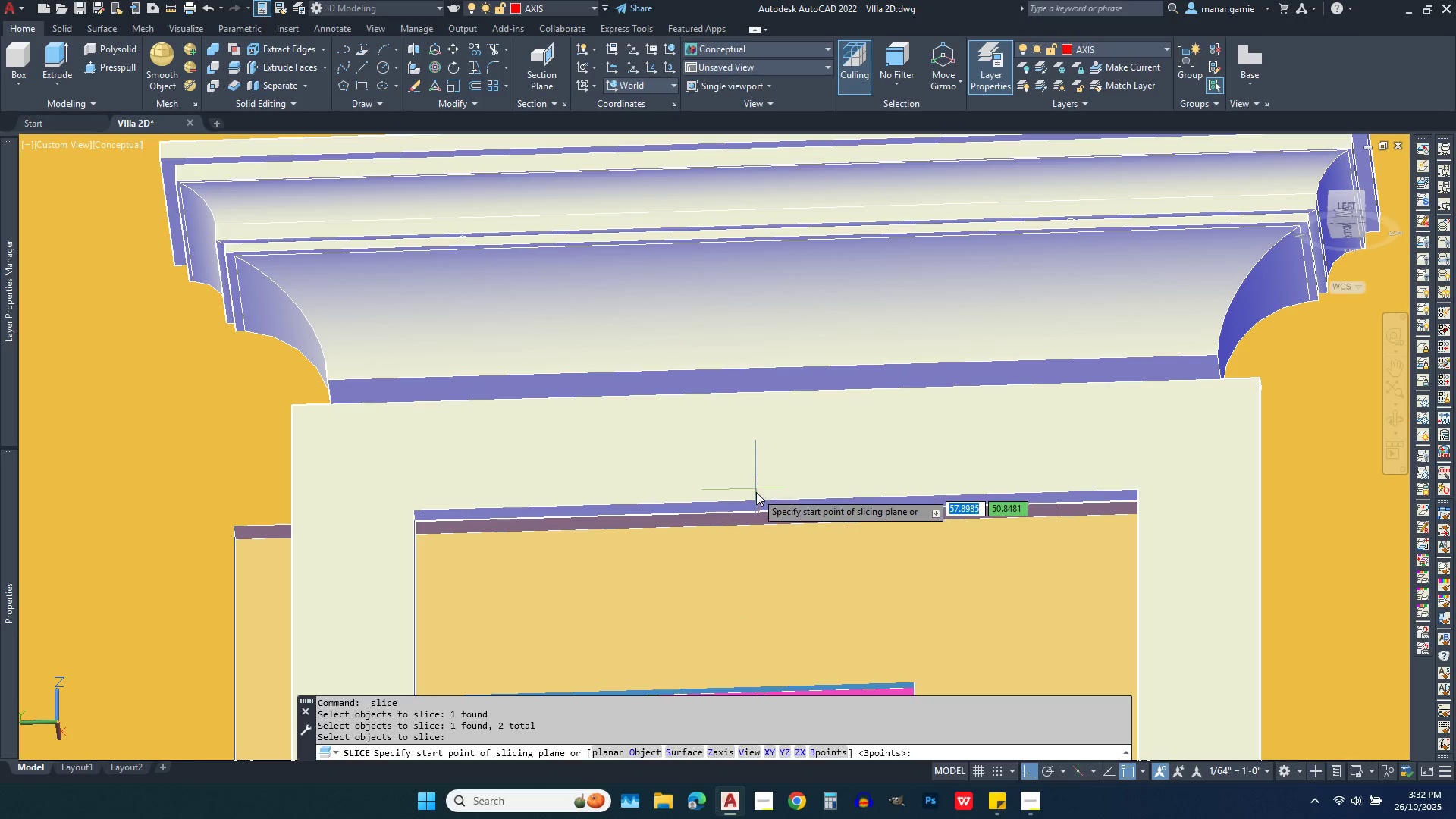 
left_click([780, 500])
 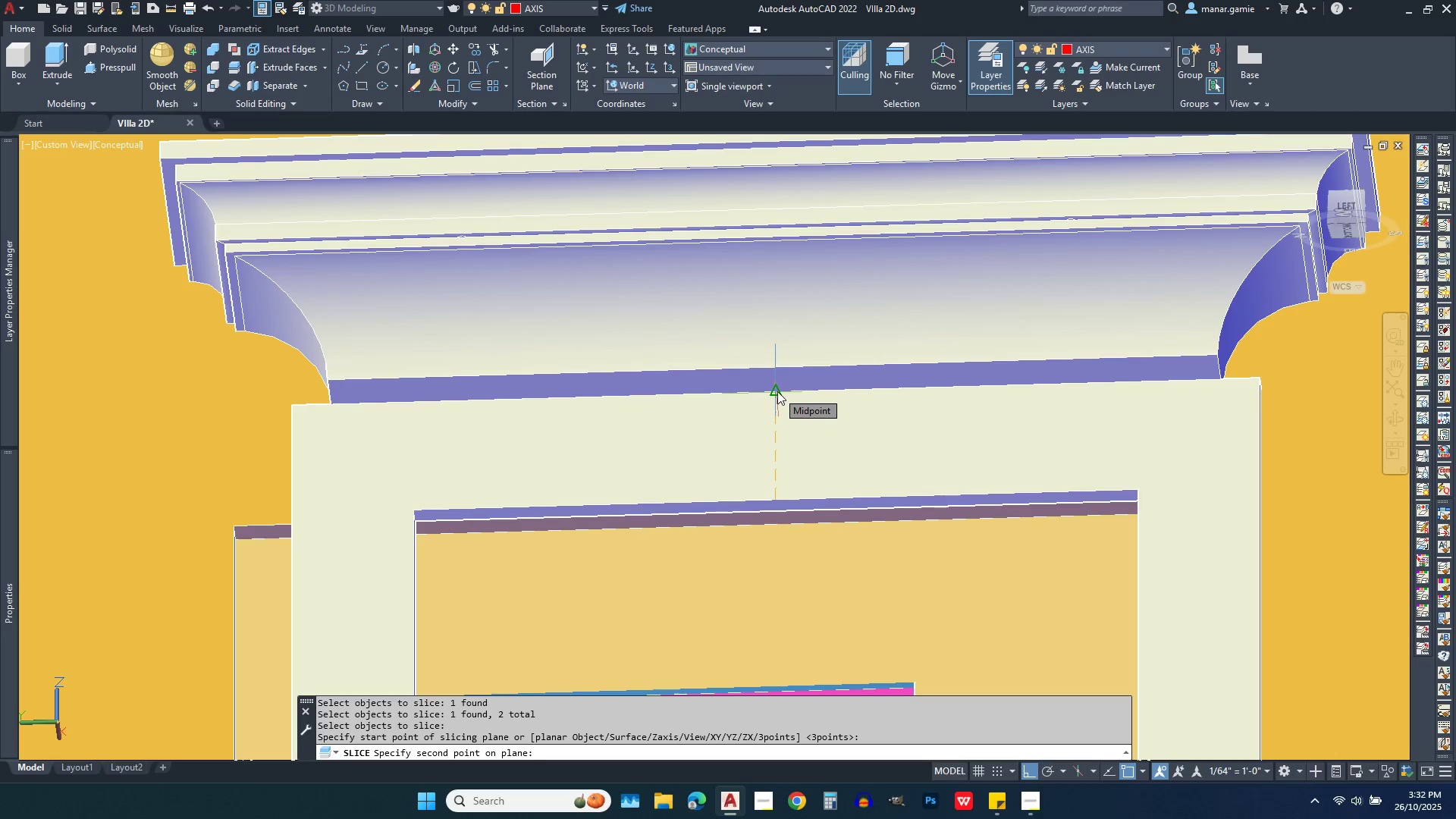 
left_click([777, 391])
 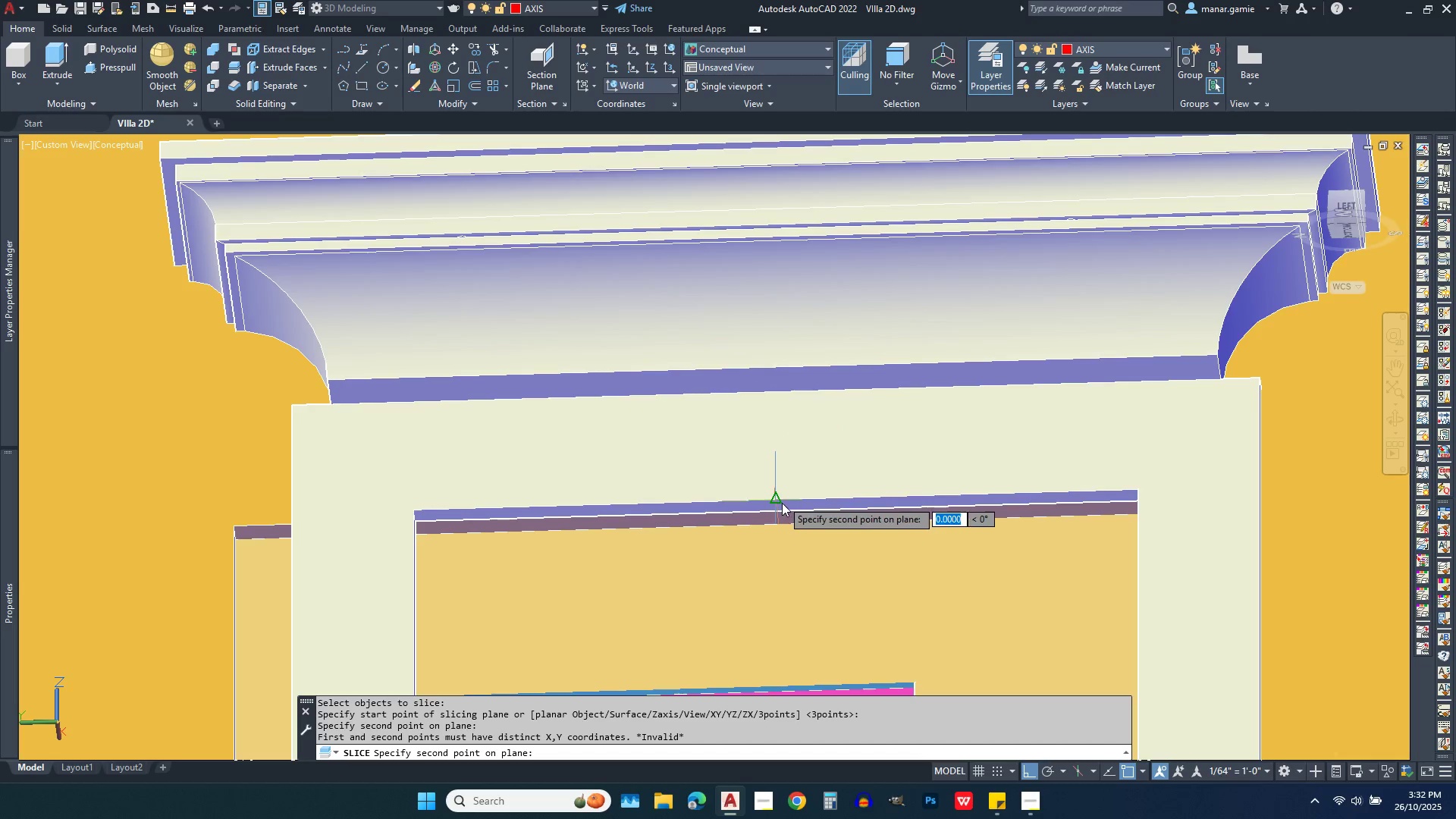 
wait(6.32)
 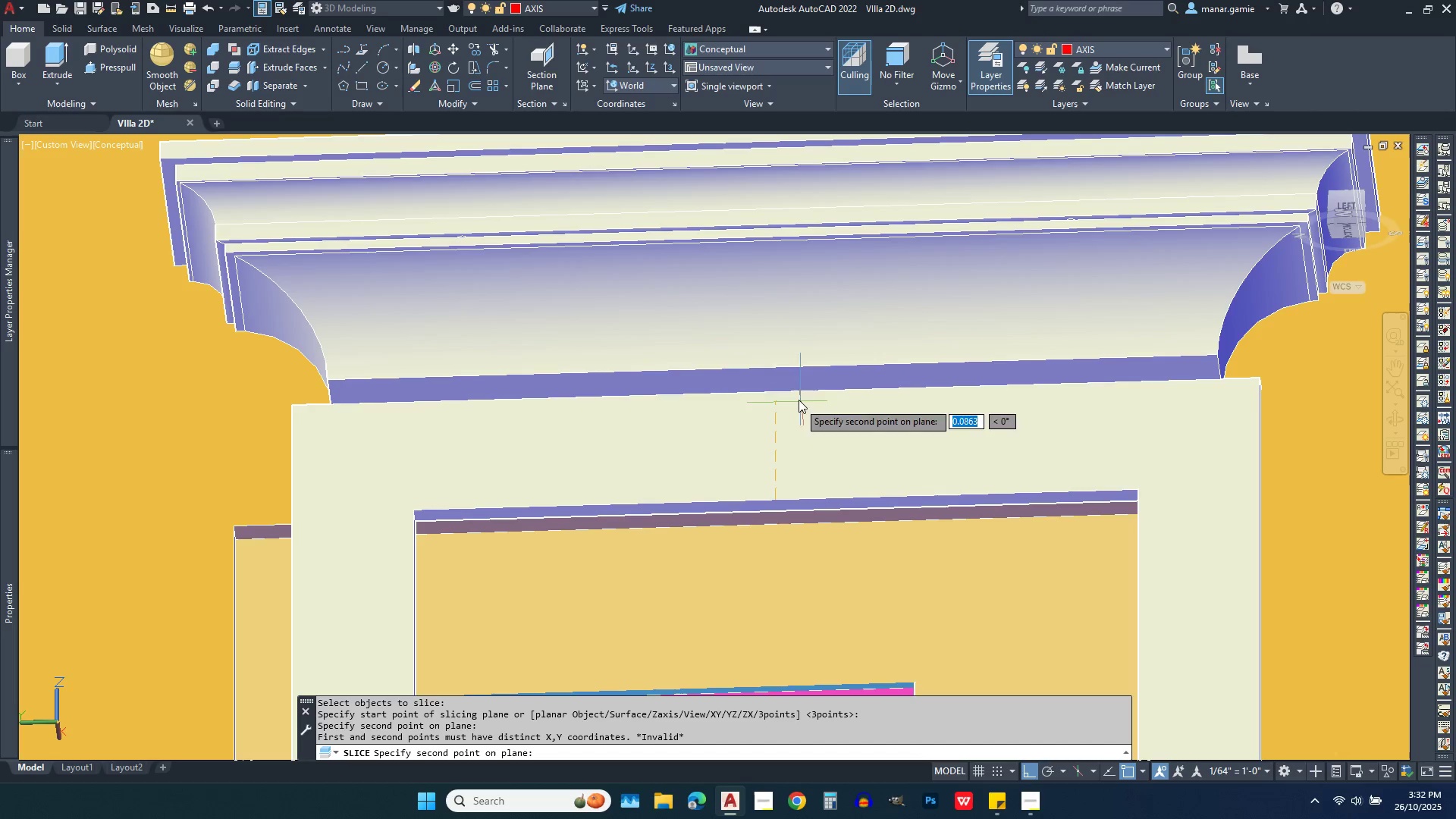 
scroll: coordinate [777, 513], scroll_direction: up, amount: 5.0
 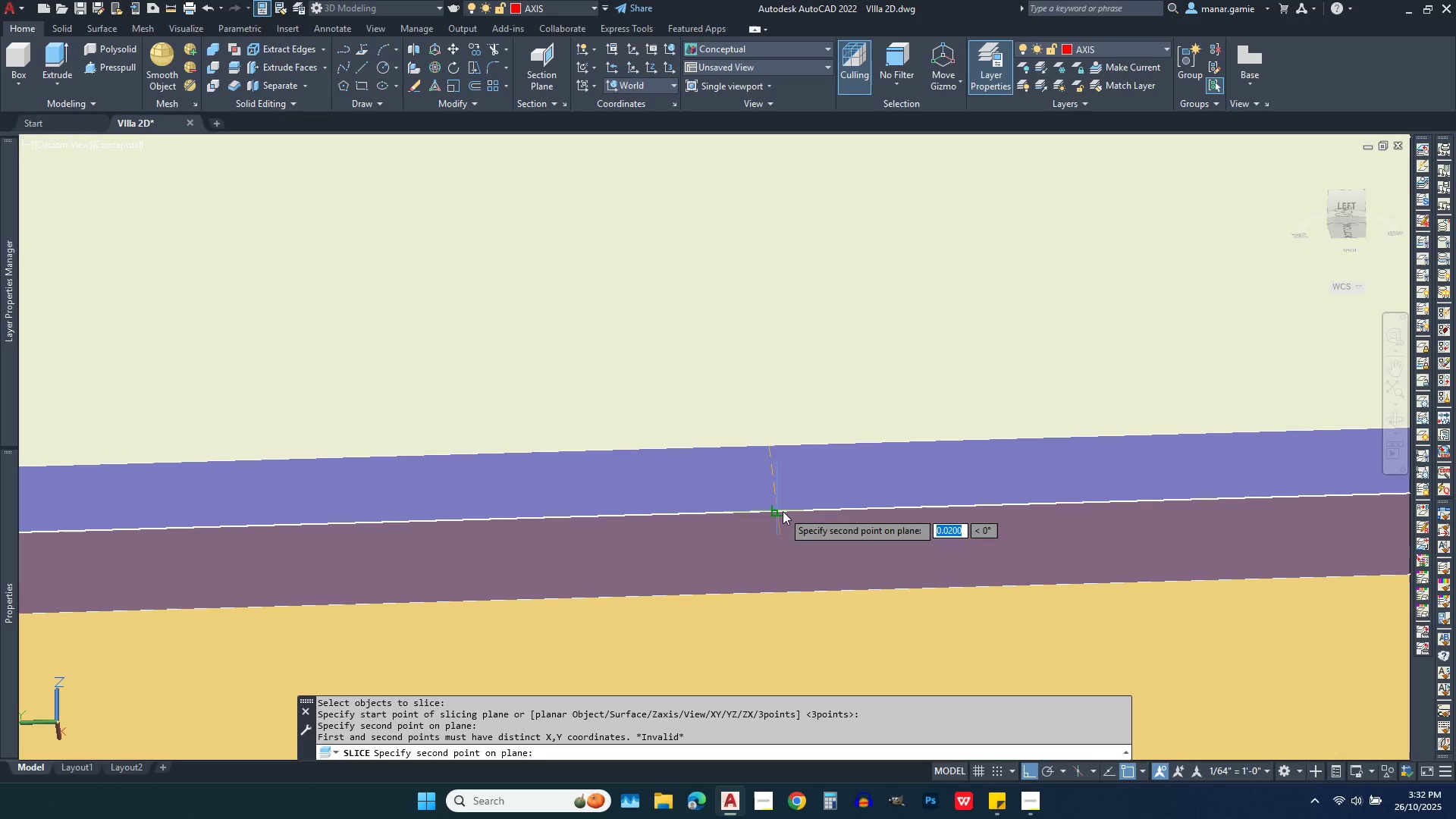 
left_click([783, 511])
 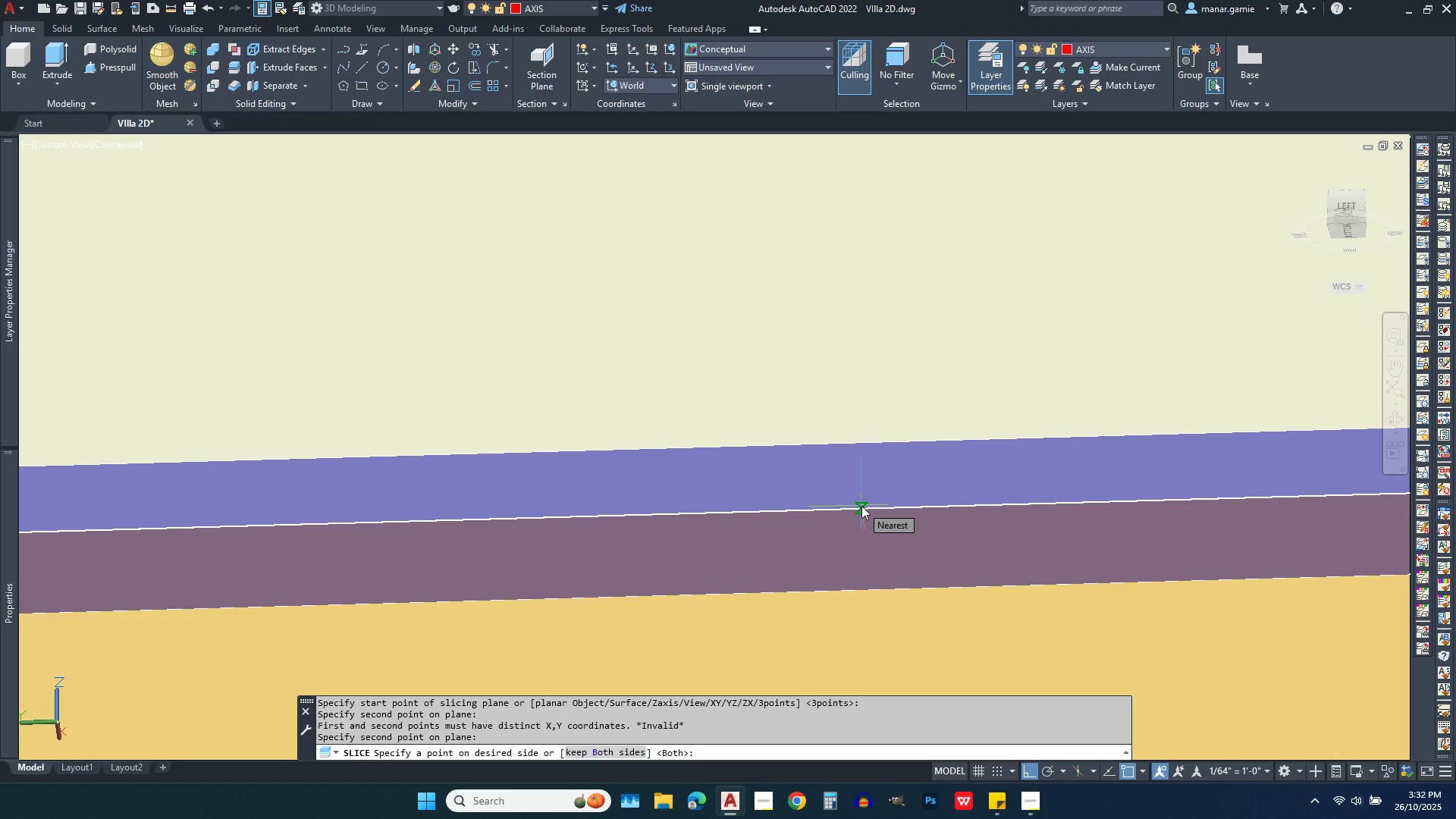 
right_click([861, 506])
 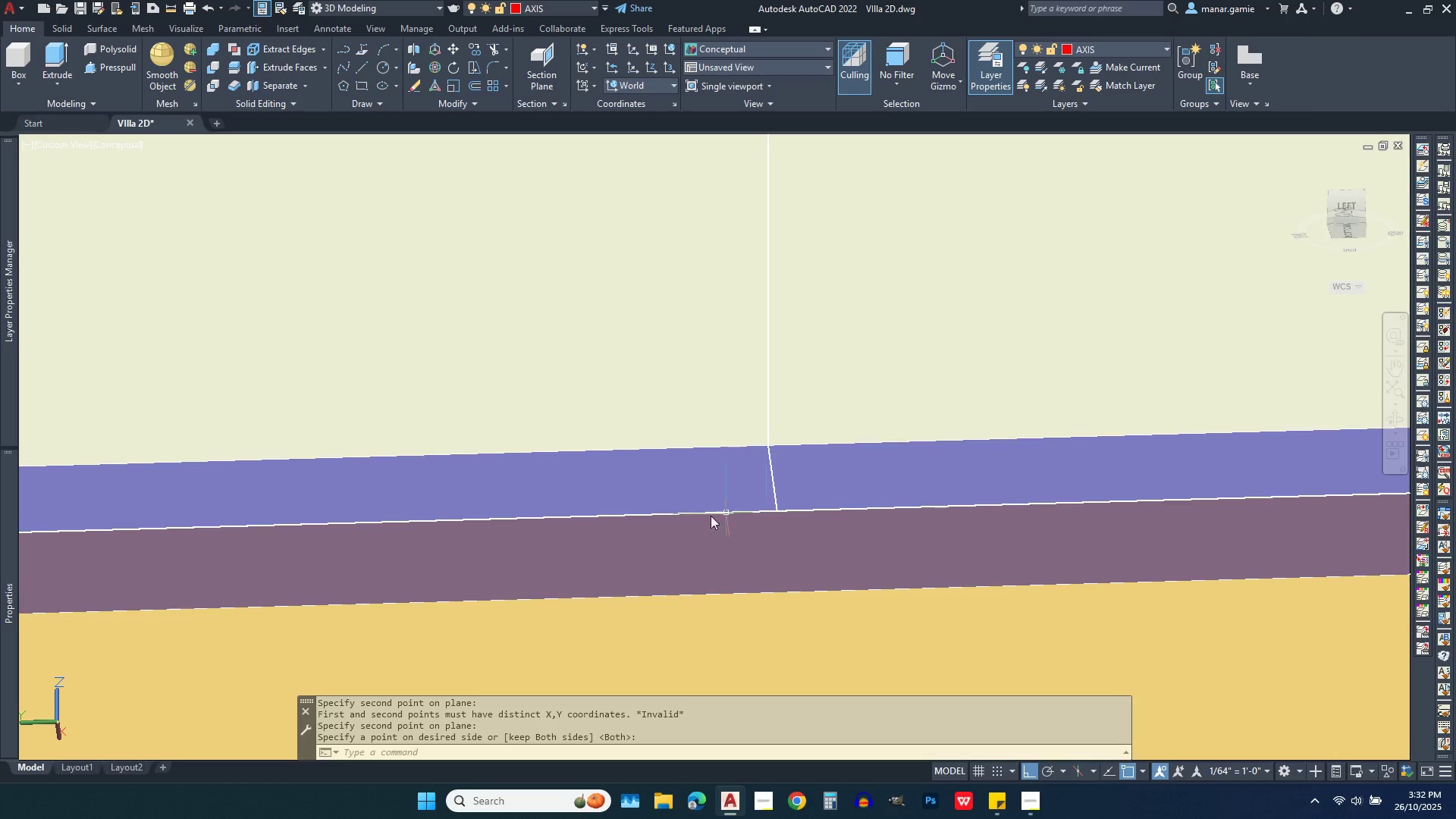 
scroll: coordinate [652, 516], scroll_direction: down, amount: 5.0
 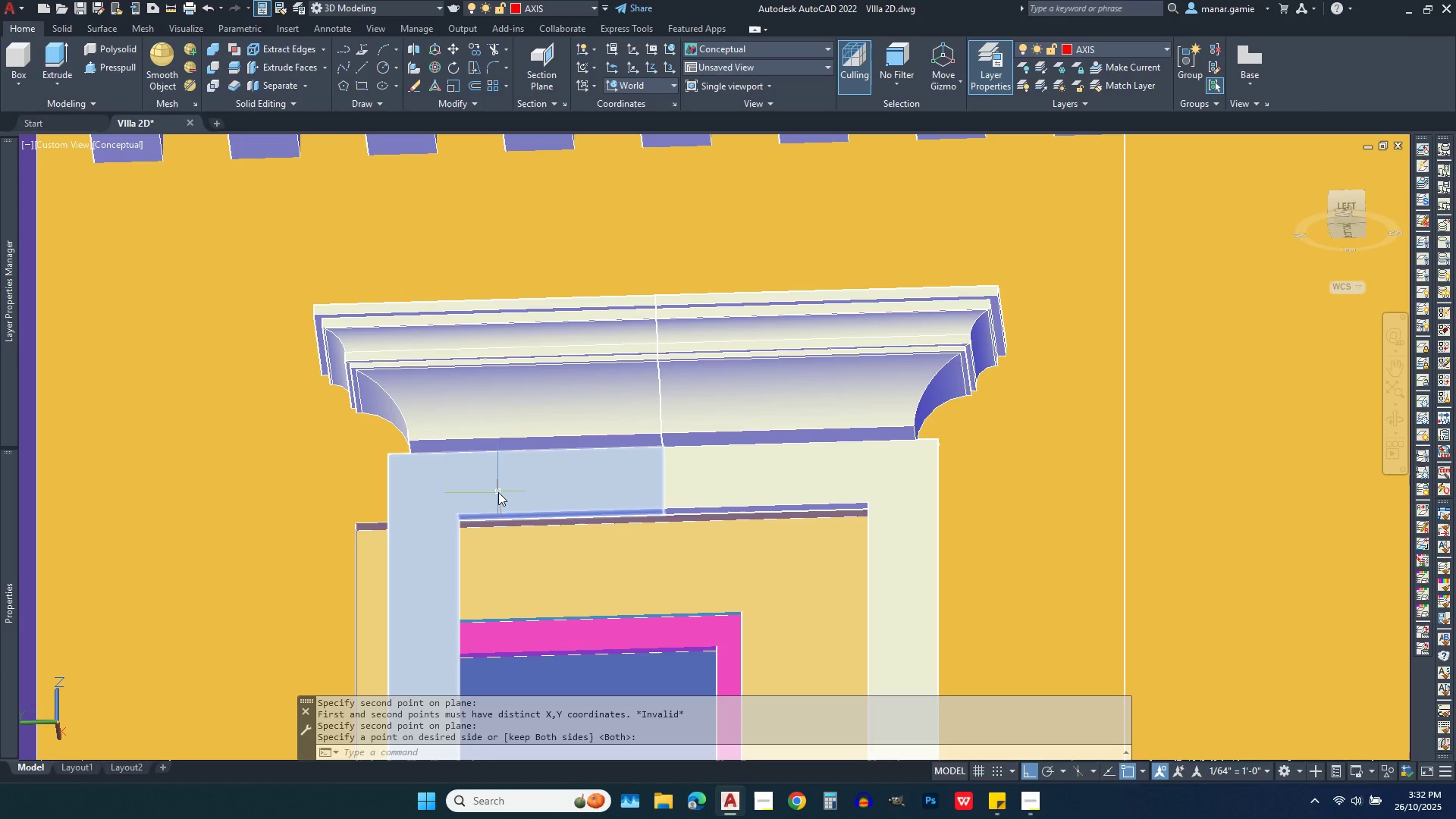 
left_click([498, 490])
 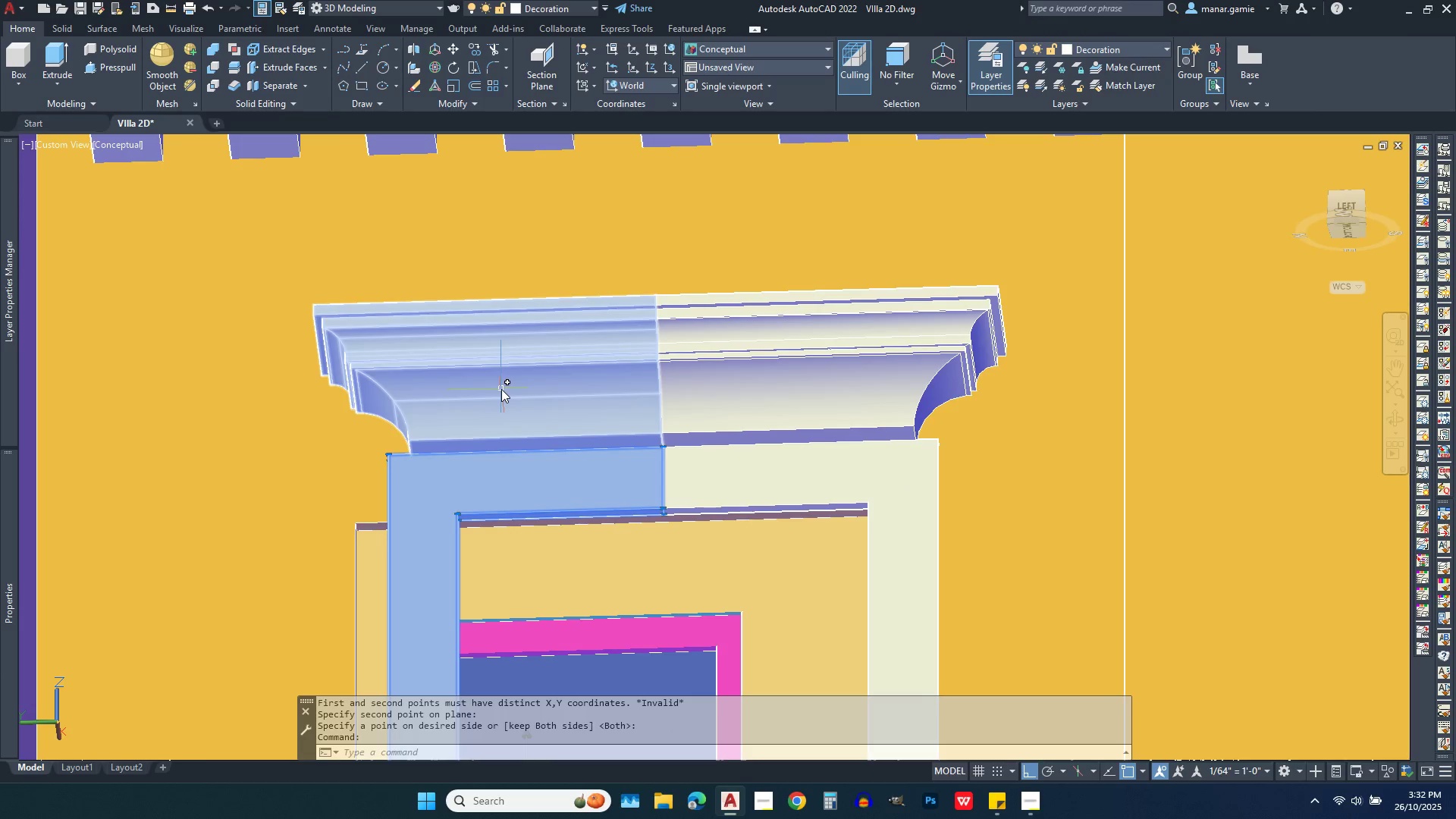 
left_click([501, 389])
 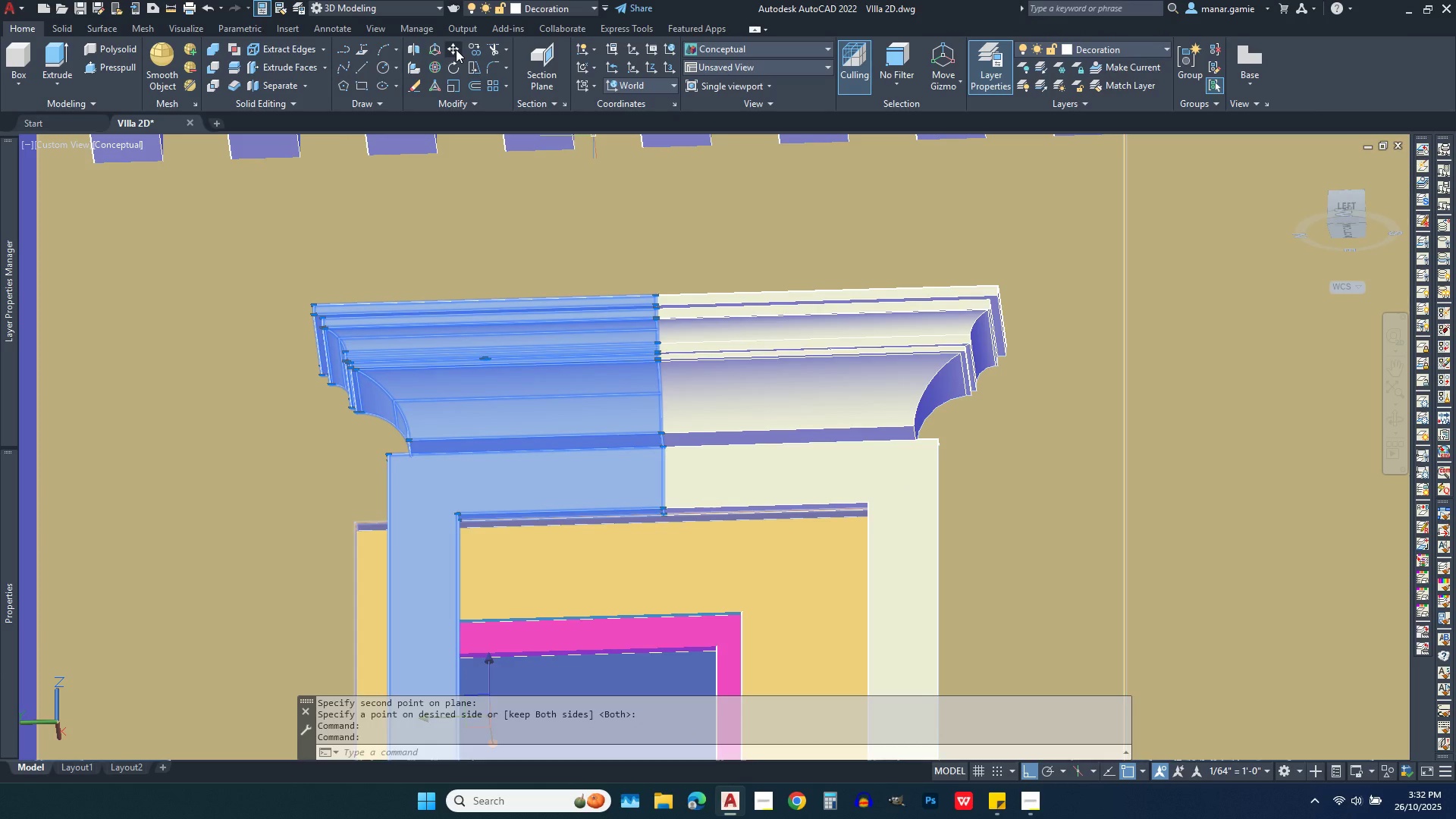 
left_click([453, 49])
 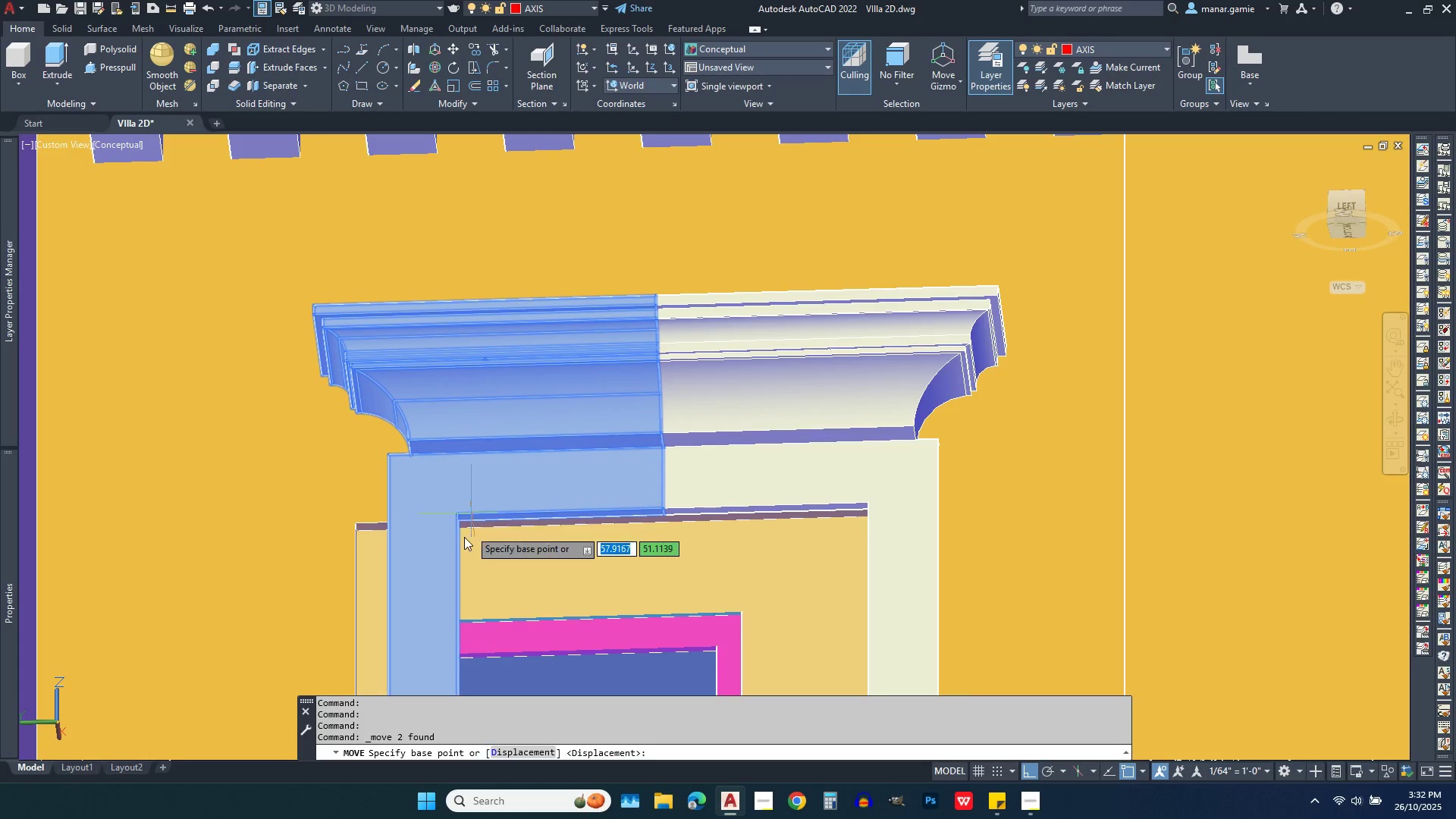 
scroll: coordinate [464, 542], scroll_direction: up, amount: 5.0
 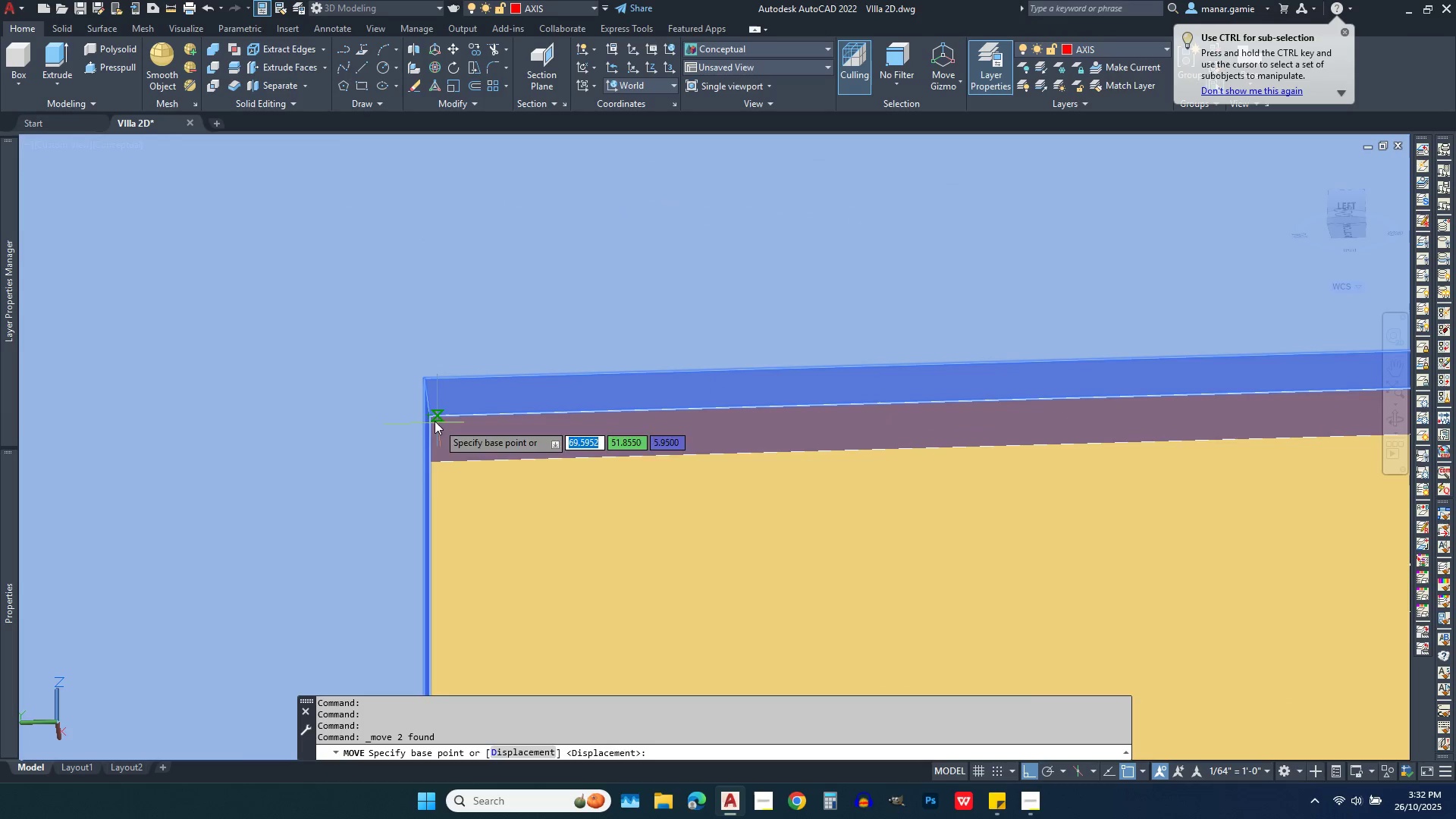 
left_click([435, 421])
 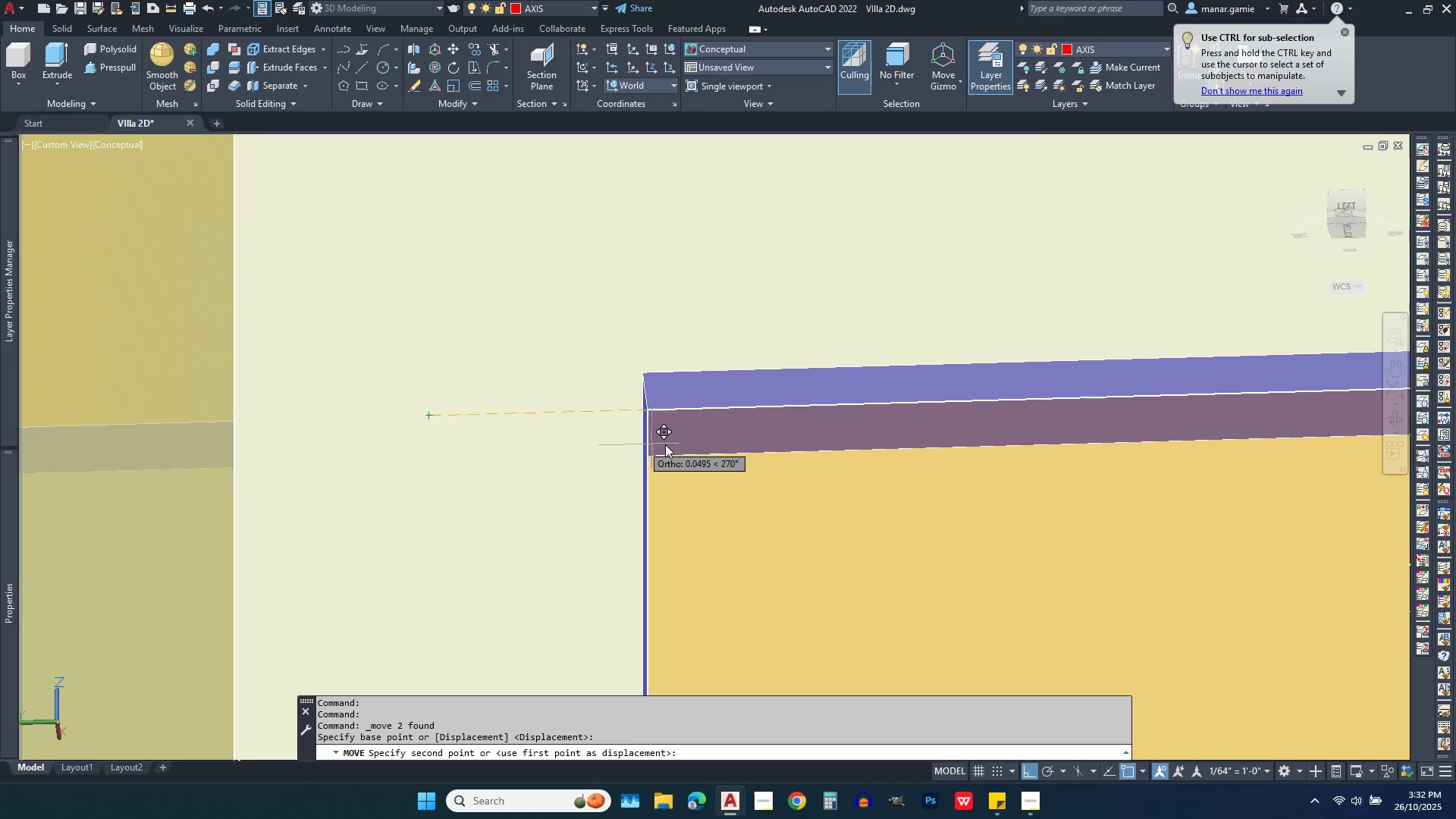 
scroll: coordinate [670, 444], scroll_direction: down, amount: 3.0
 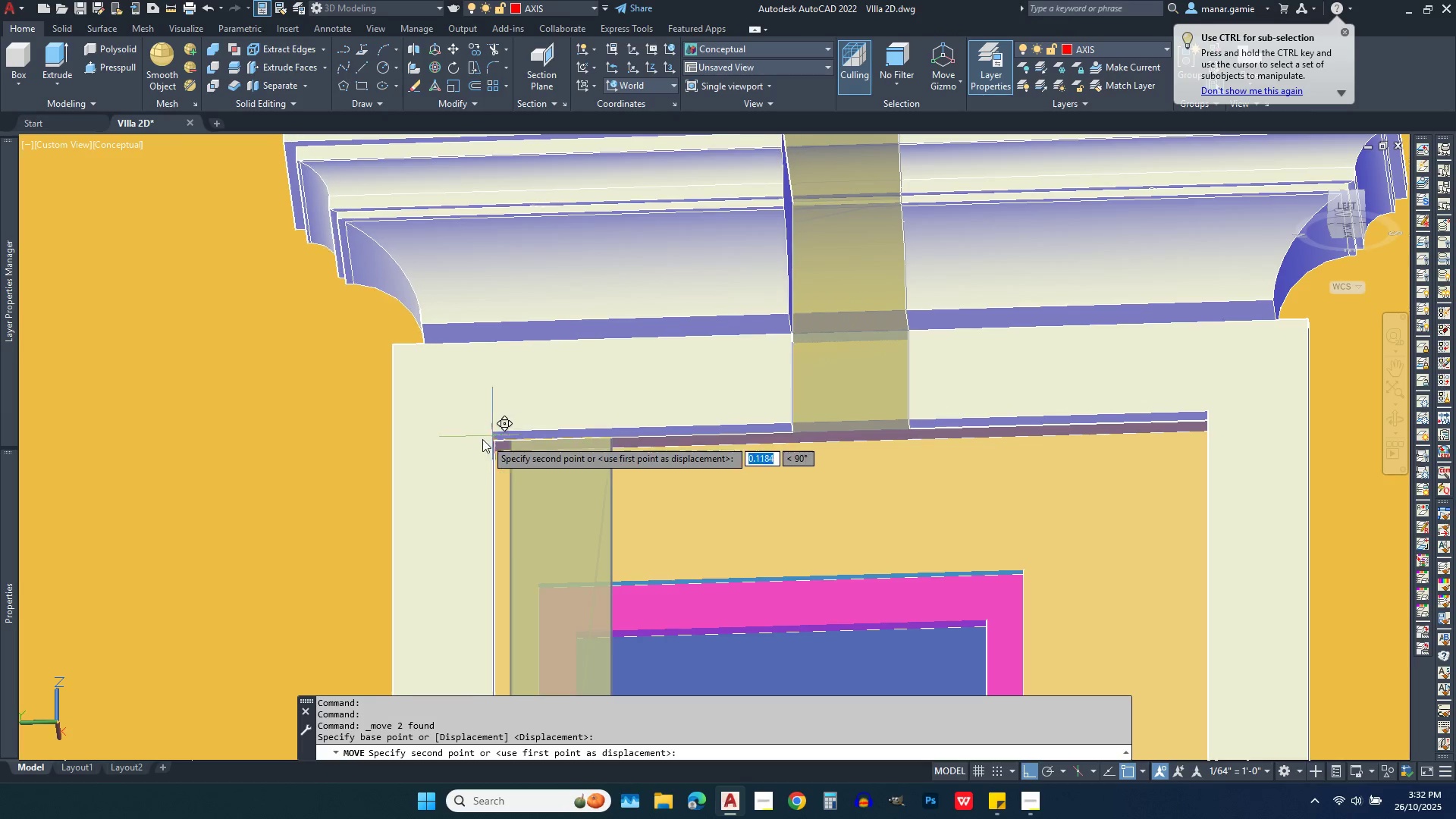 
scroll: coordinate [424, 444], scroll_direction: up, amount: 4.0
 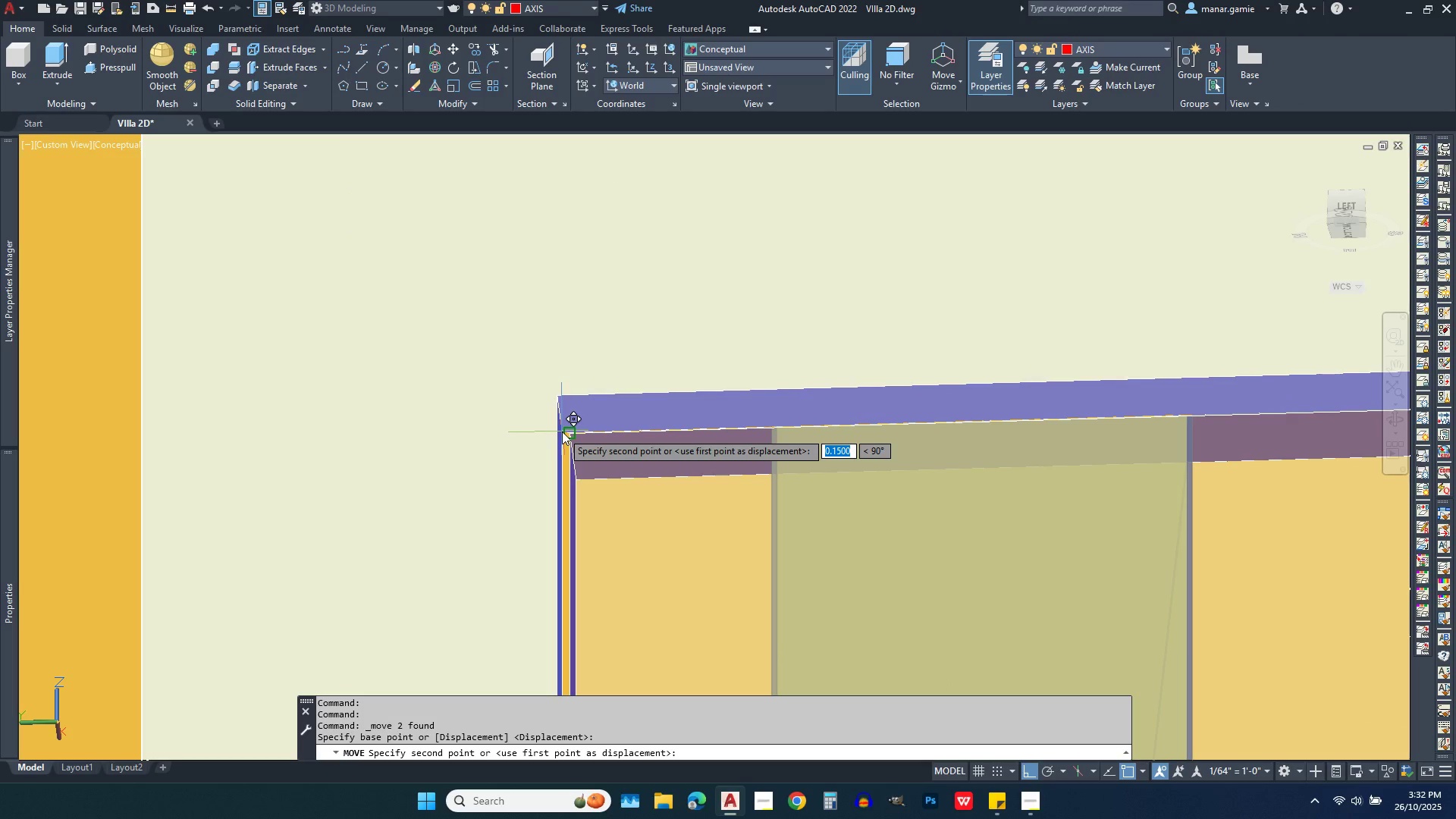 
left_click([562, 431])
 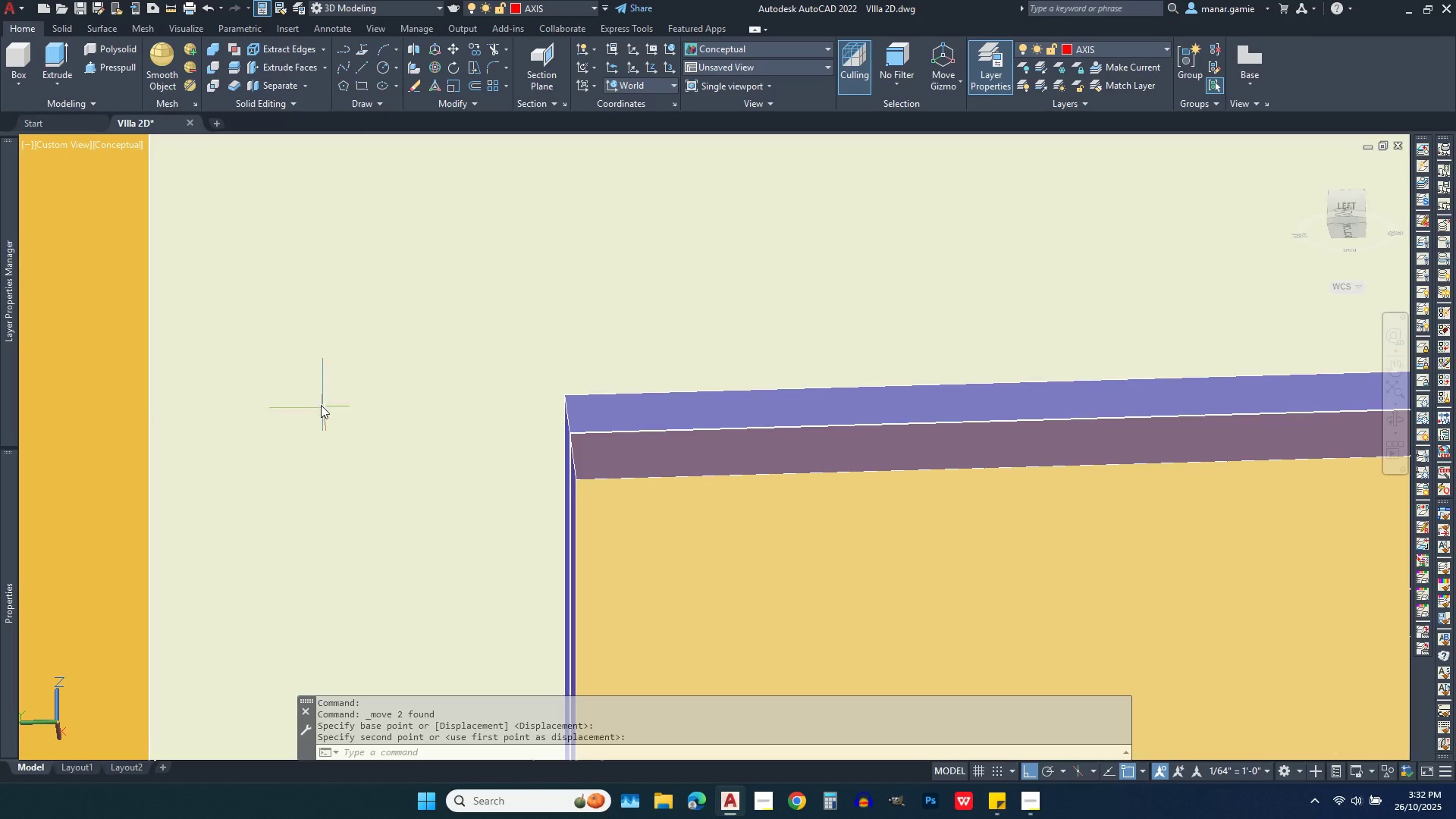 
scroll: coordinate [965, 362], scroll_direction: down, amount: 7.0
 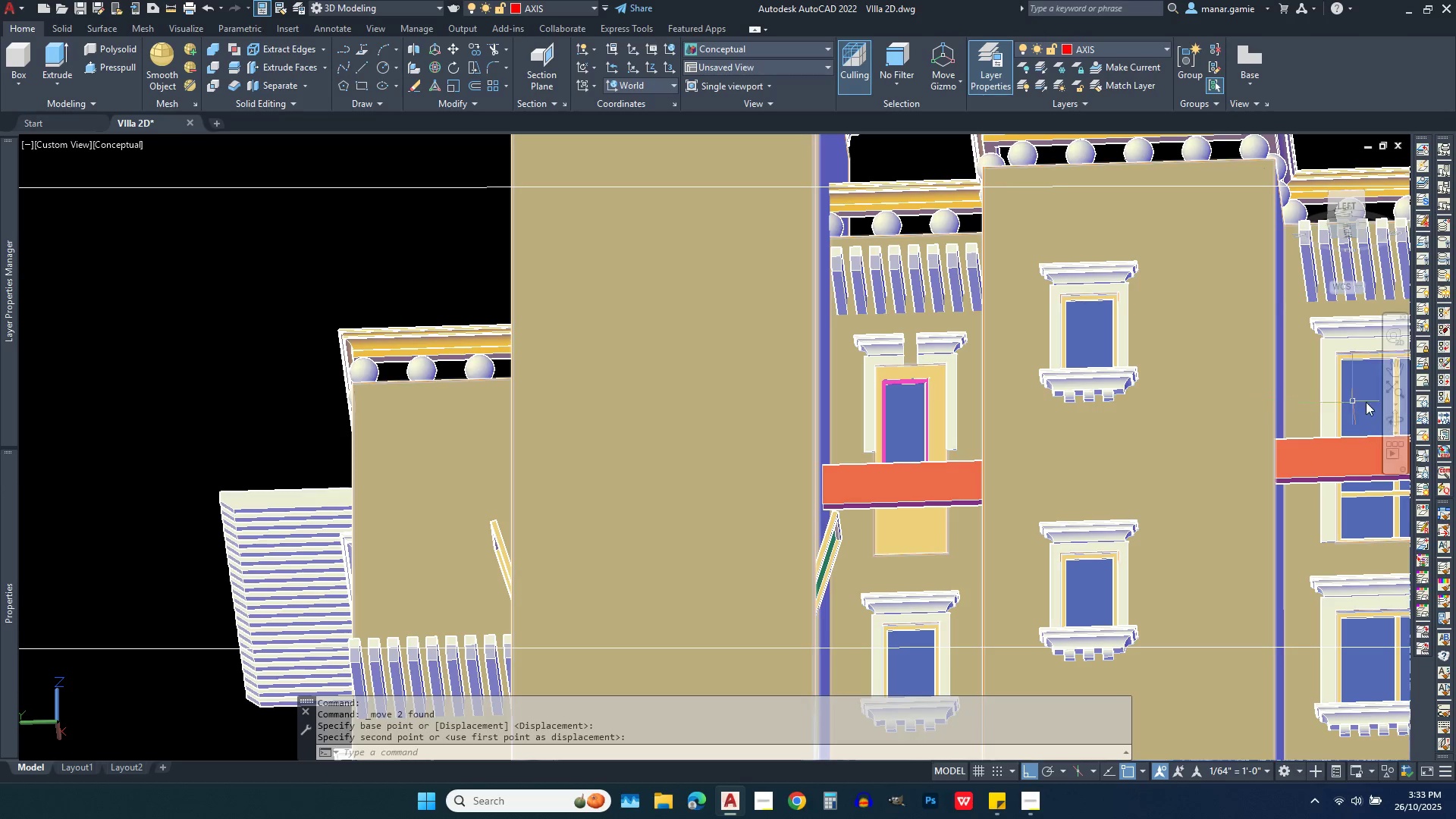 
wait(5.26)
 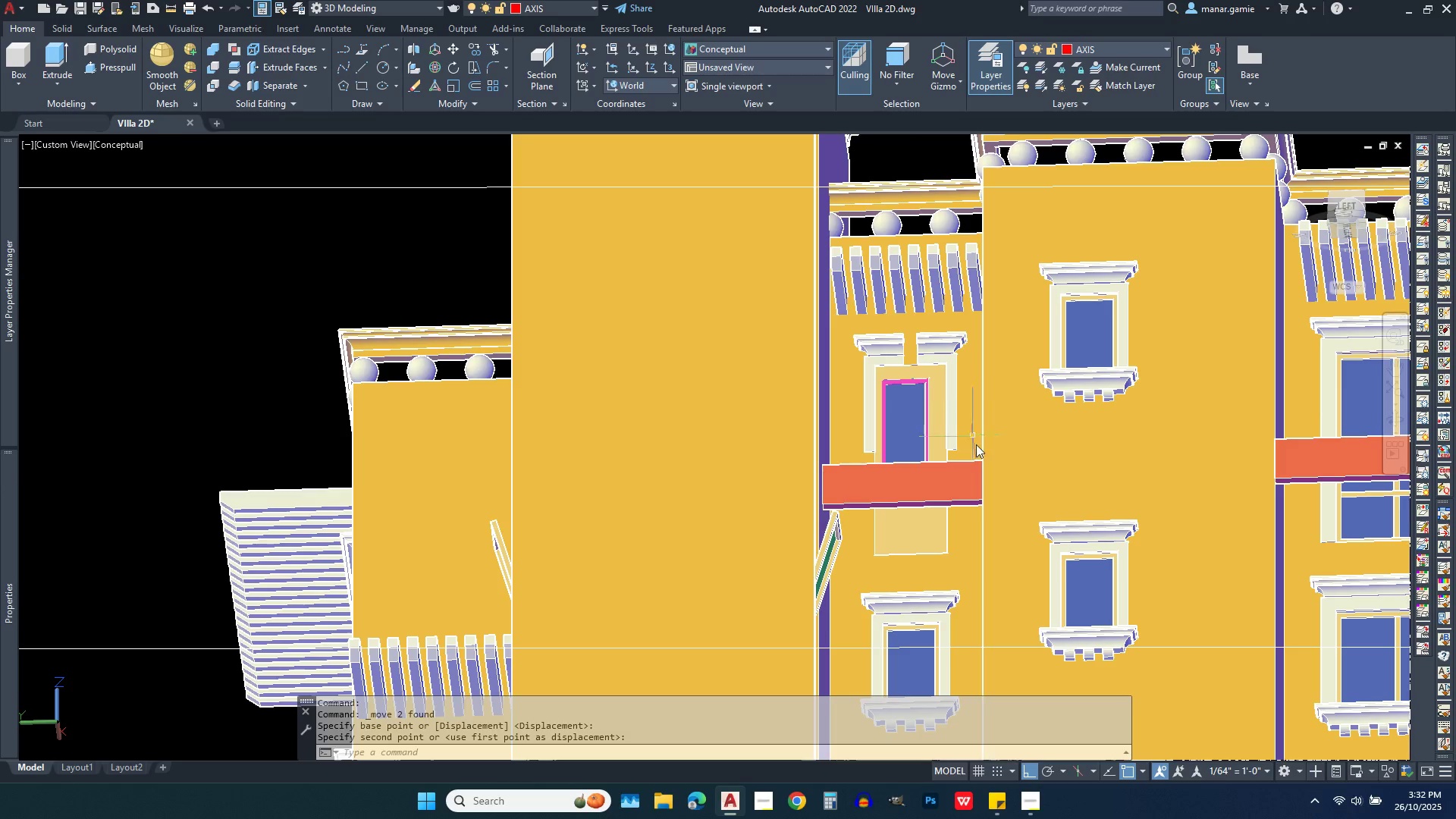 
left_click([1395, 420])
 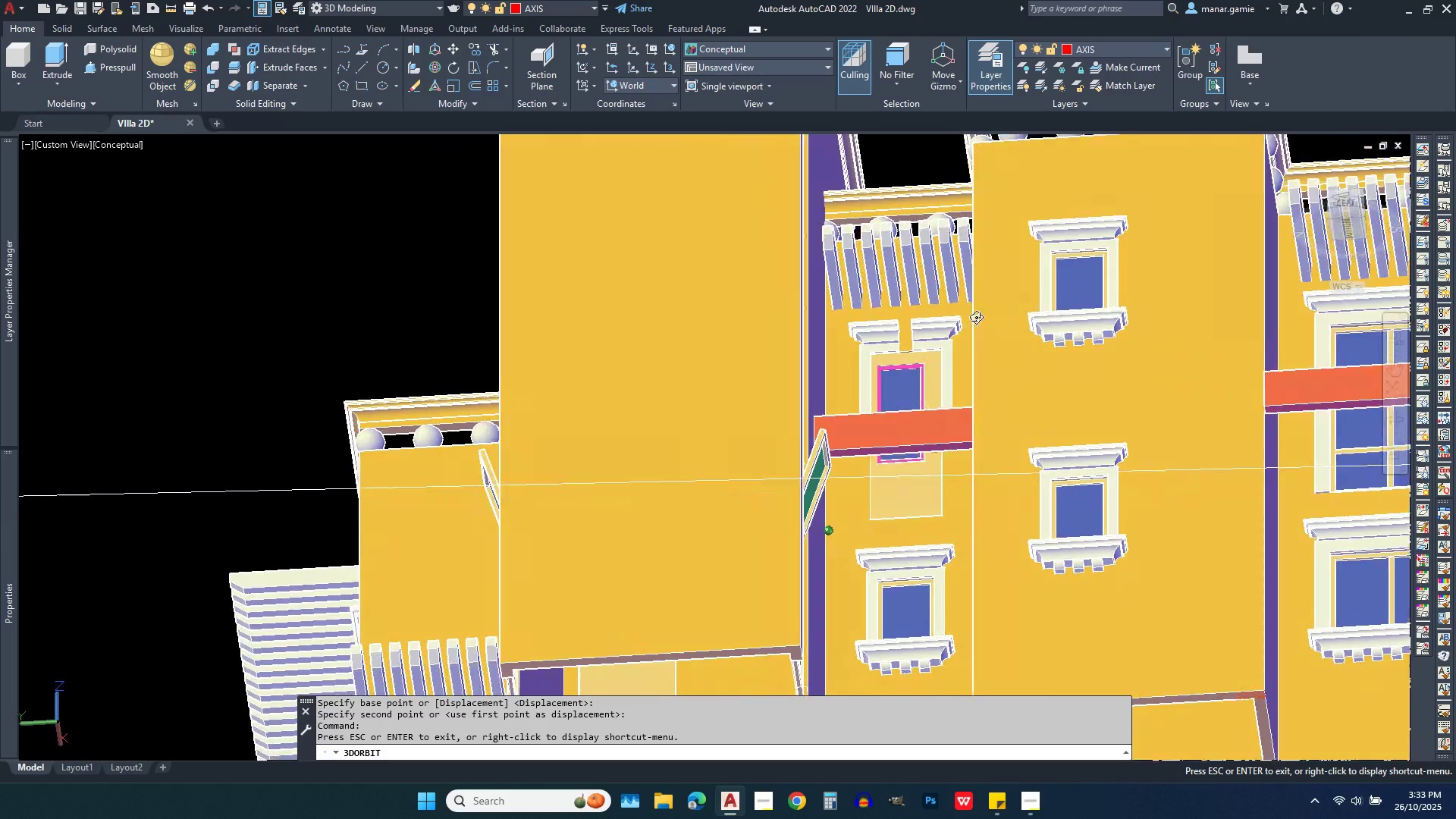 
scroll: coordinate [979, 325], scroll_direction: down, amount: 8.0
 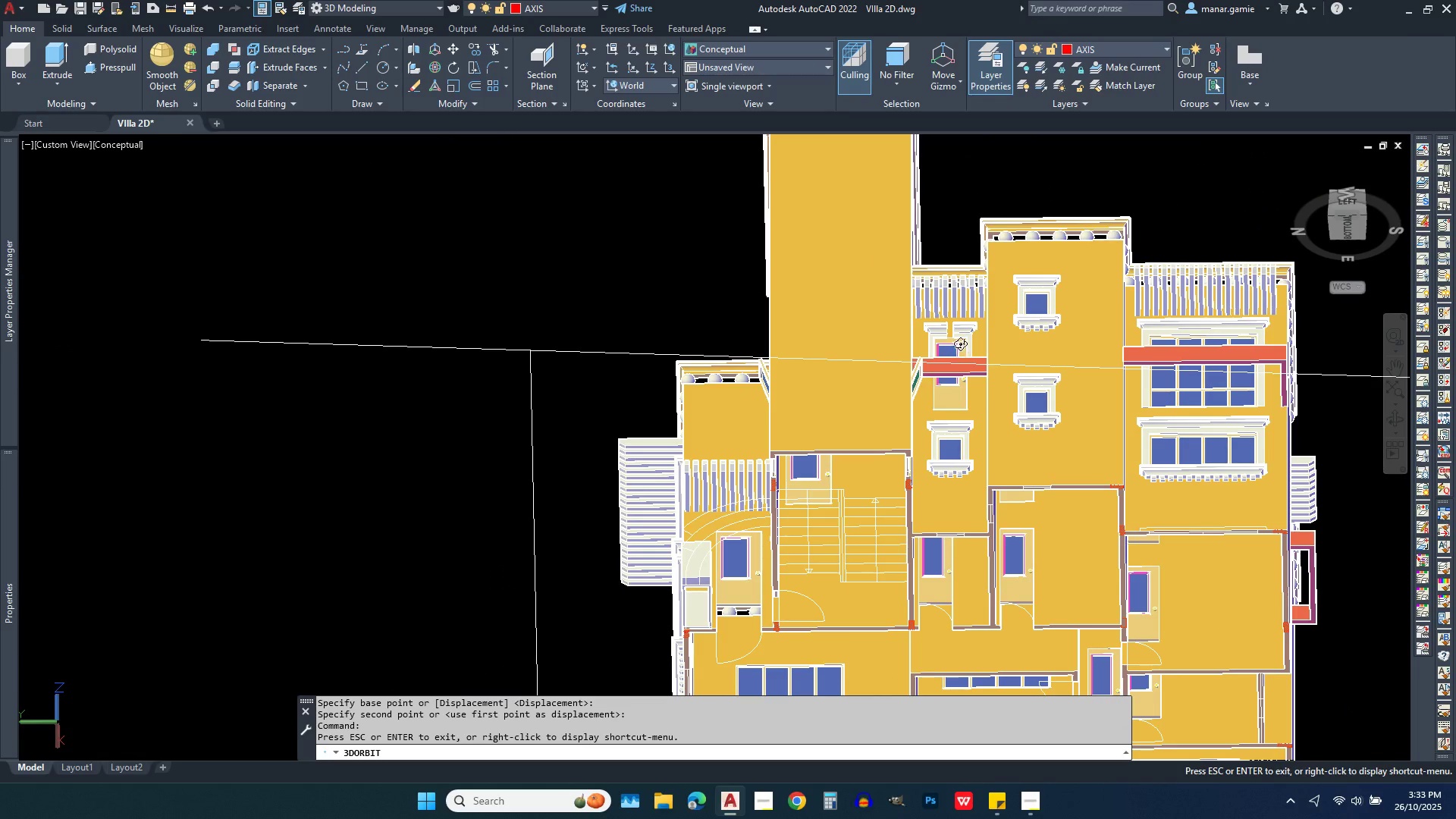 
scroll: coordinate [955, 340], scroll_direction: up, amount: 23.0
 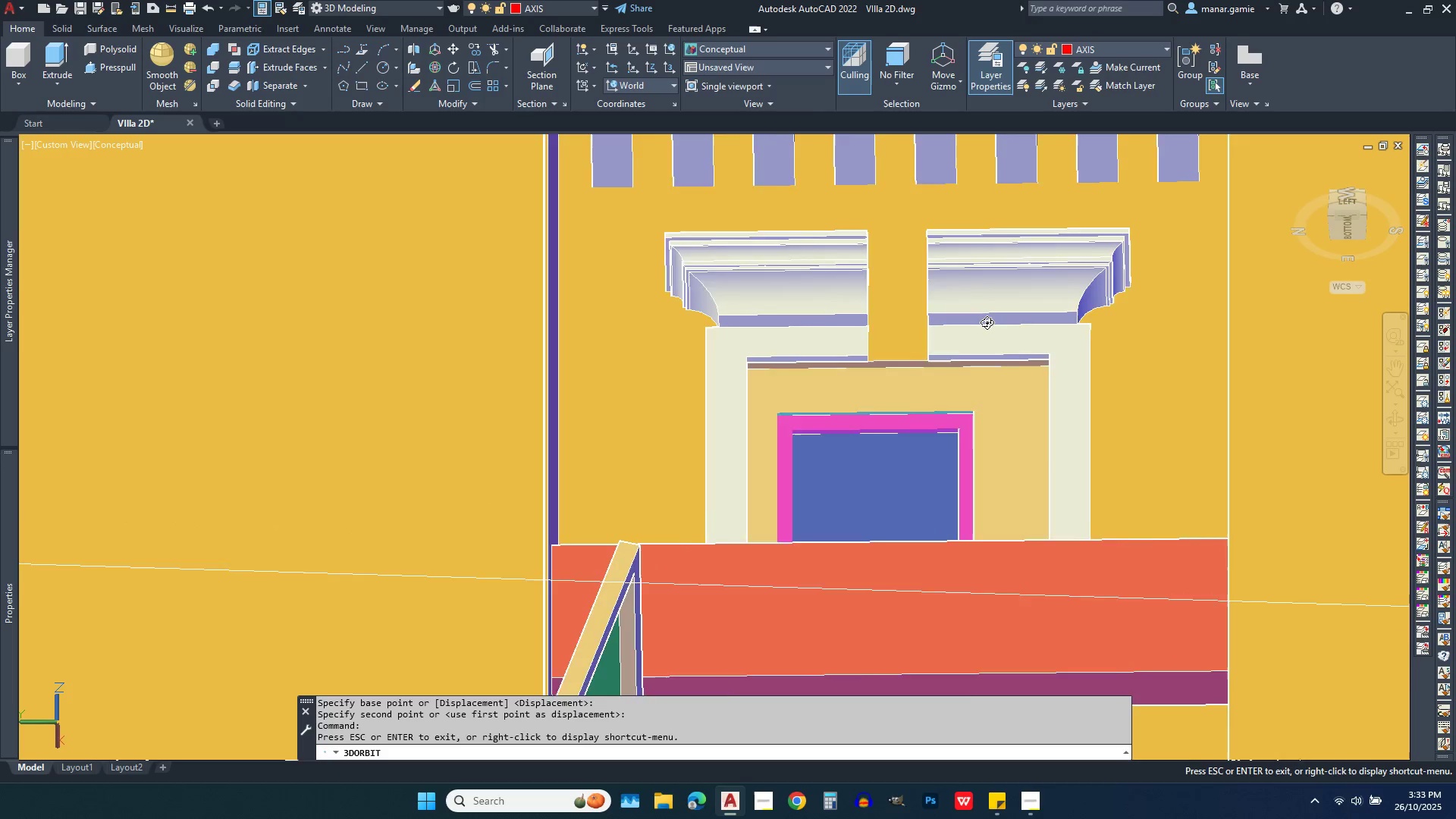 
scroll: coordinate [987, 322], scroll_direction: down, amount: 4.0
 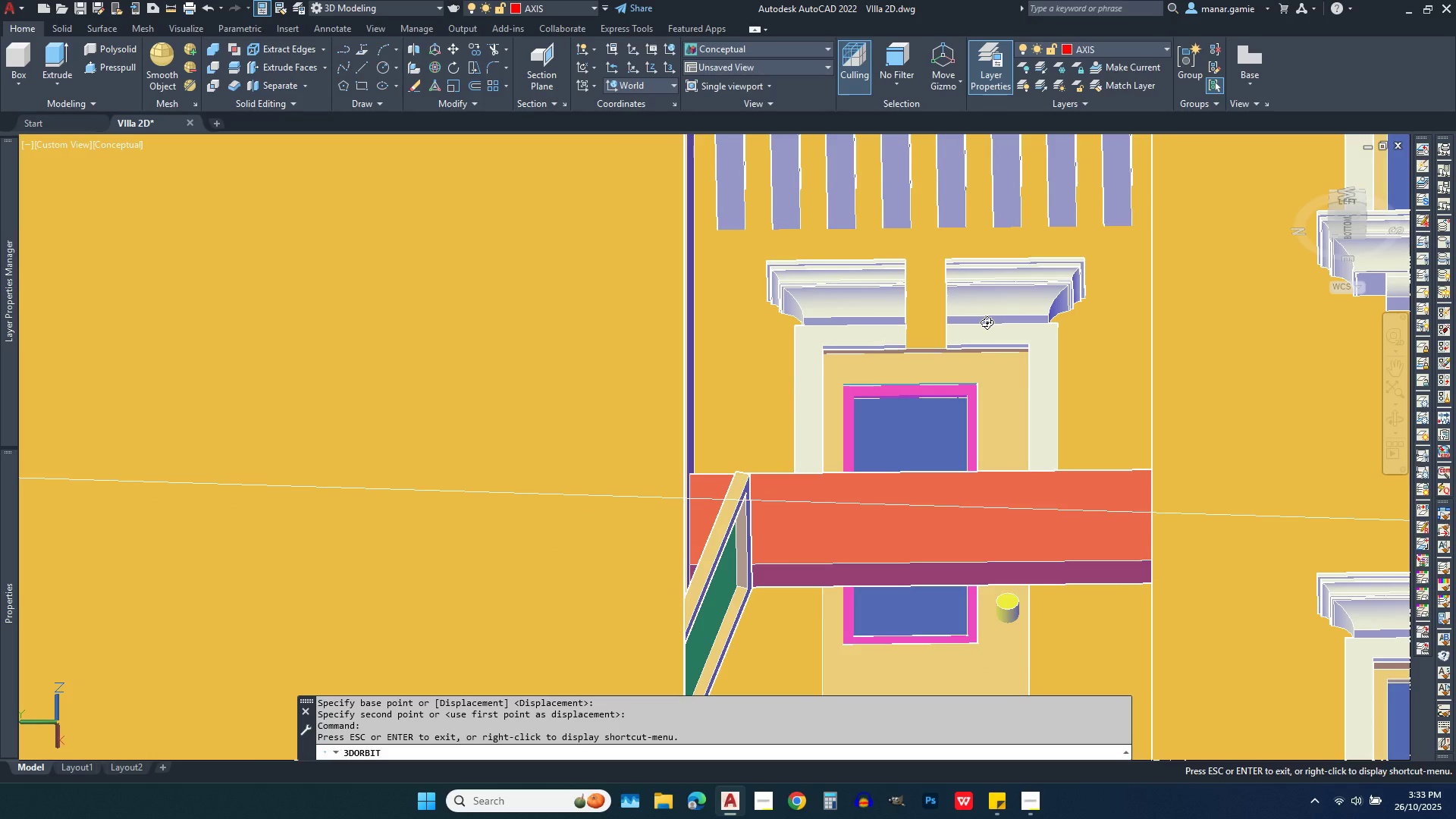 
key(Escape)
 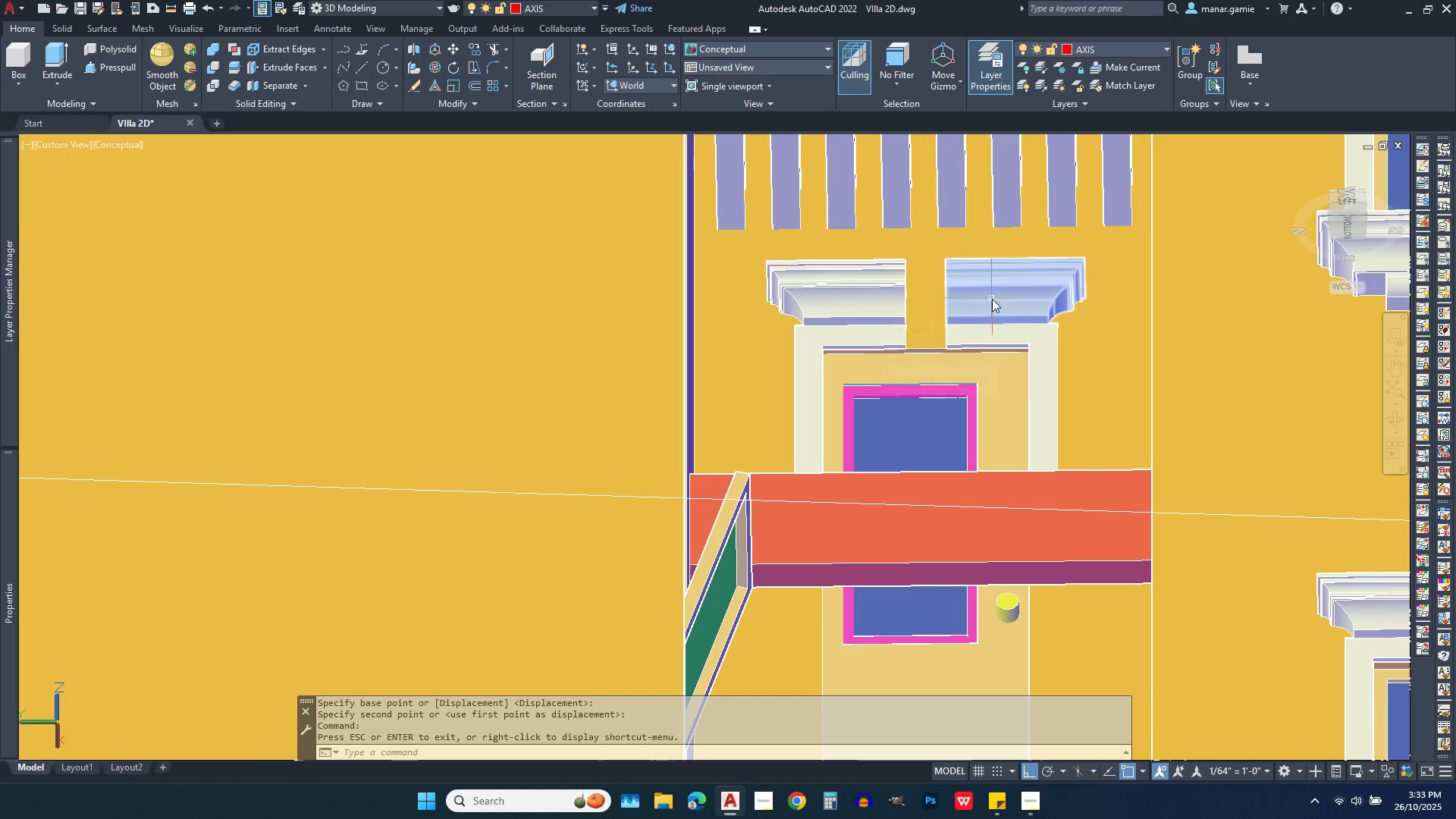 
left_click([992, 299])
 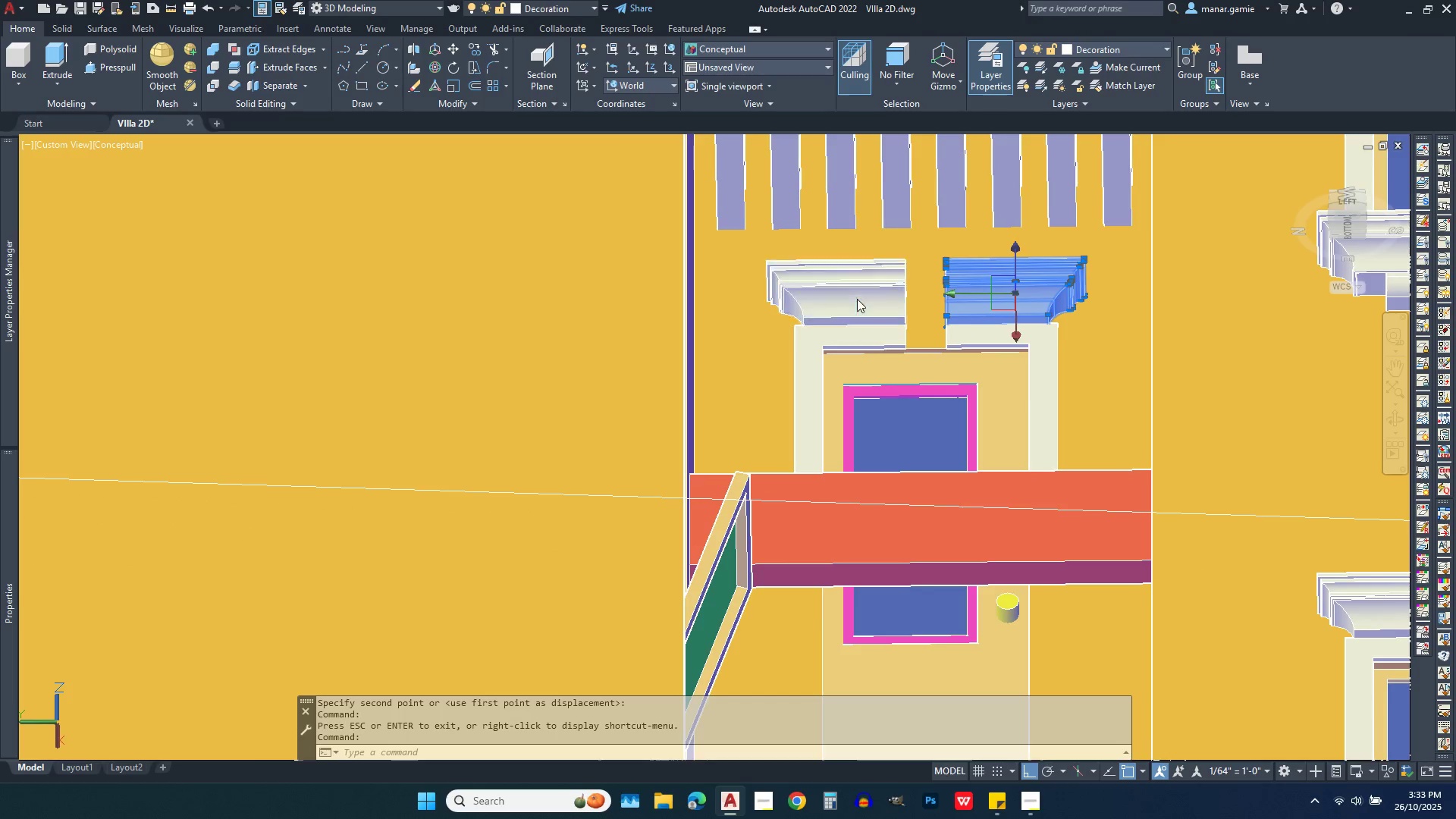 
left_click([857, 299])
 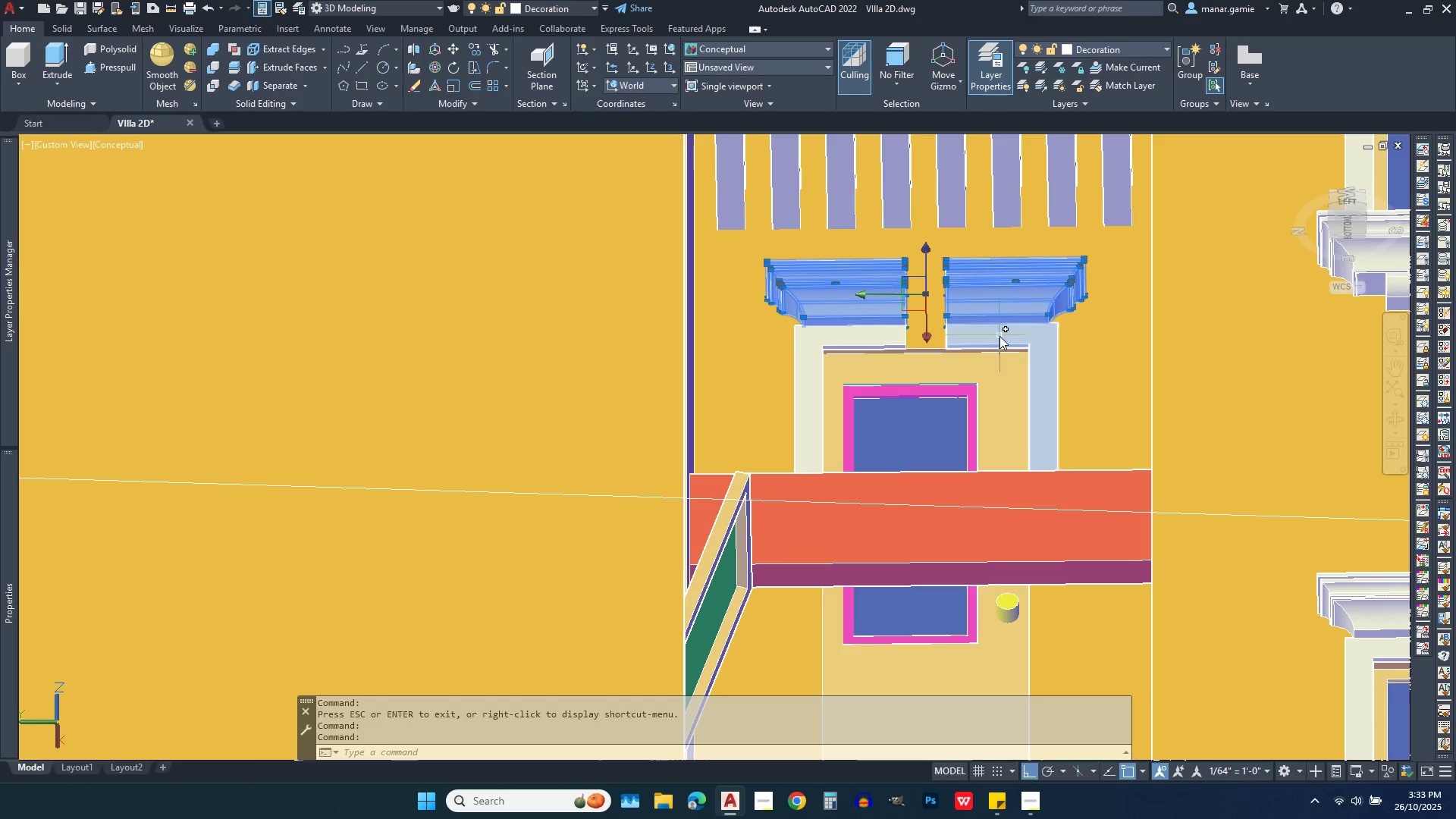 
left_click([999, 336])
 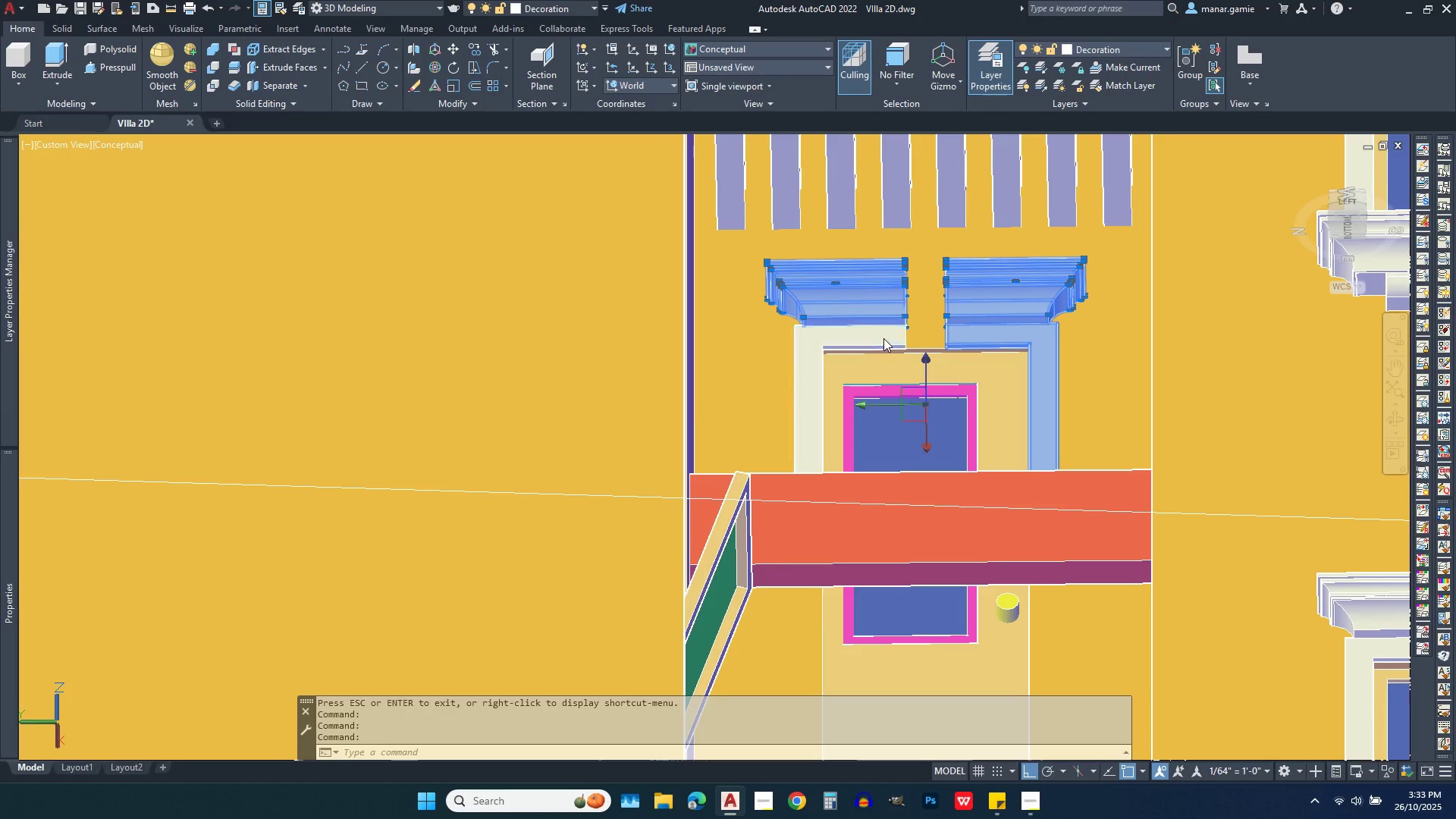 
left_click([883, 338])
 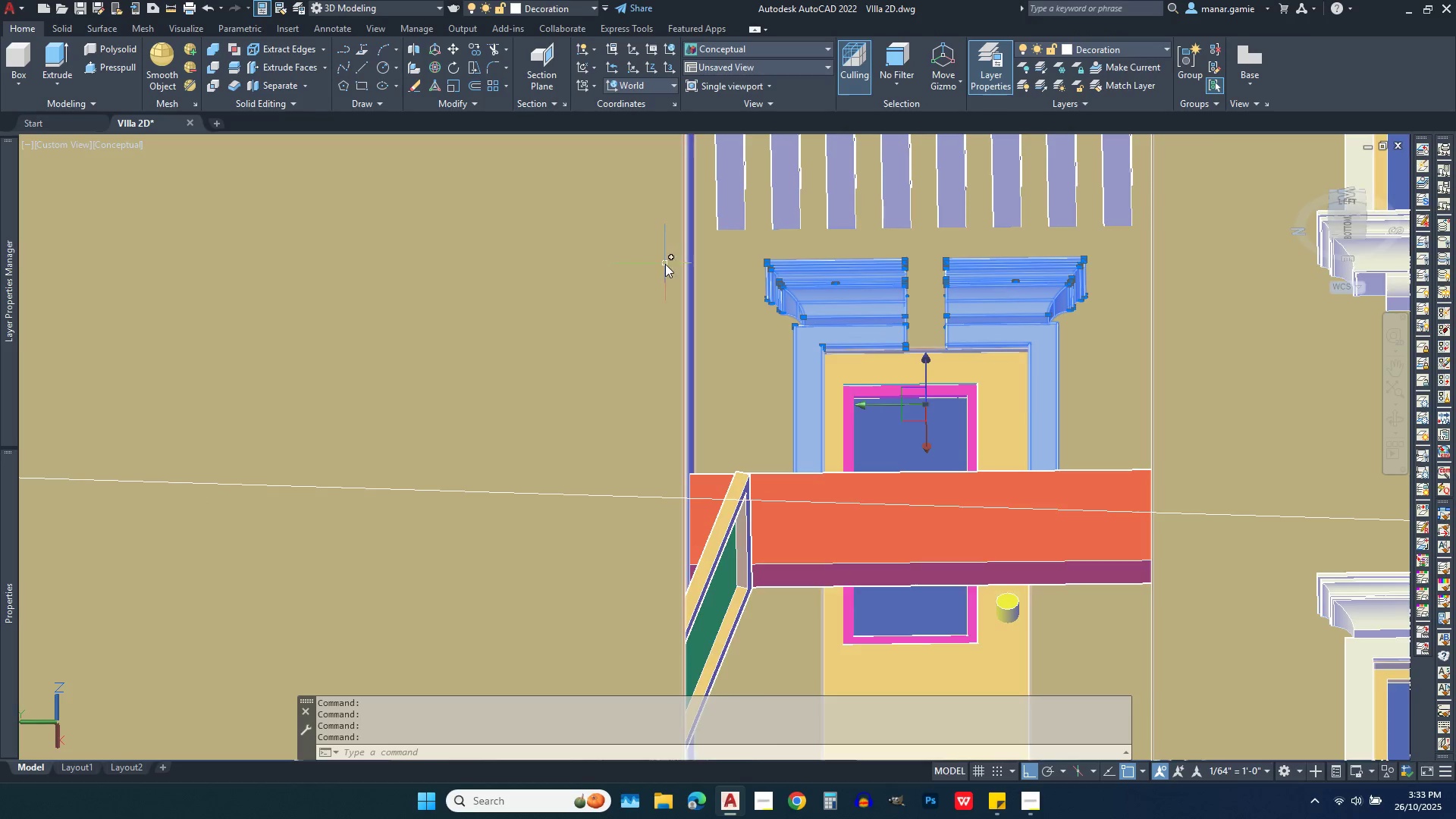 
scroll: coordinate [665, 264], scroll_direction: up, amount: 3.0
 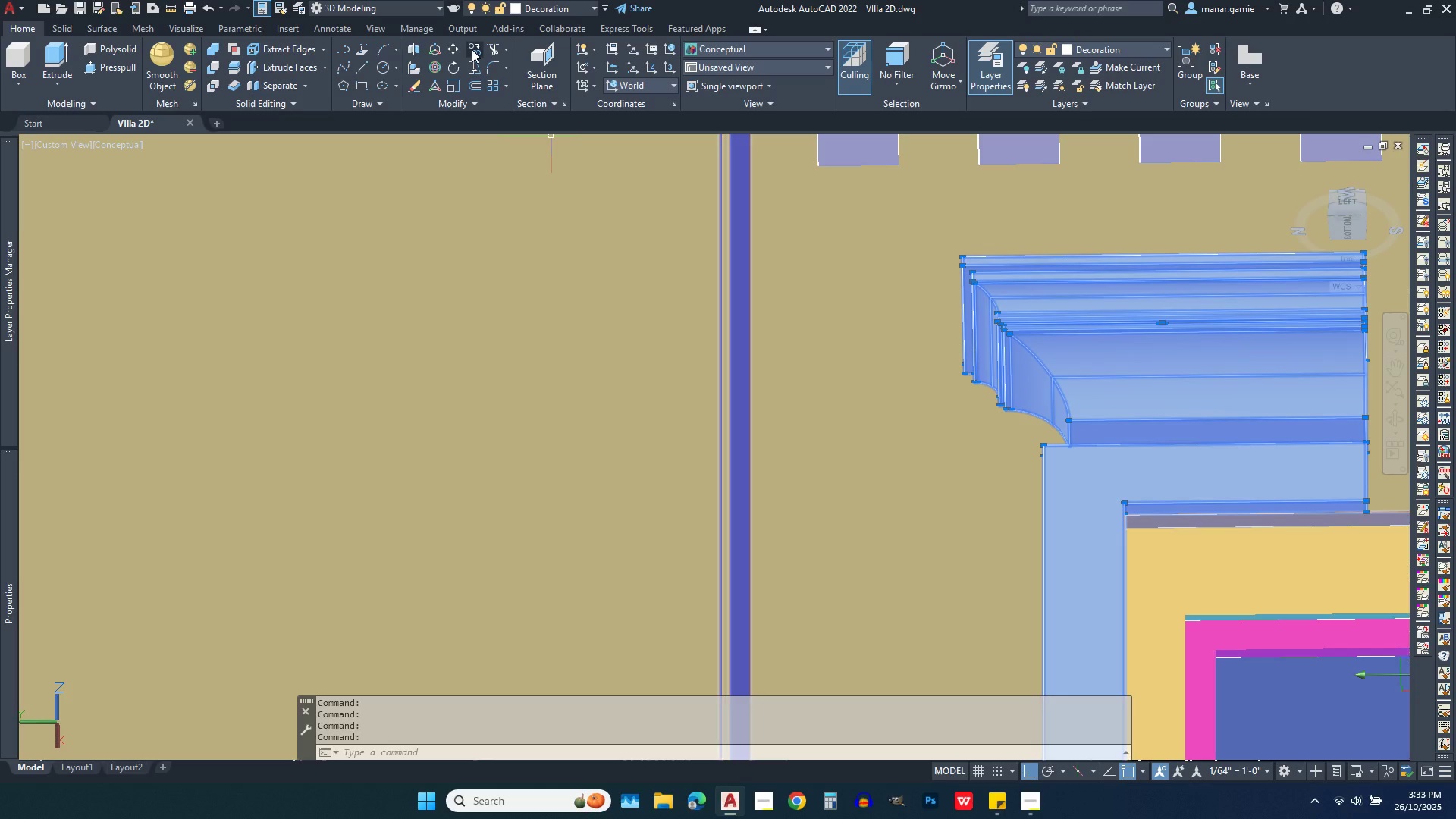 
left_click([477, 49])
 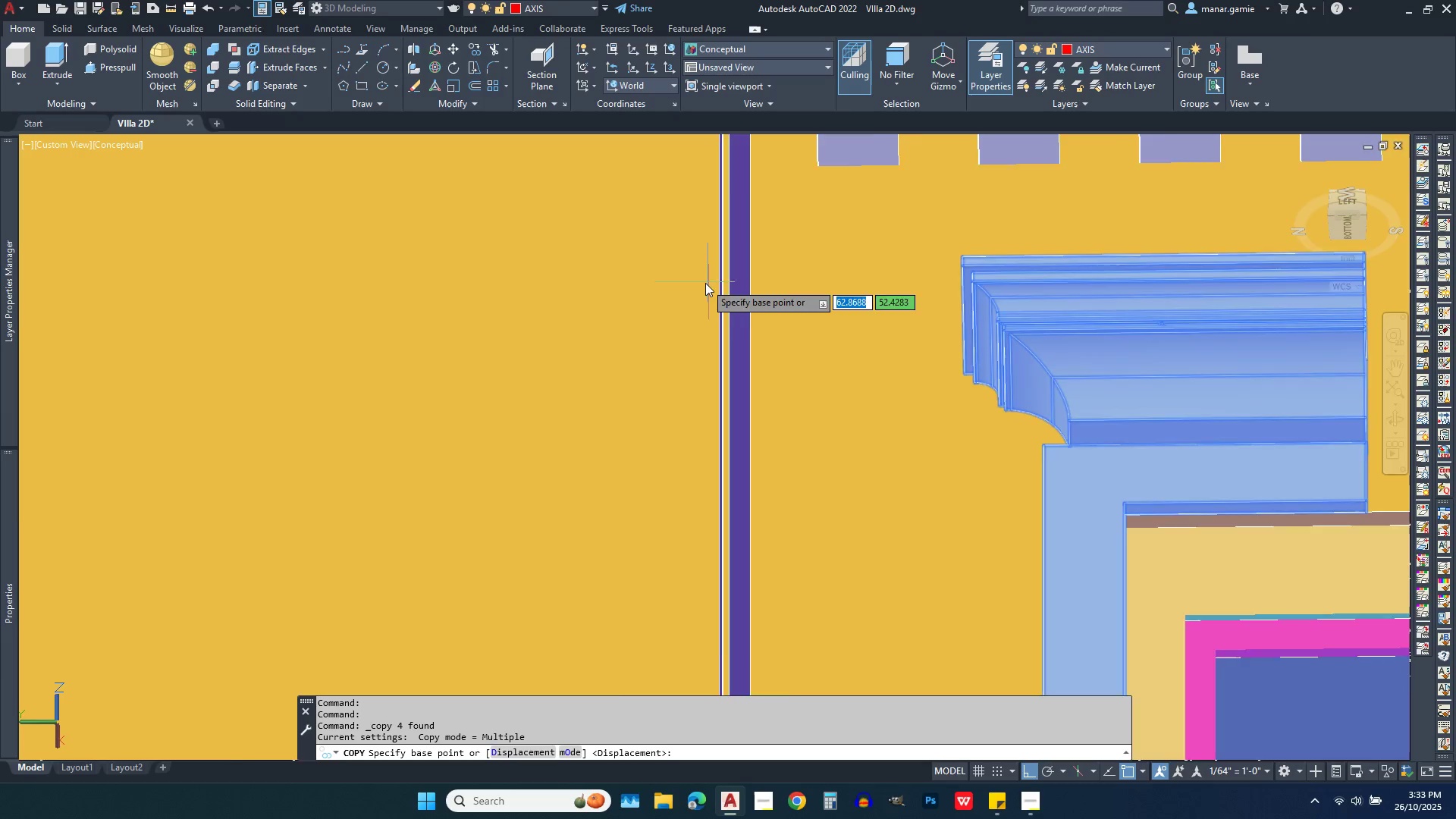 
scroll: coordinate [705, 283], scroll_direction: down, amount: 2.0
 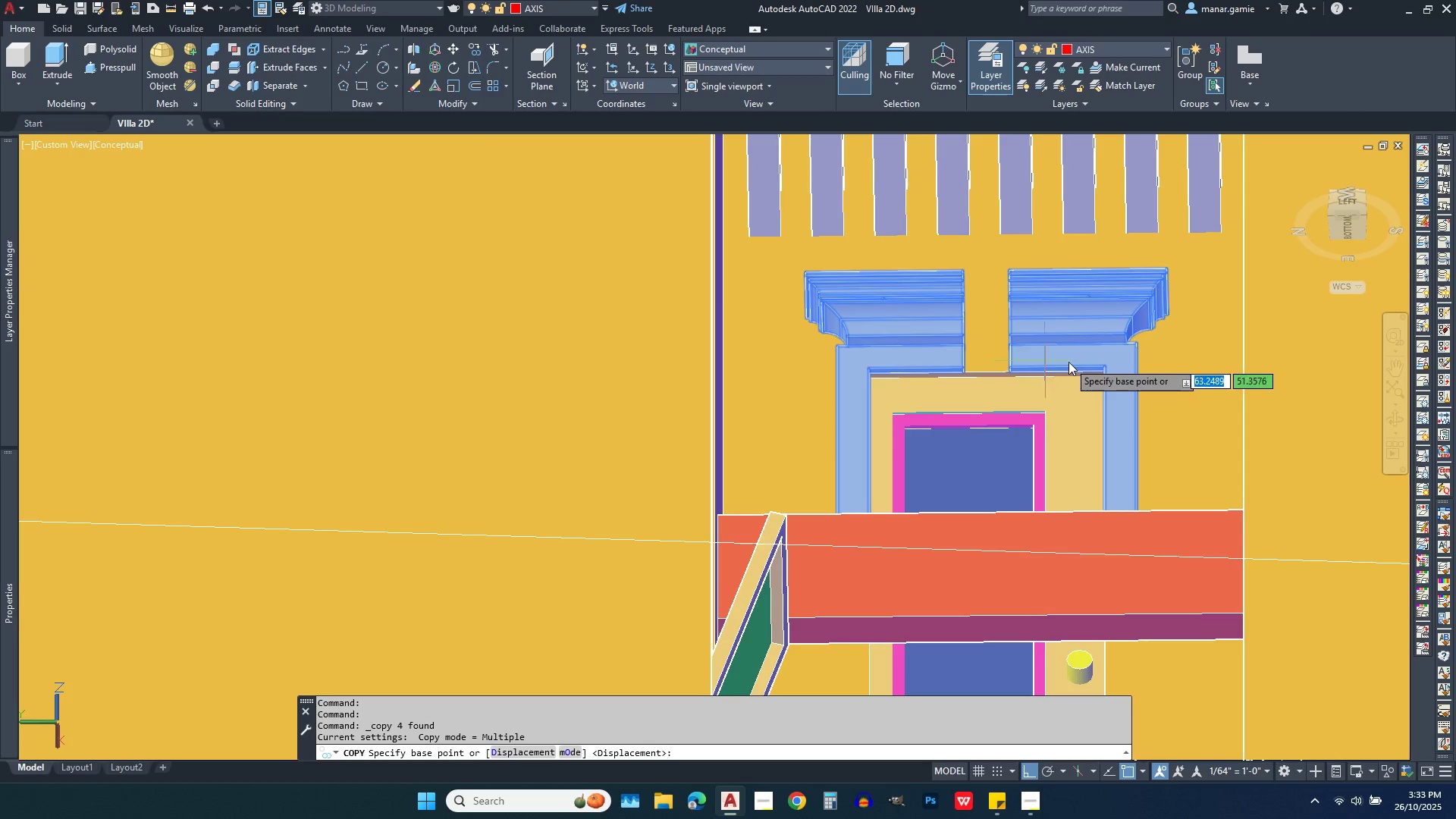 
scroll: coordinate [1082, 362], scroll_direction: up, amount: 4.0
 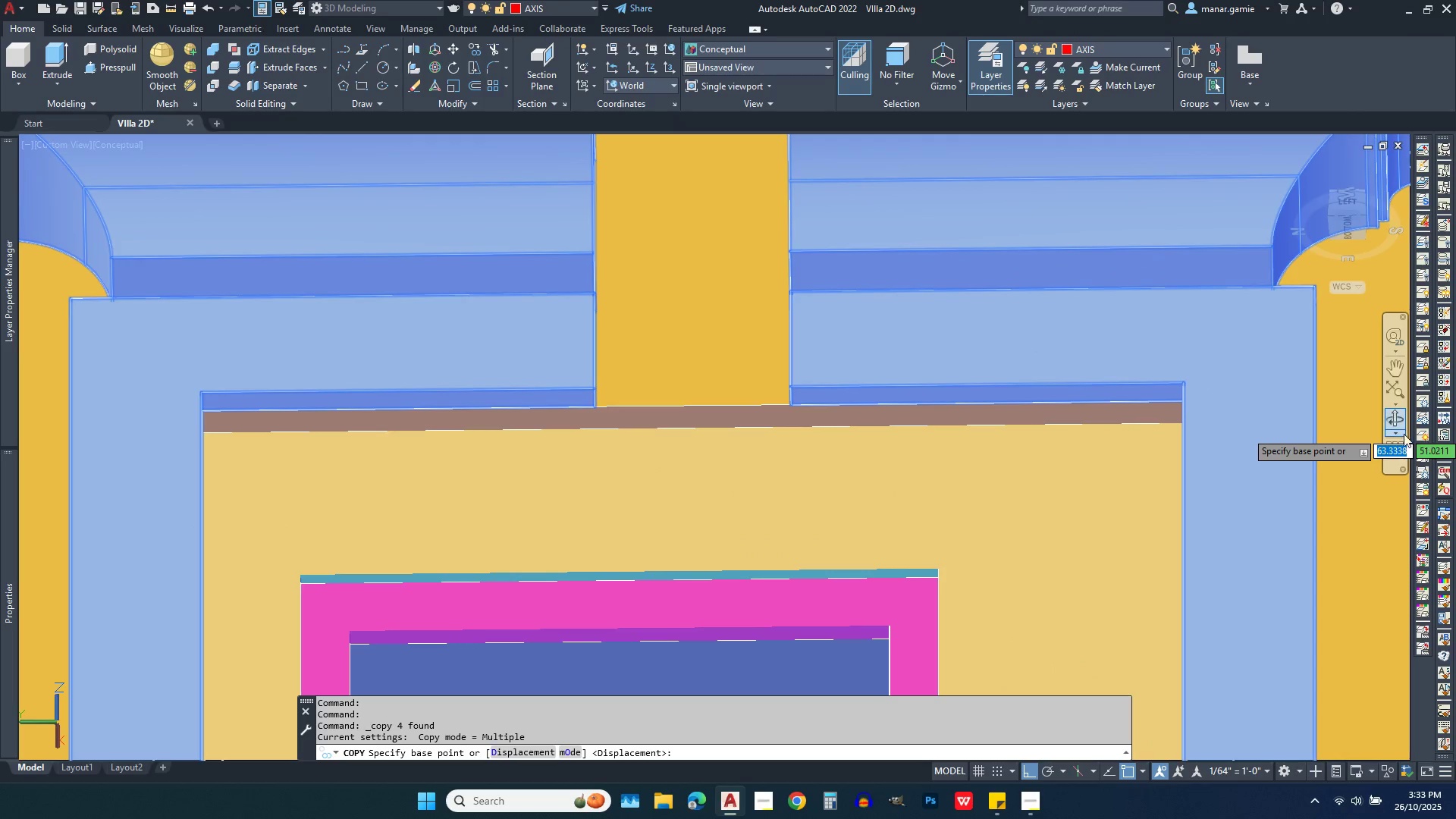 
left_click([1393, 418])
 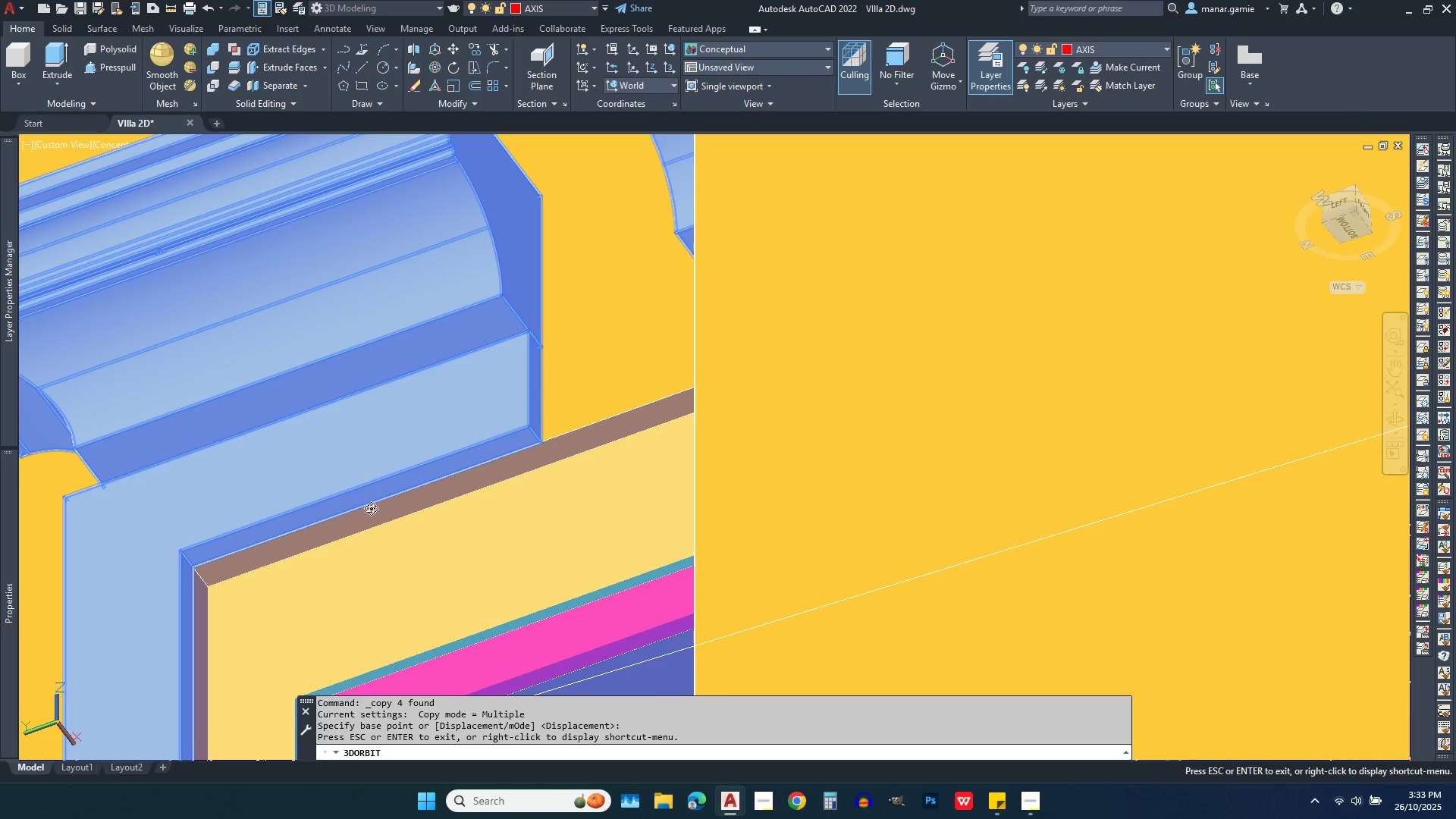 
right_click([291, 532])
 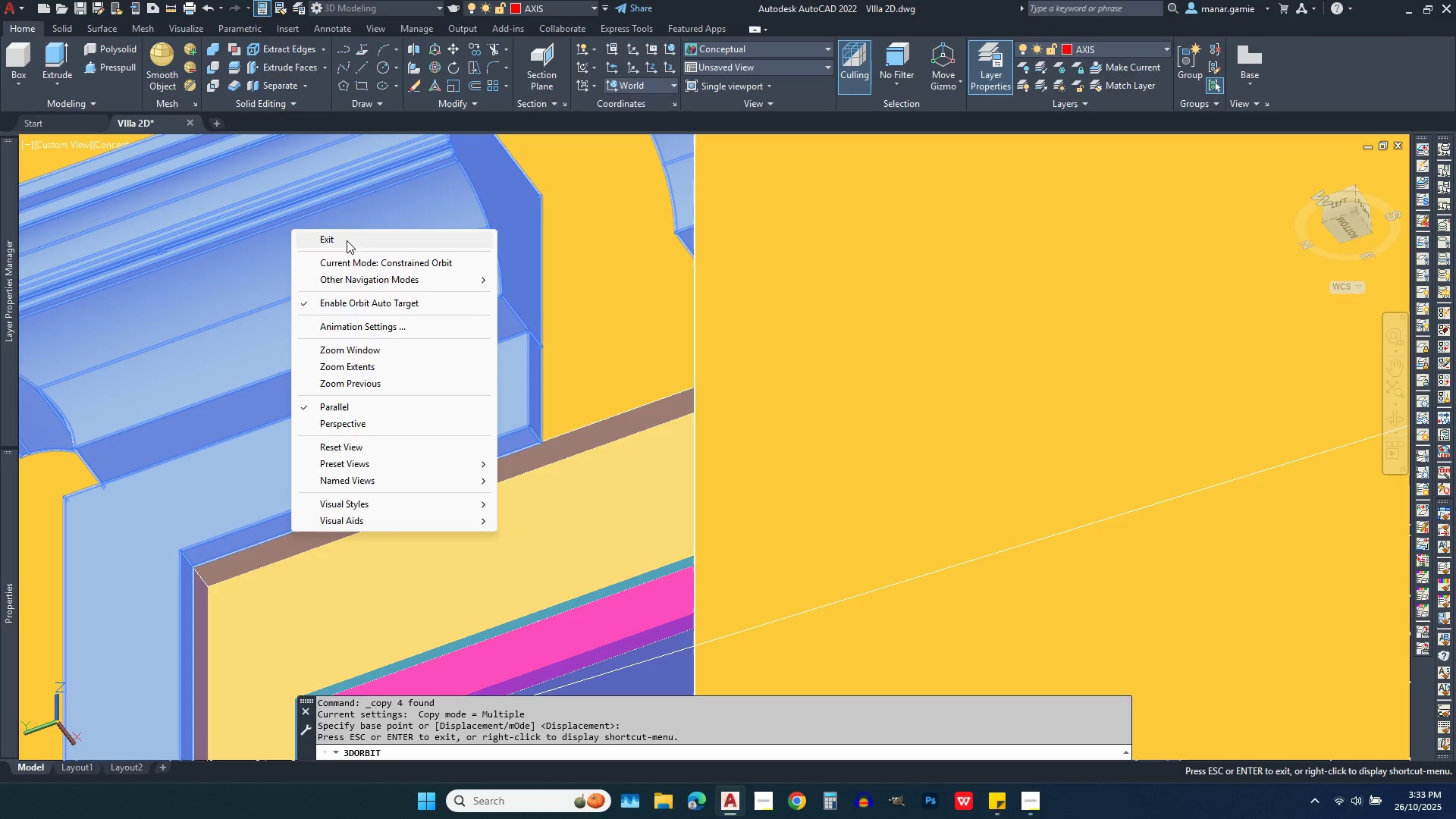 
left_click([347, 240])
 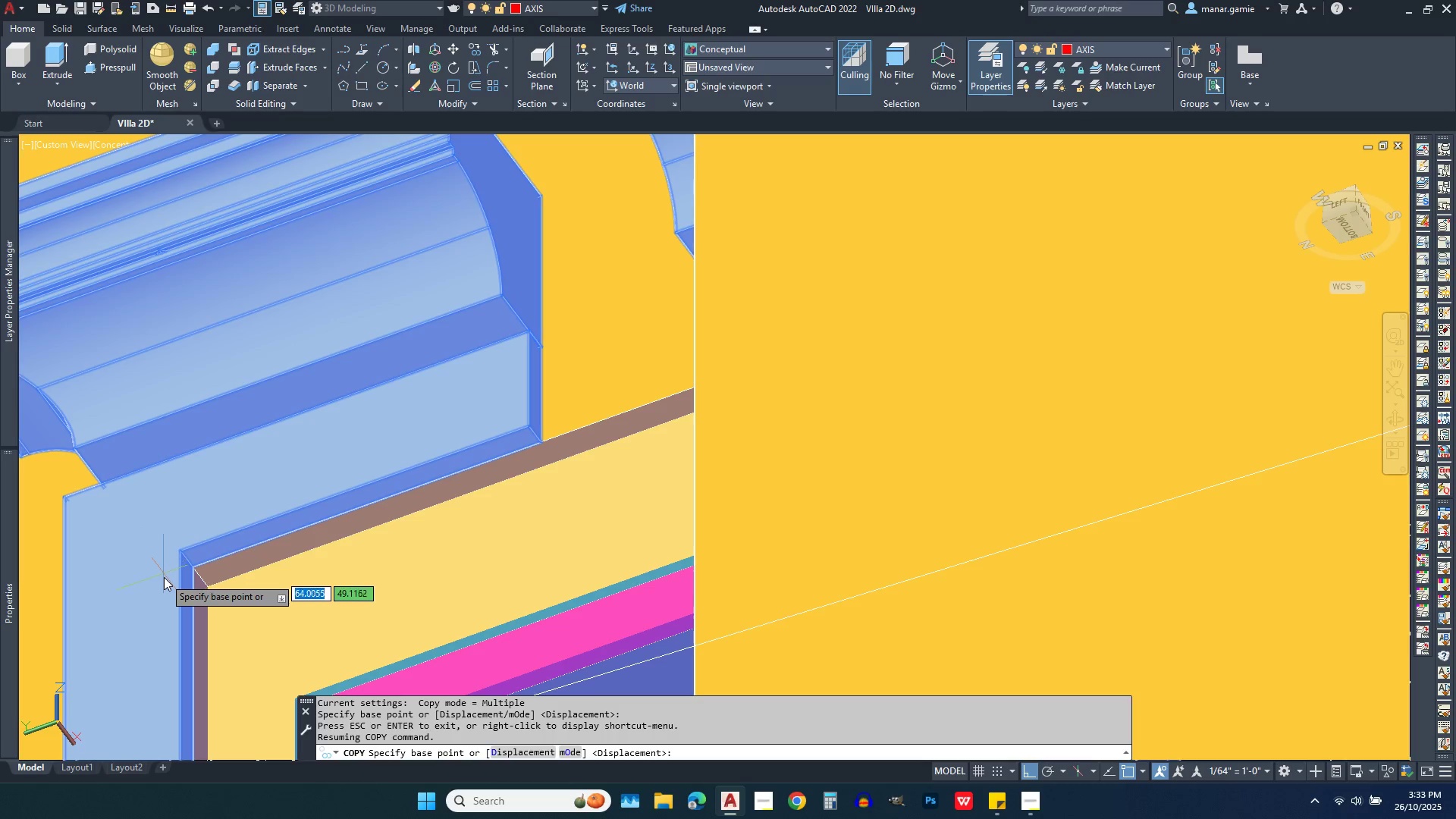 
scroll: coordinate [169, 579], scroll_direction: up, amount: 3.0
 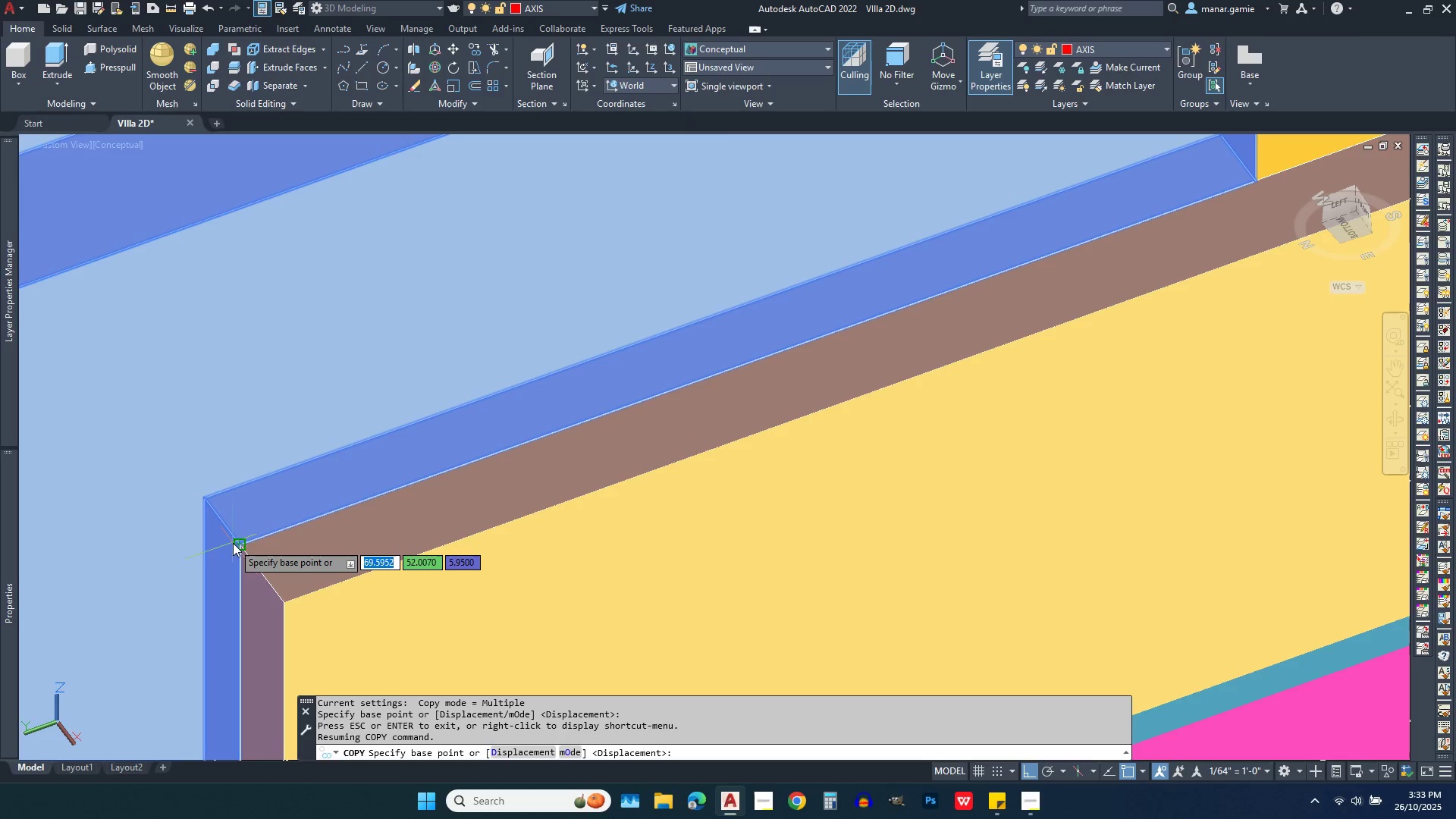 
left_click([233, 543])
 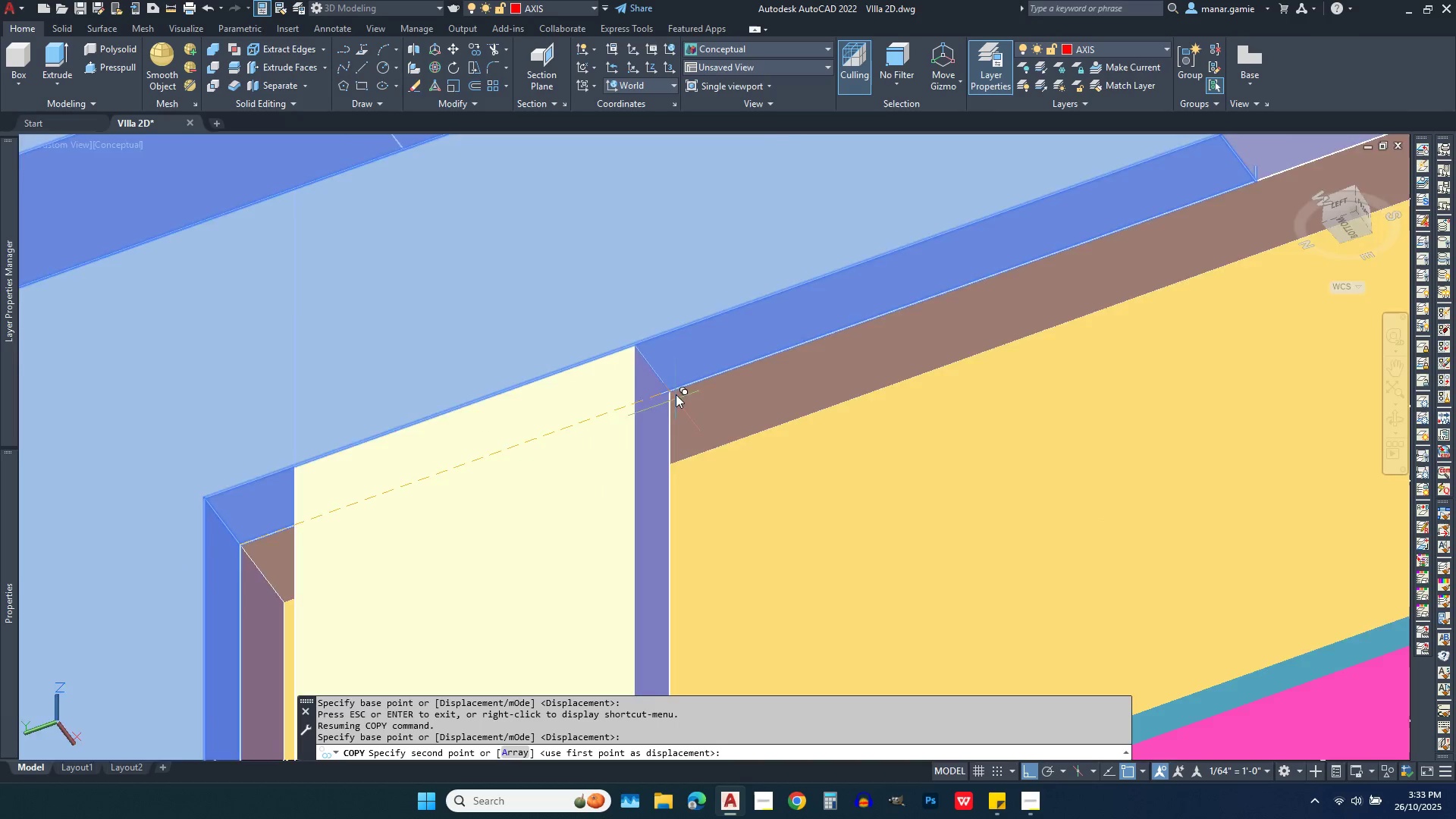 
scroll: coordinate [554, 460], scroll_direction: down, amount: 12.0
 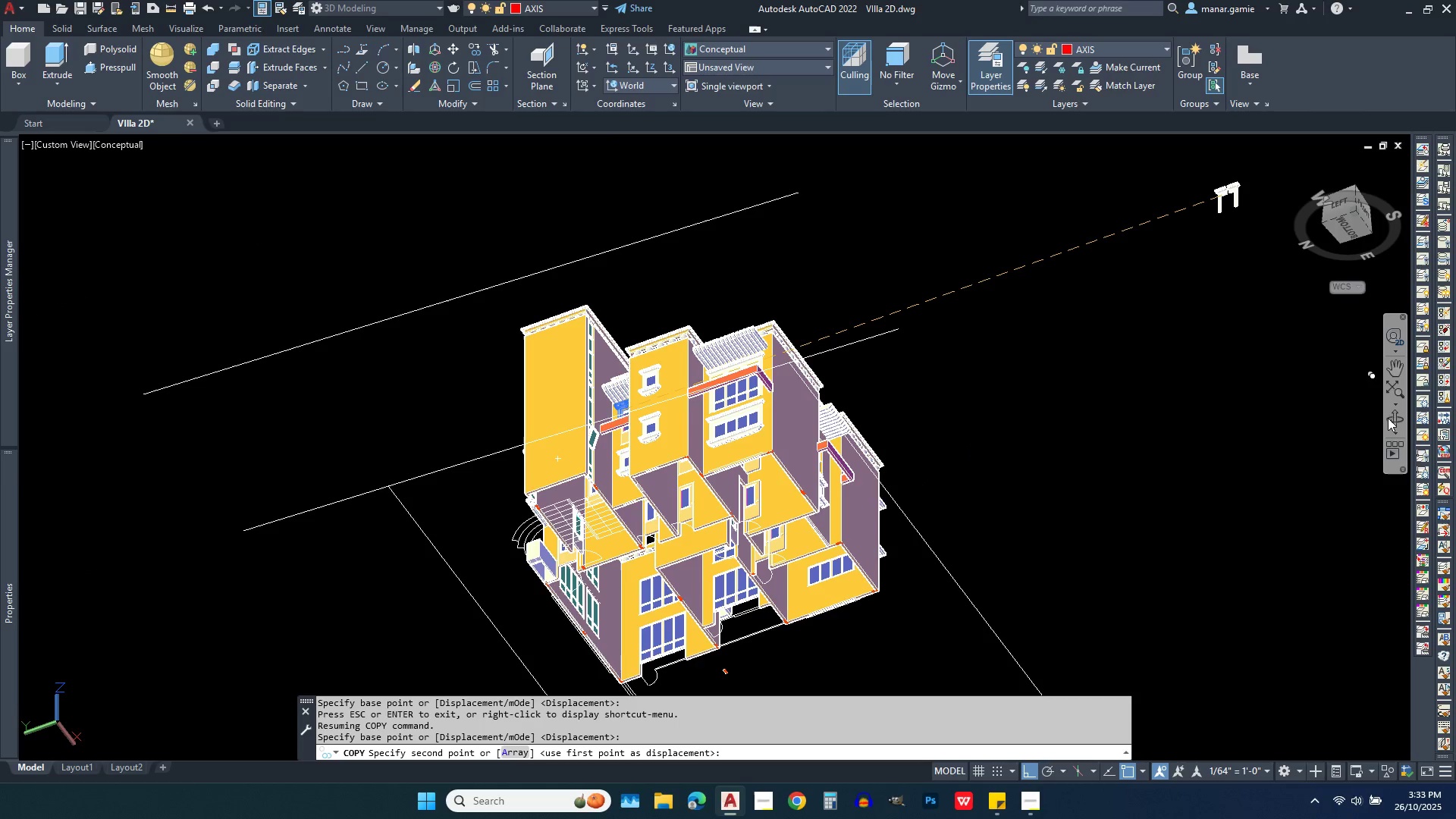 
left_click([1395, 418])
 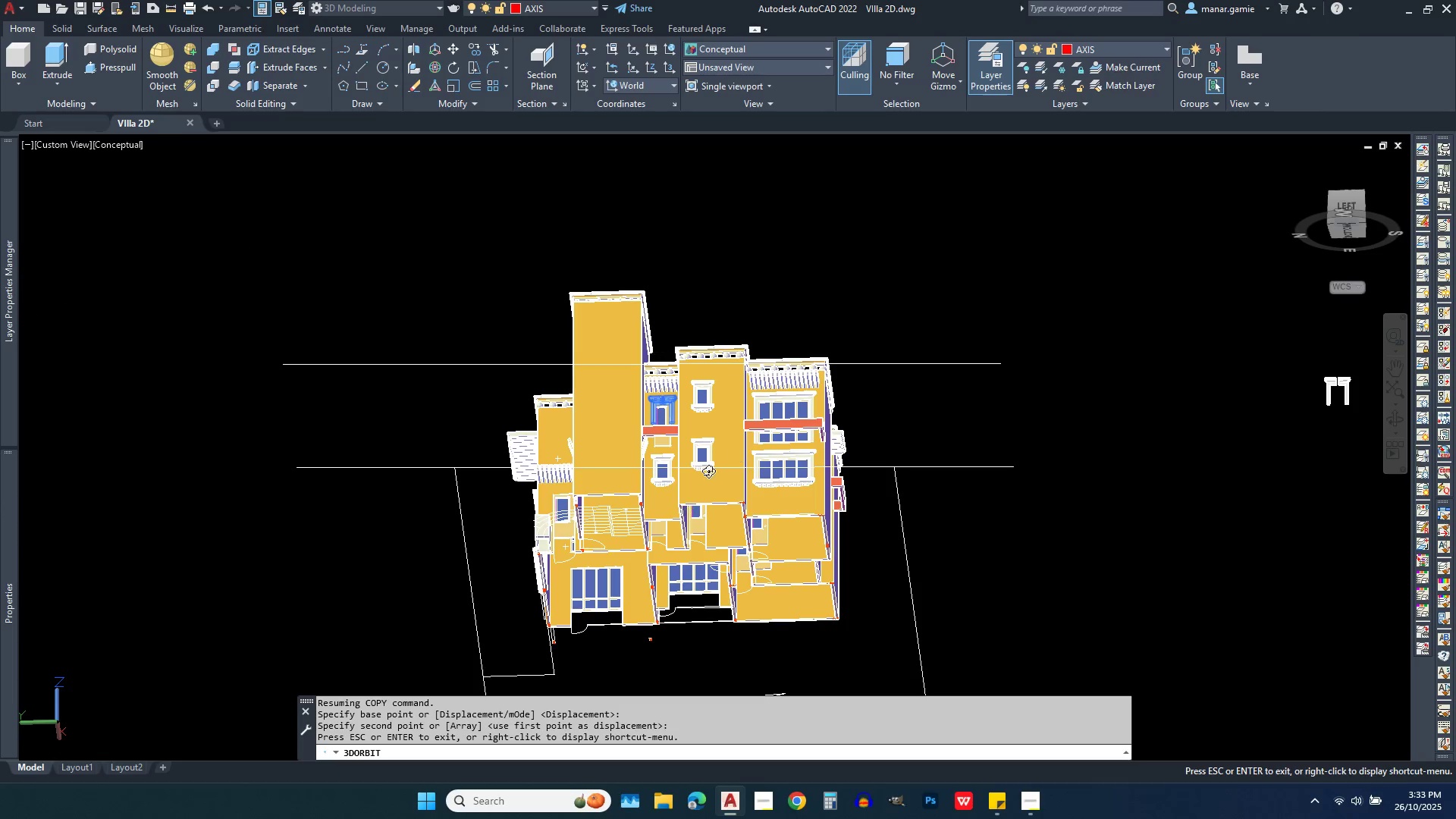 
scroll: coordinate [559, 397], scroll_direction: up, amount: 50.0
 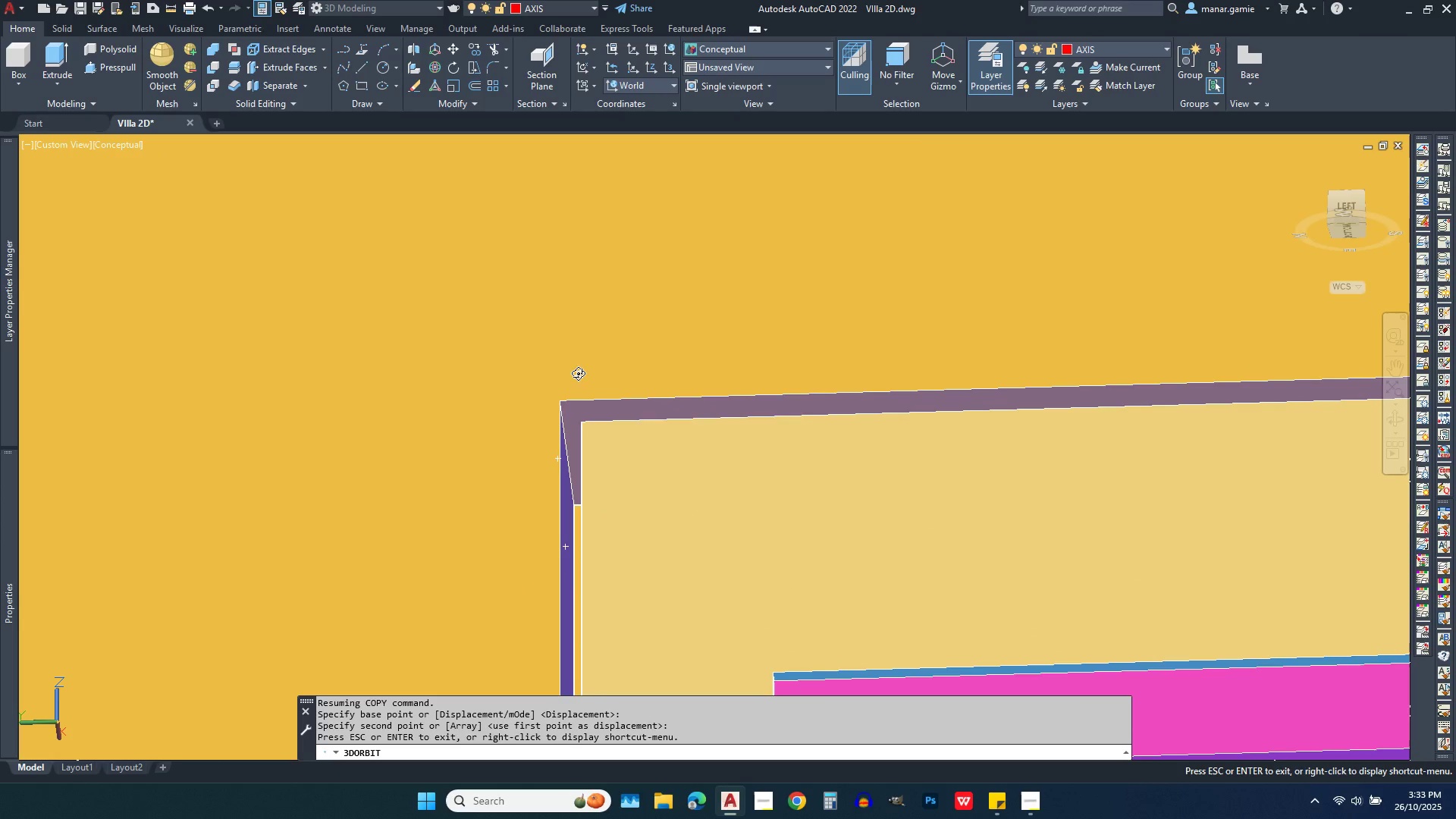 
right_click([578, 373])
 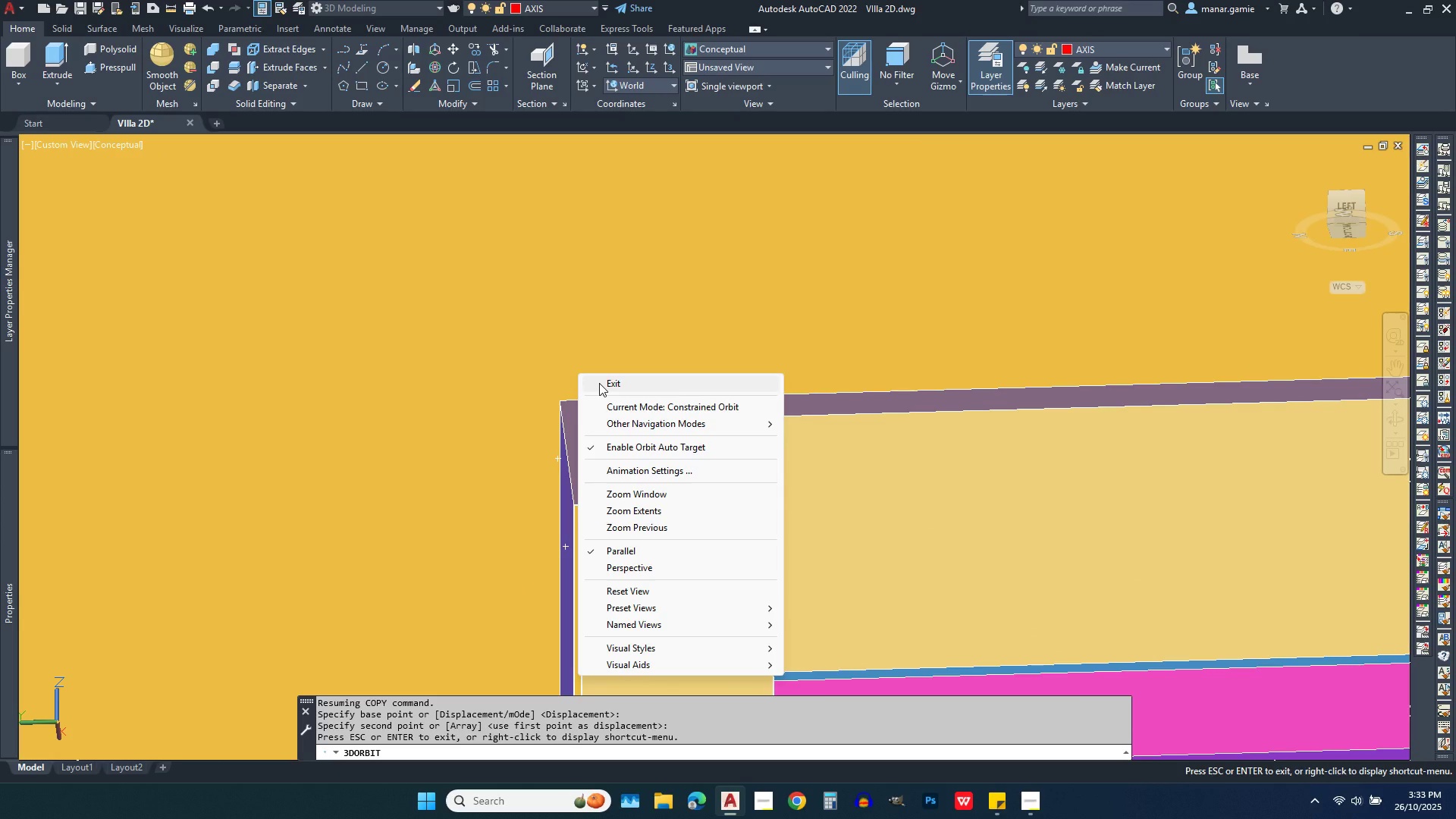 
left_click([599, 383])
 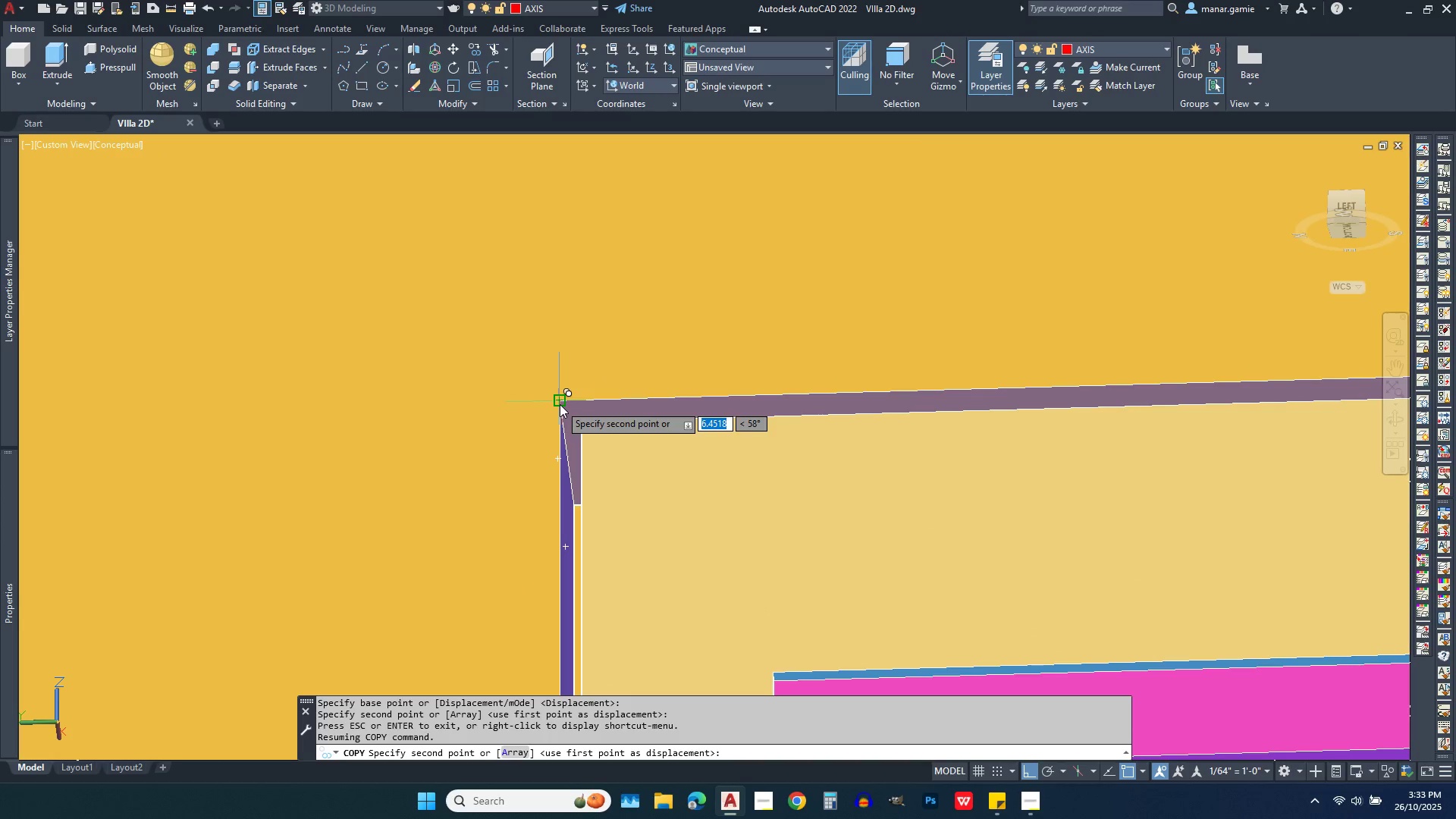 
left_click([560, 404])
 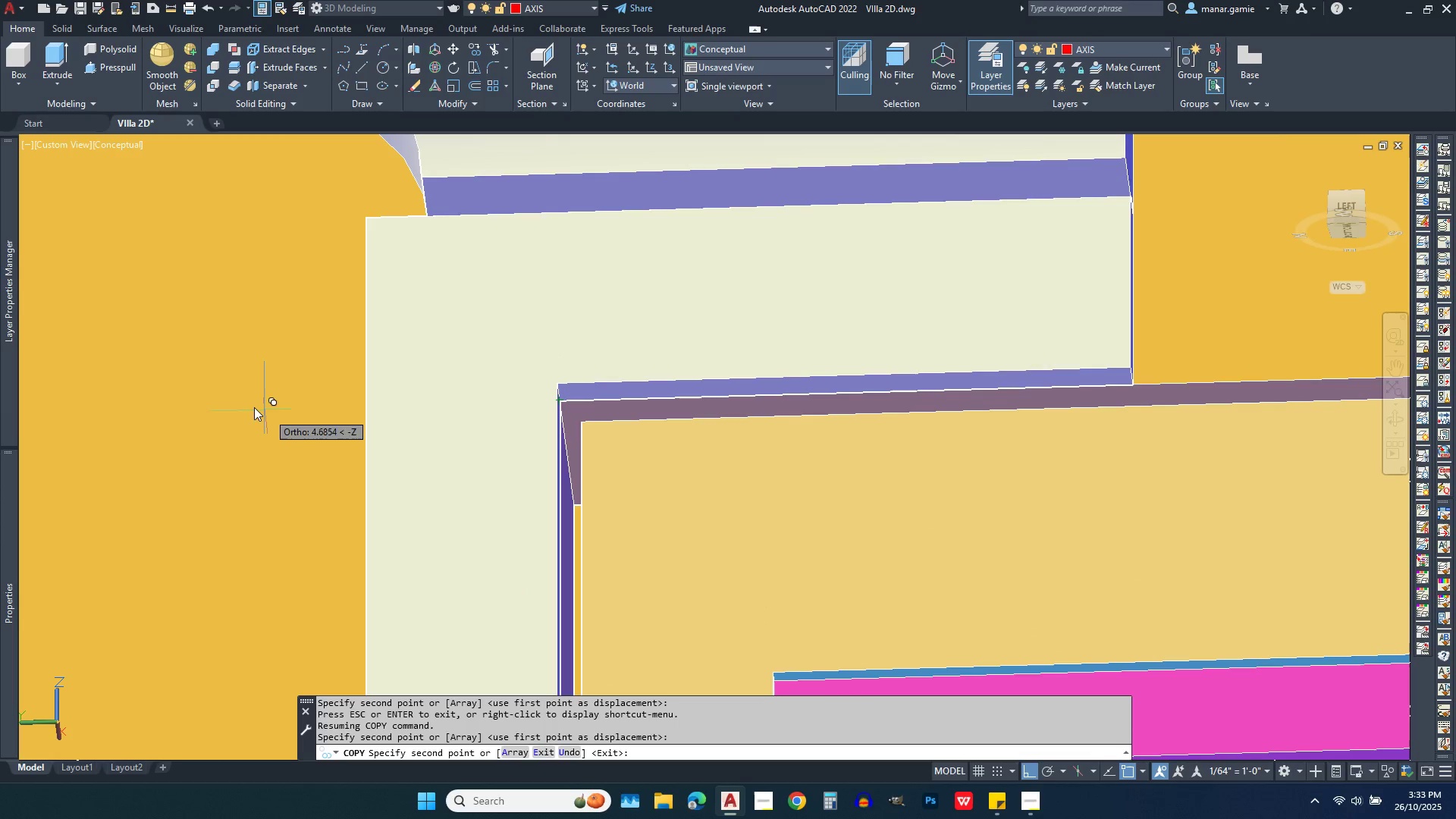 
scroll: coordinate [233, 402], scroll_direction: down, amount: 3.0
 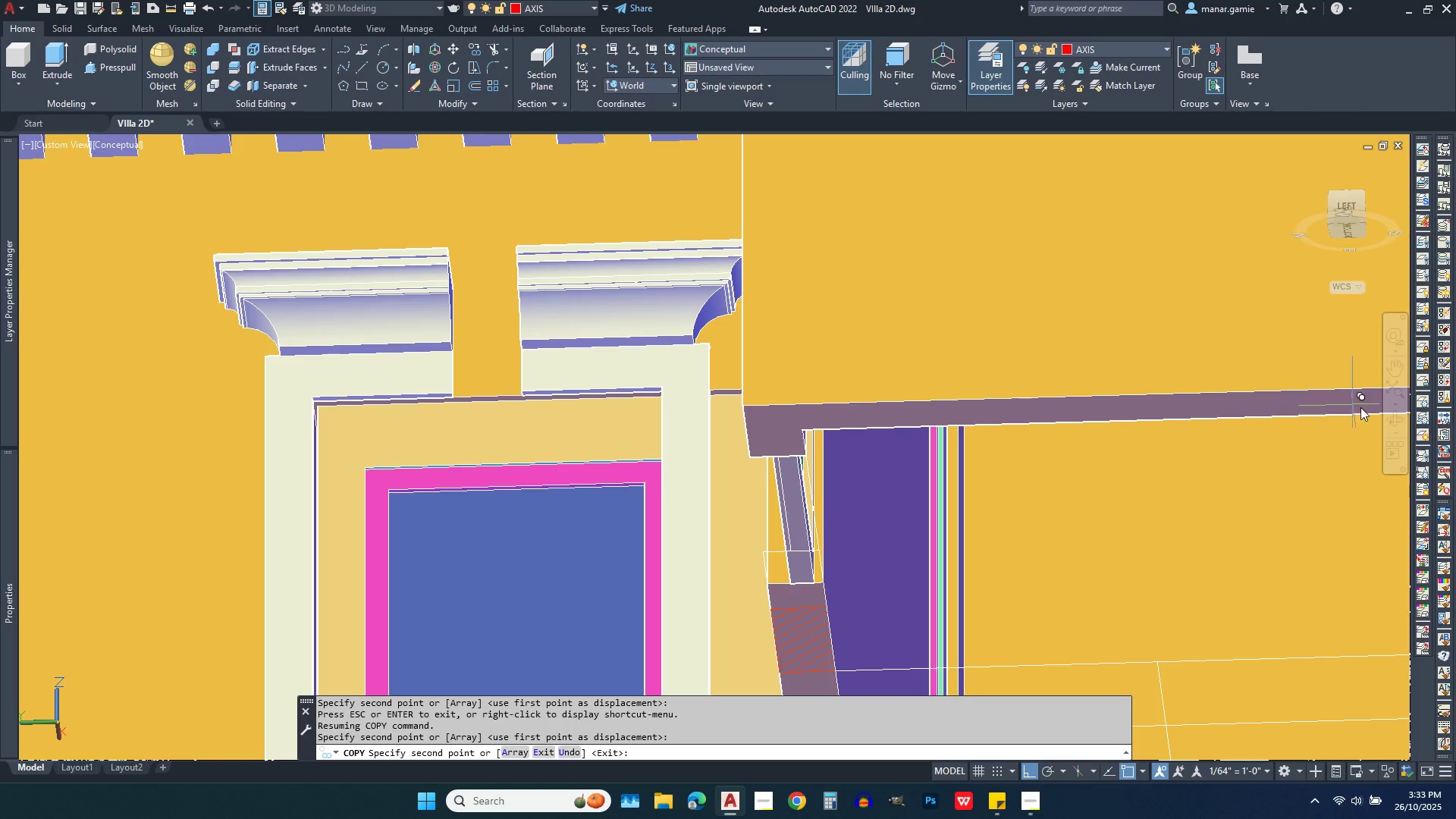 
key(Escape)
 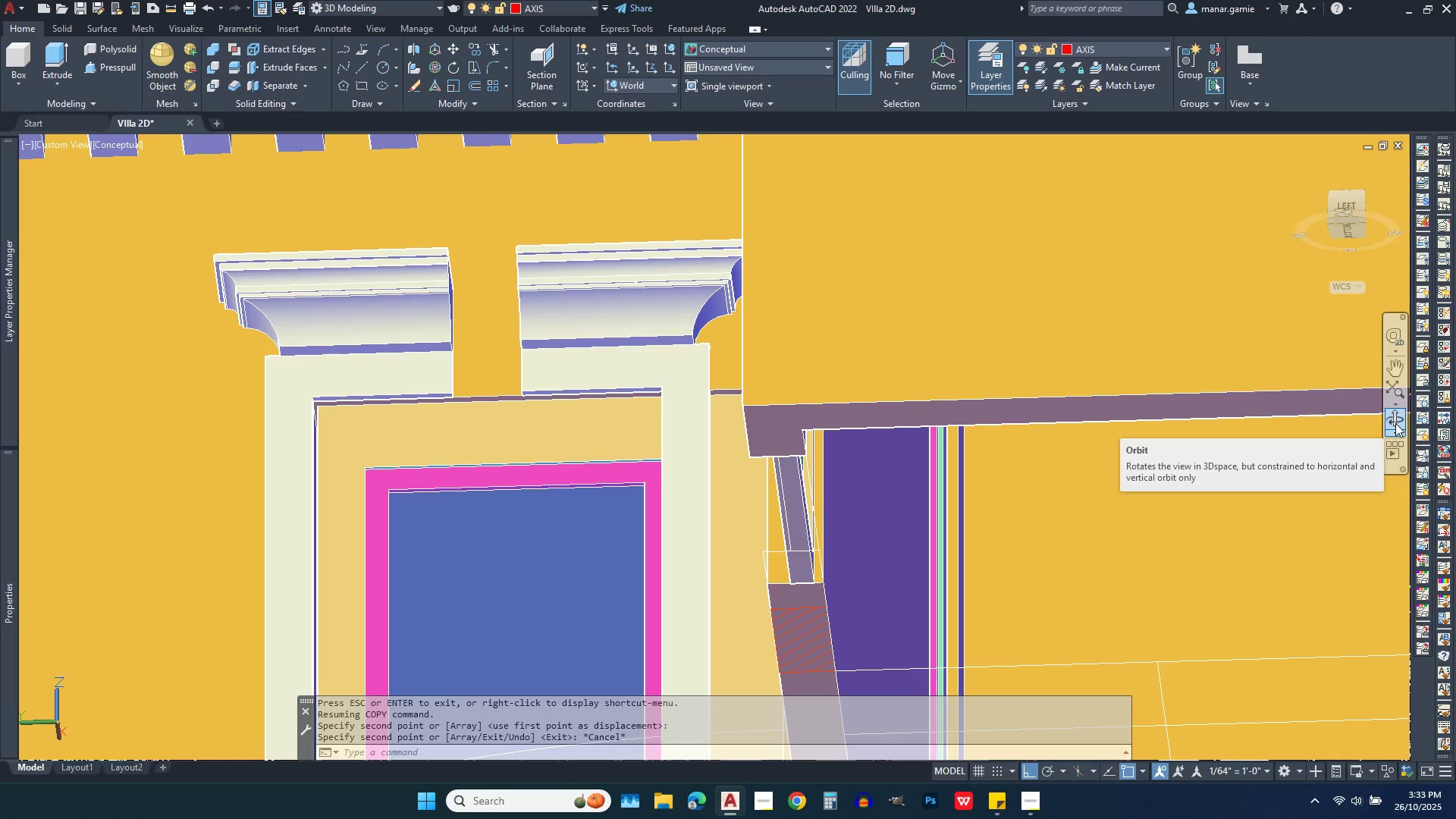 
left_click([1395, 423])
 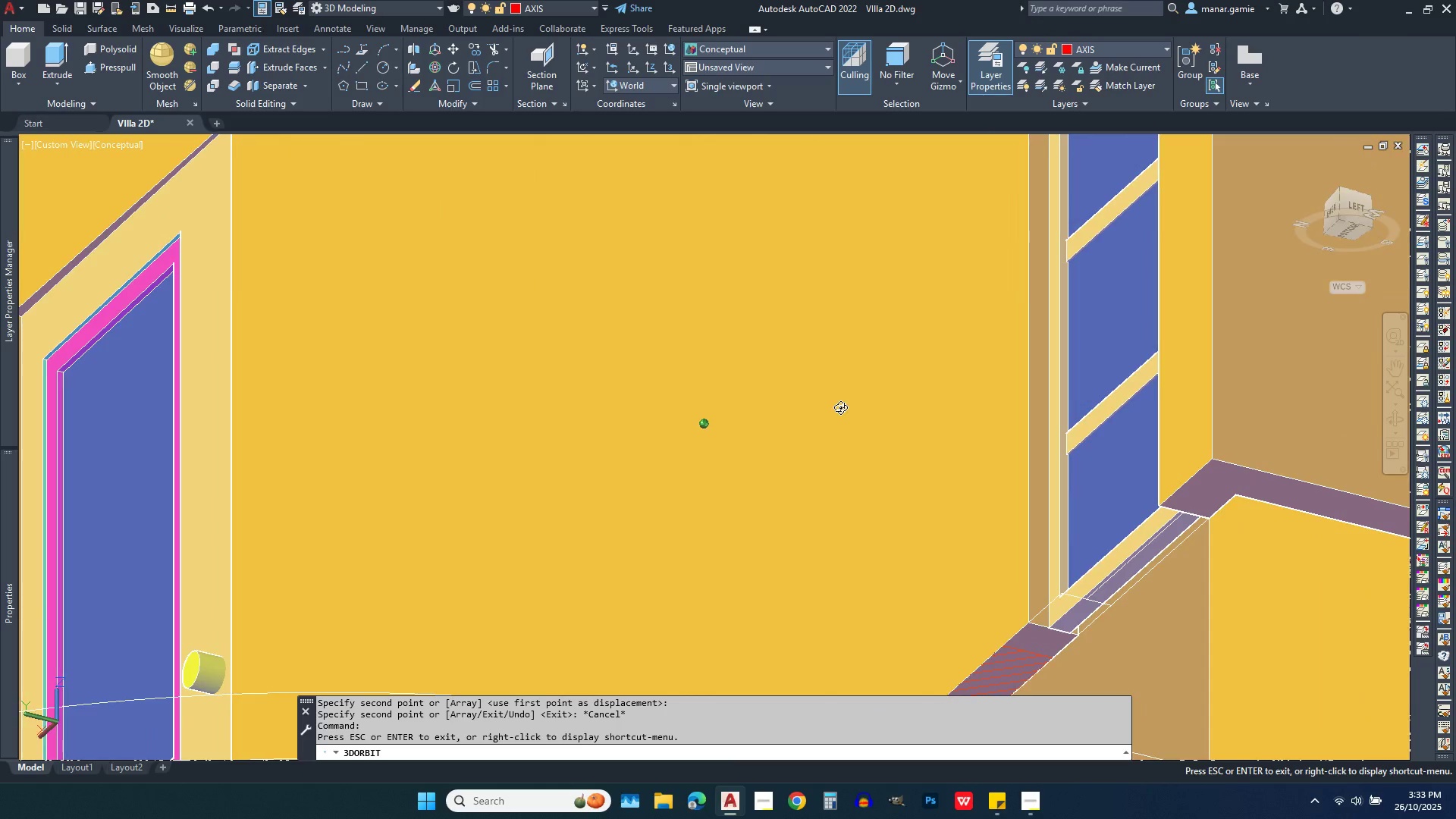 
scroll: coordinate [1213, 529], scroll_direction: down, amount: 11.0
 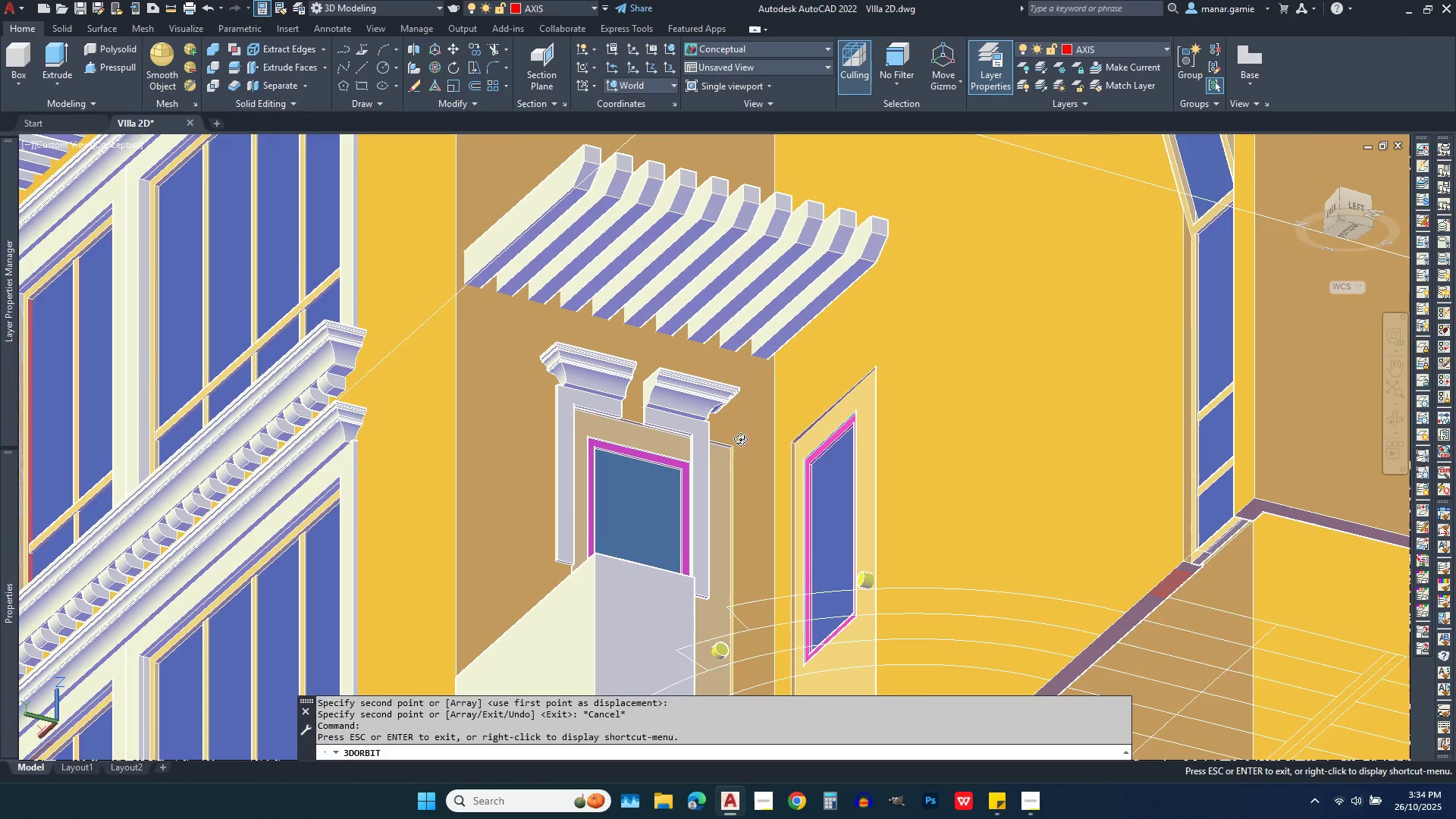 
scroll: coordinate [692, 428], scroll_direction: up, amount: 21.0
 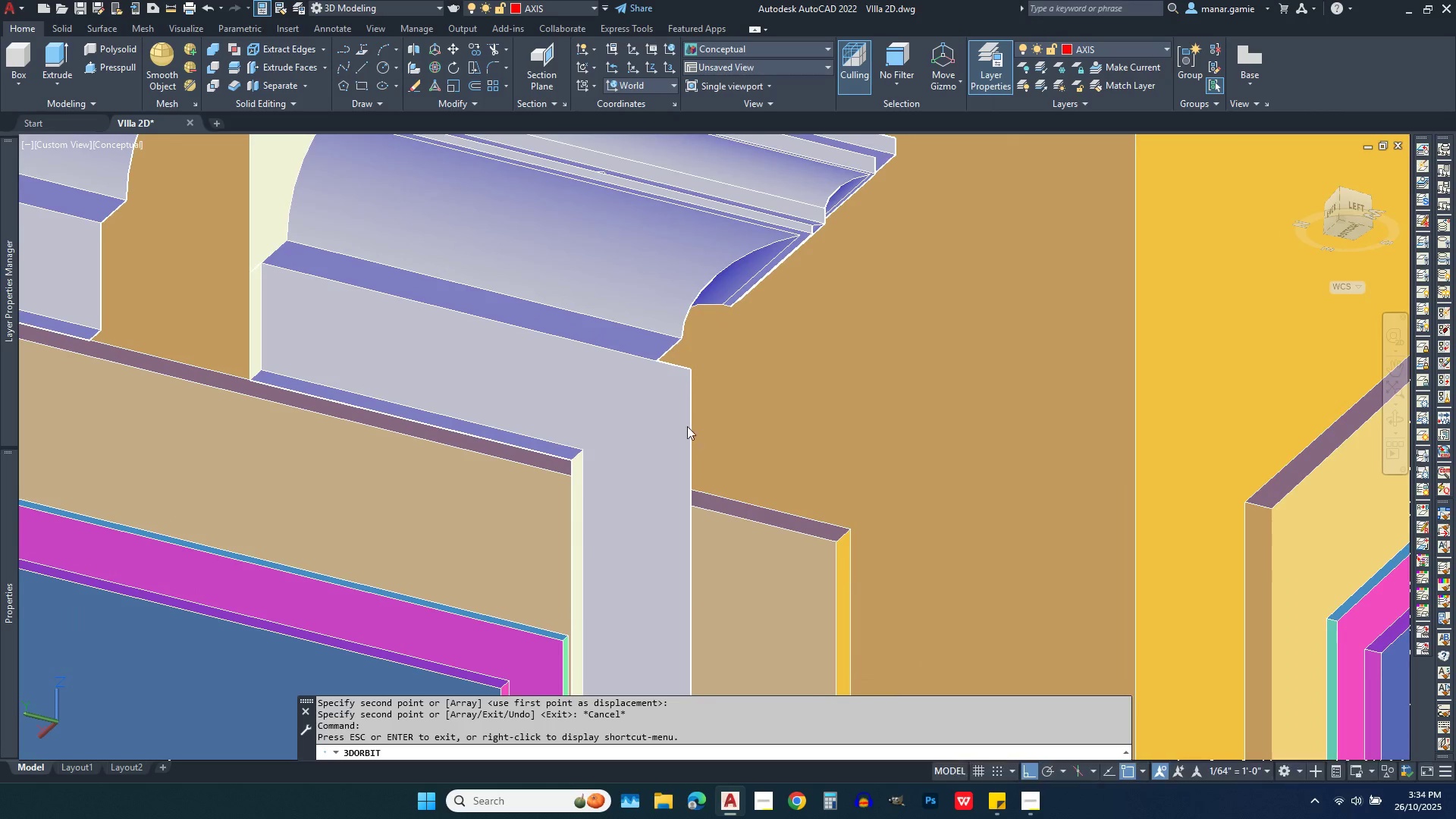 
key(Escape)
 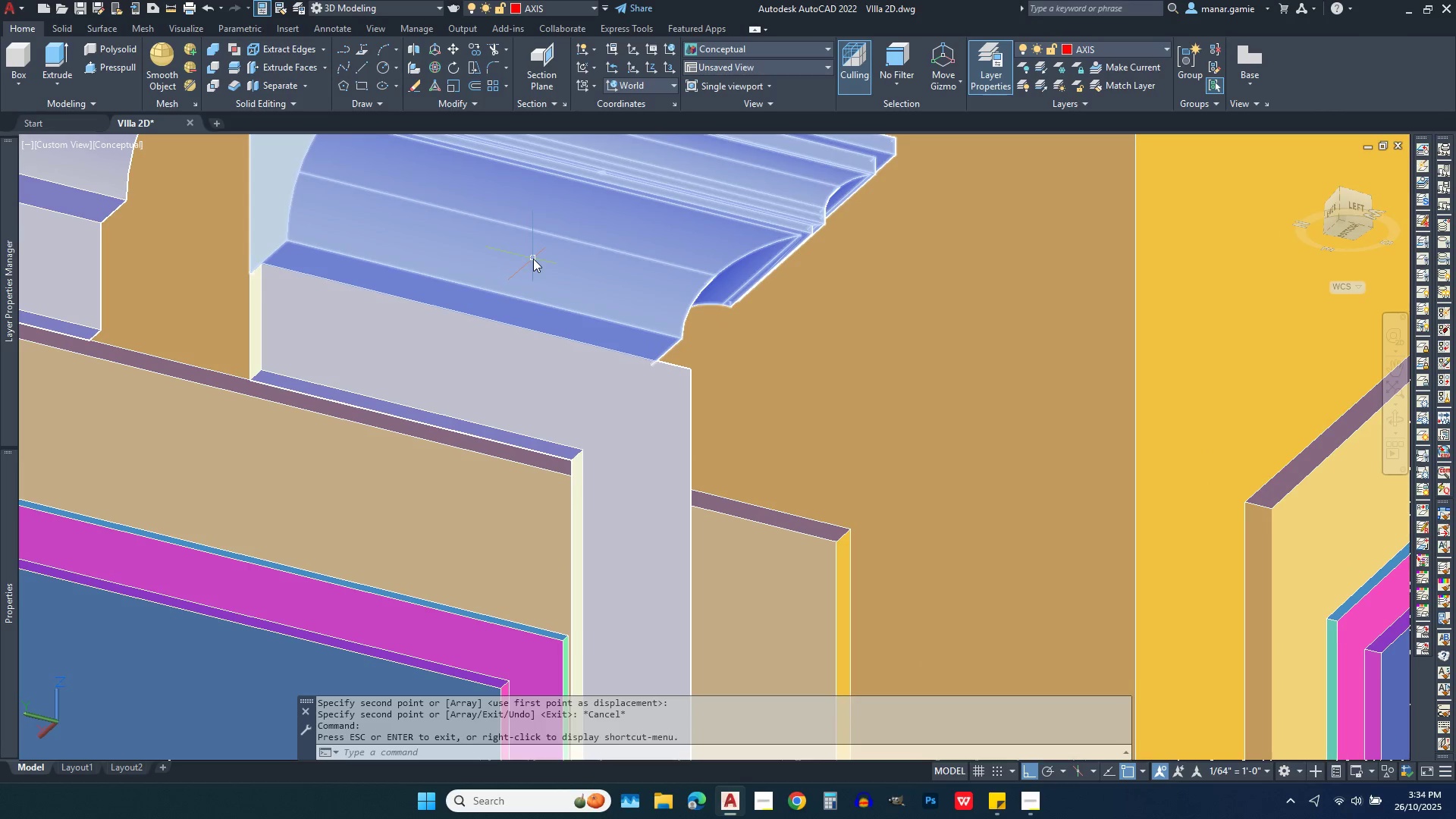 
left_click([533, 259])
 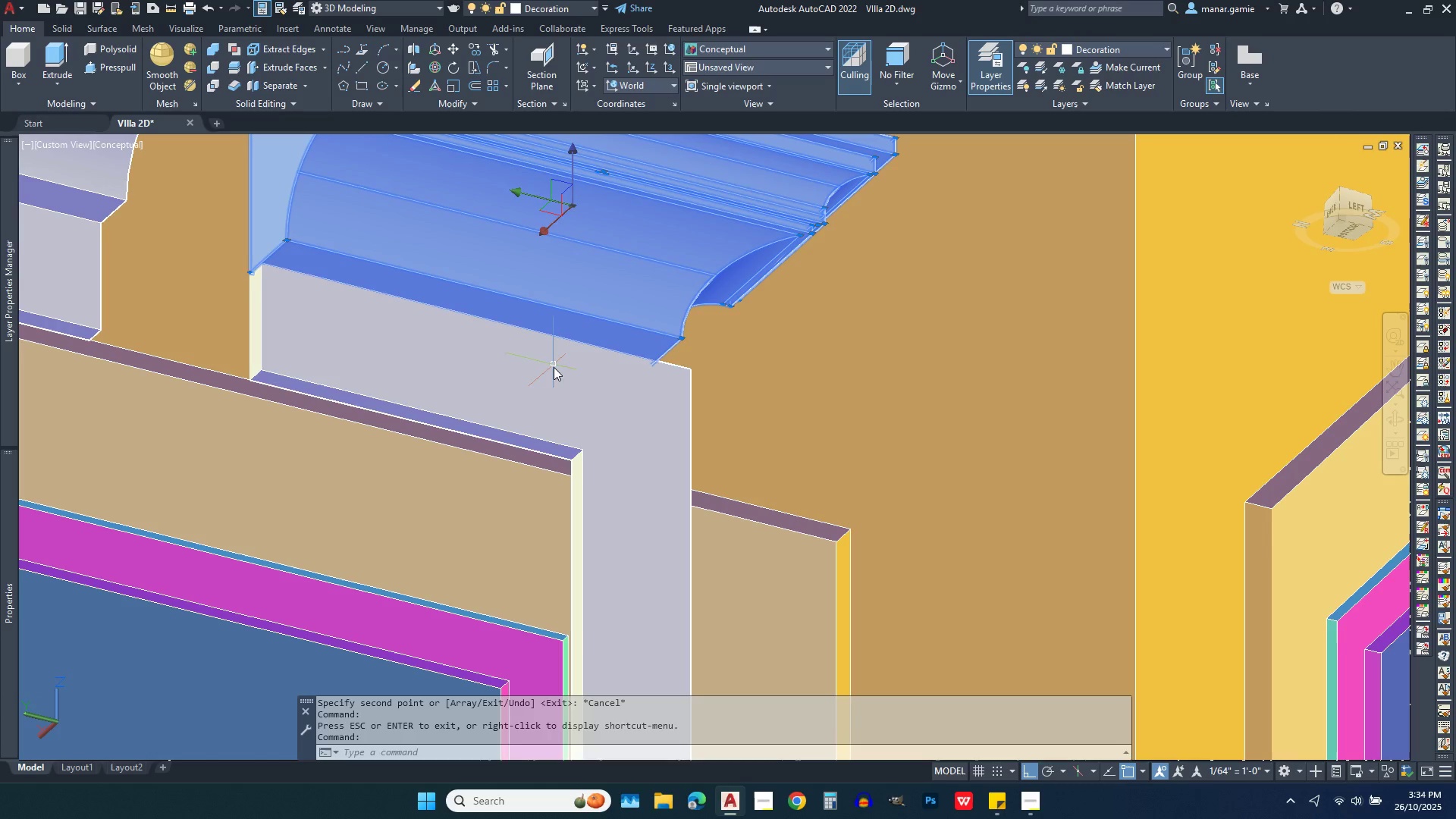 
left_click([554, 367])
 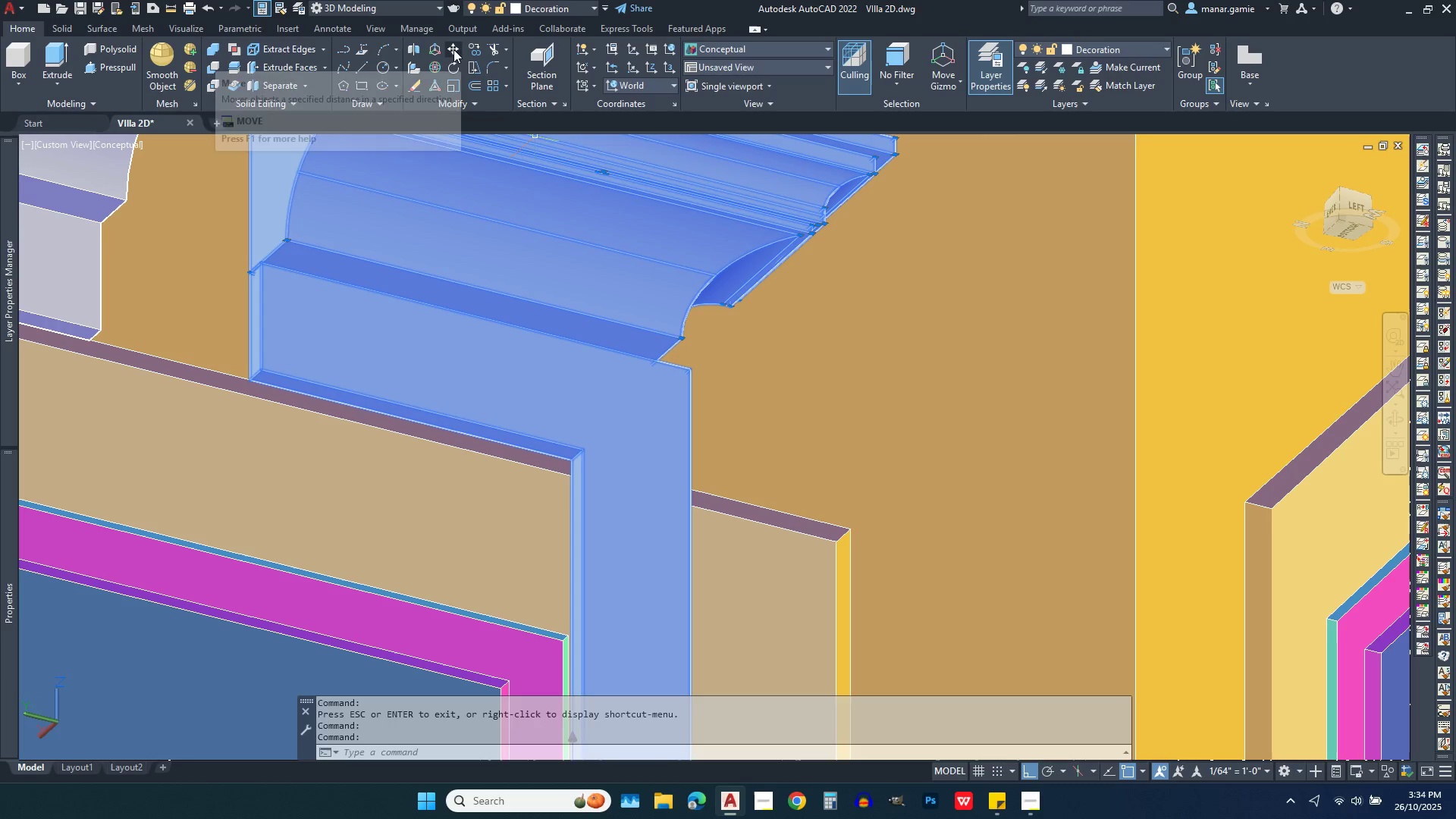 
left_click([450, 49])
 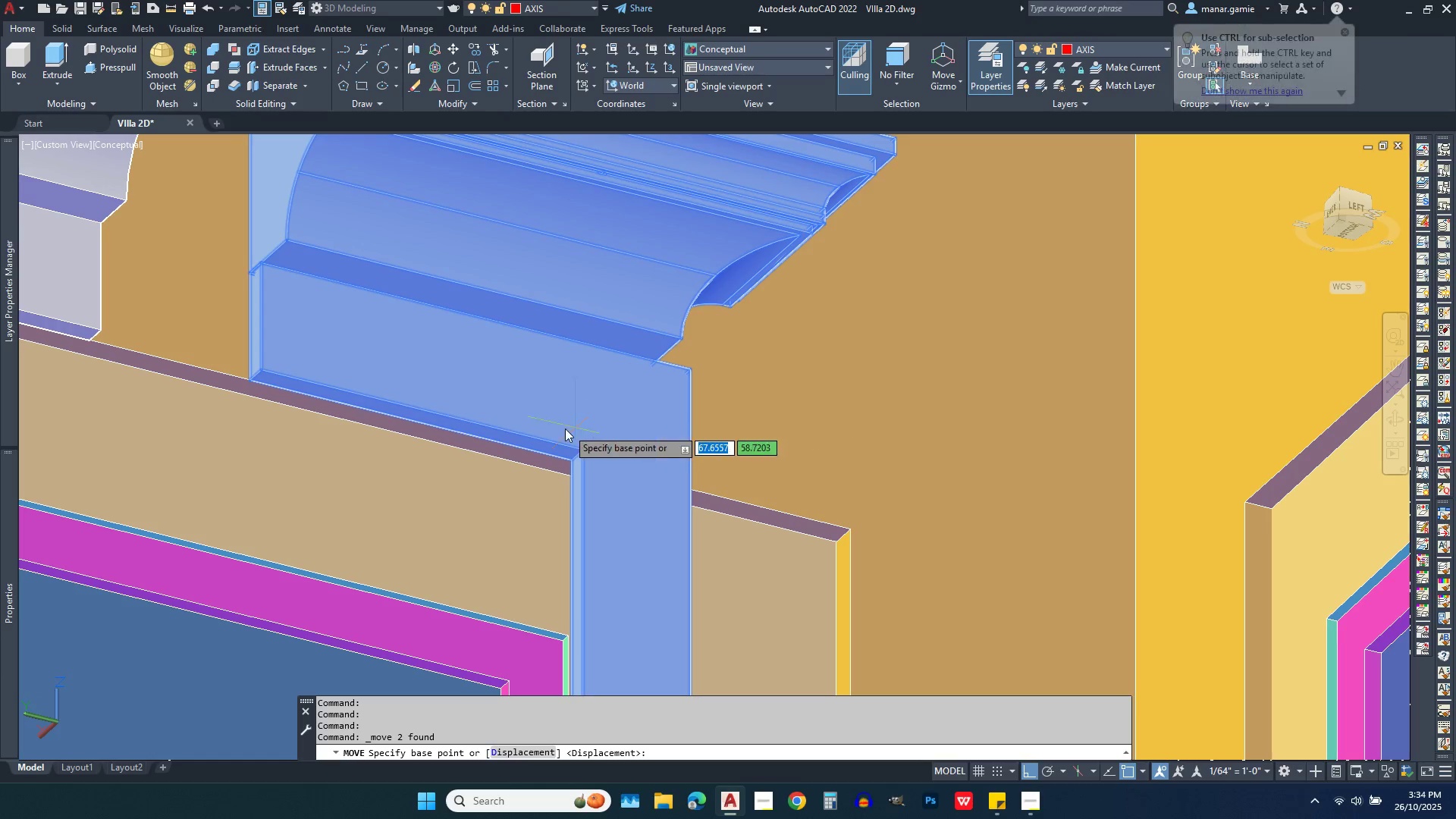 
scroll: coordinate [549, 455], scroll_direction: up, amount: 4.0
 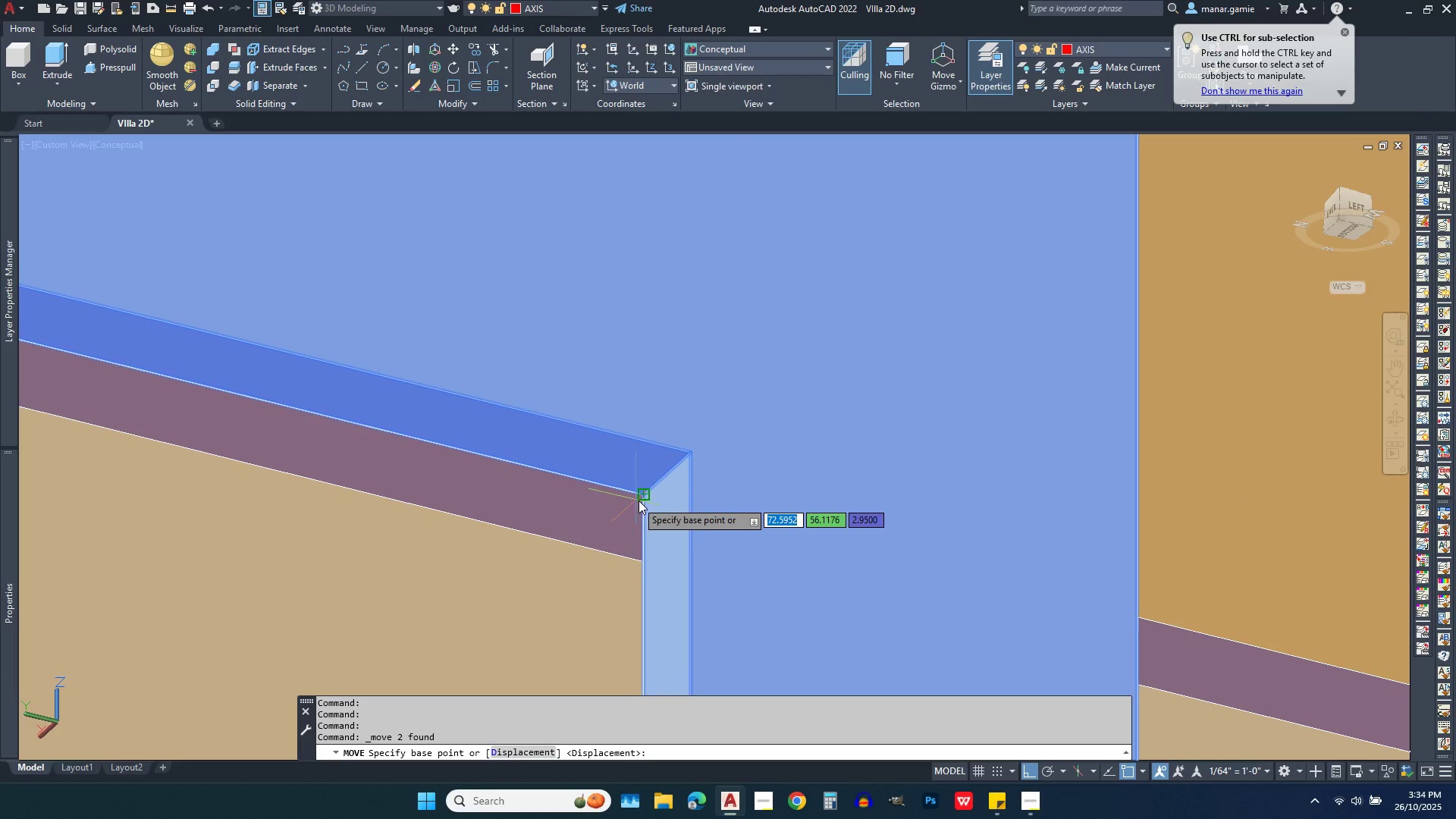 
left_click([642, 500])
 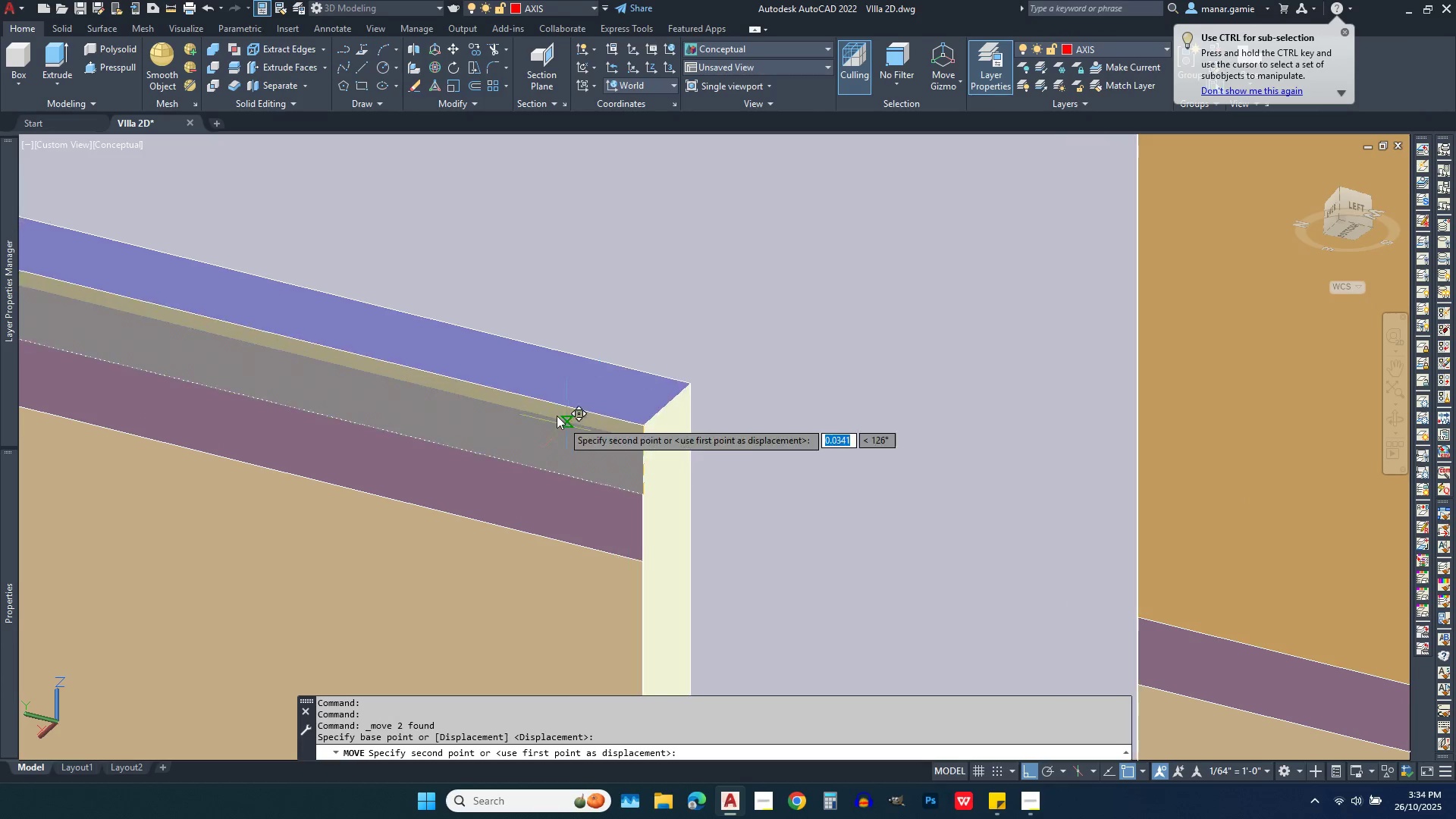 
scroll: coordinate [557, 416], scroll_direction: down, amount: 3.0
 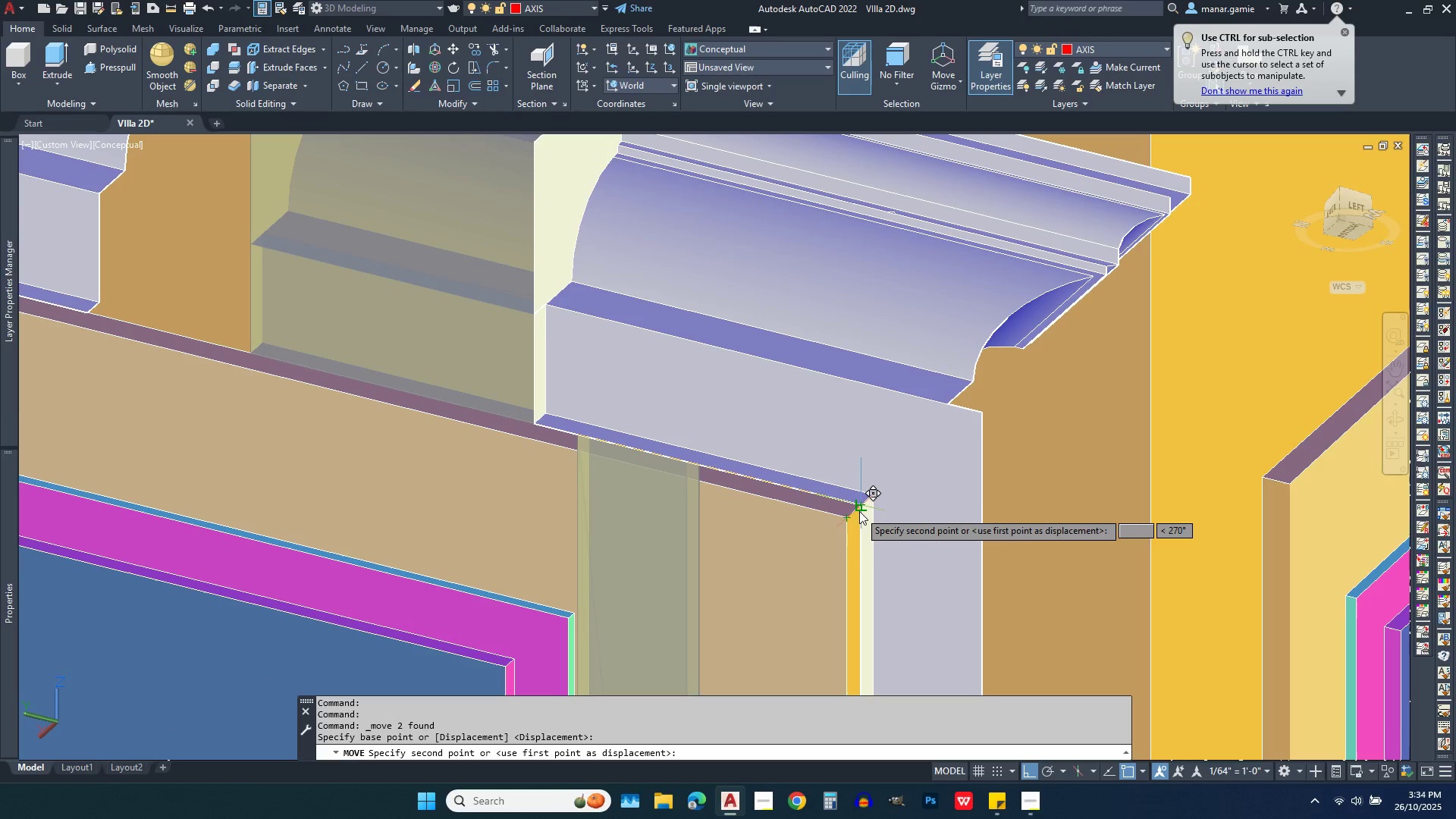 
left_click([859, 511])
 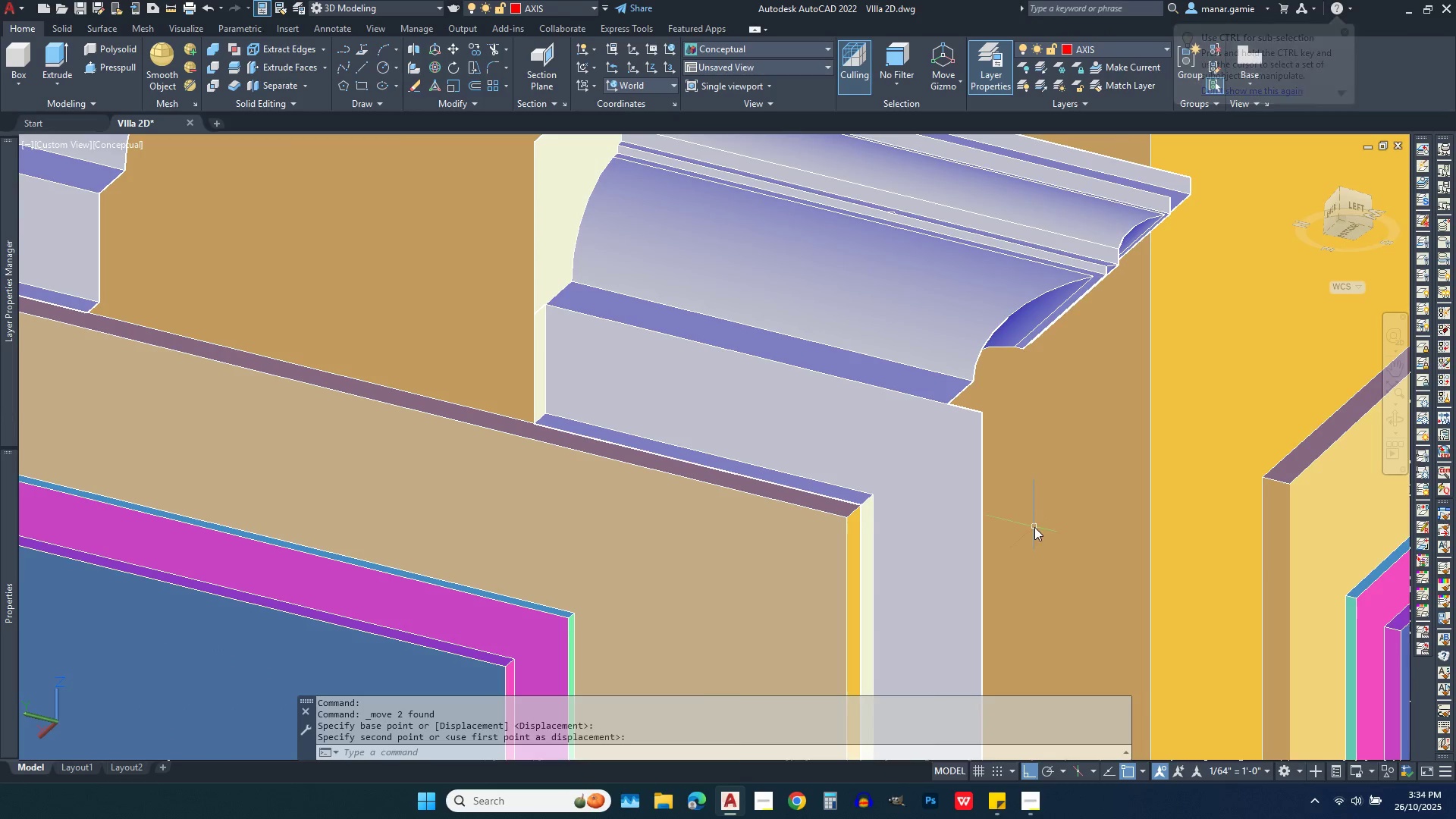 
scroll: coordinate [1034, 527], scroll_direction: down, amount: 3.0
 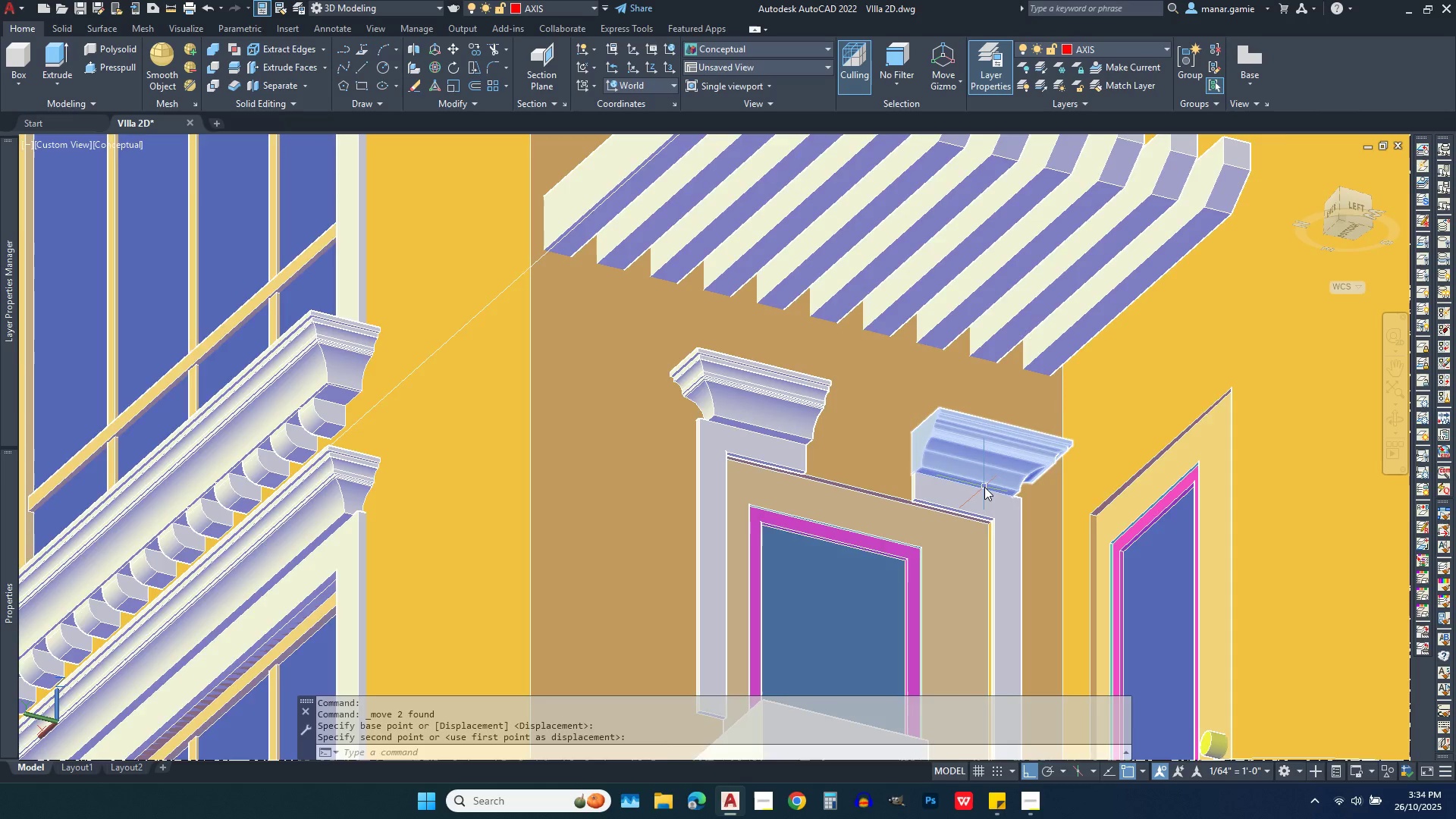 
scroll: coordinate [984, 487], scroll_direction: up, amount: 2.0
 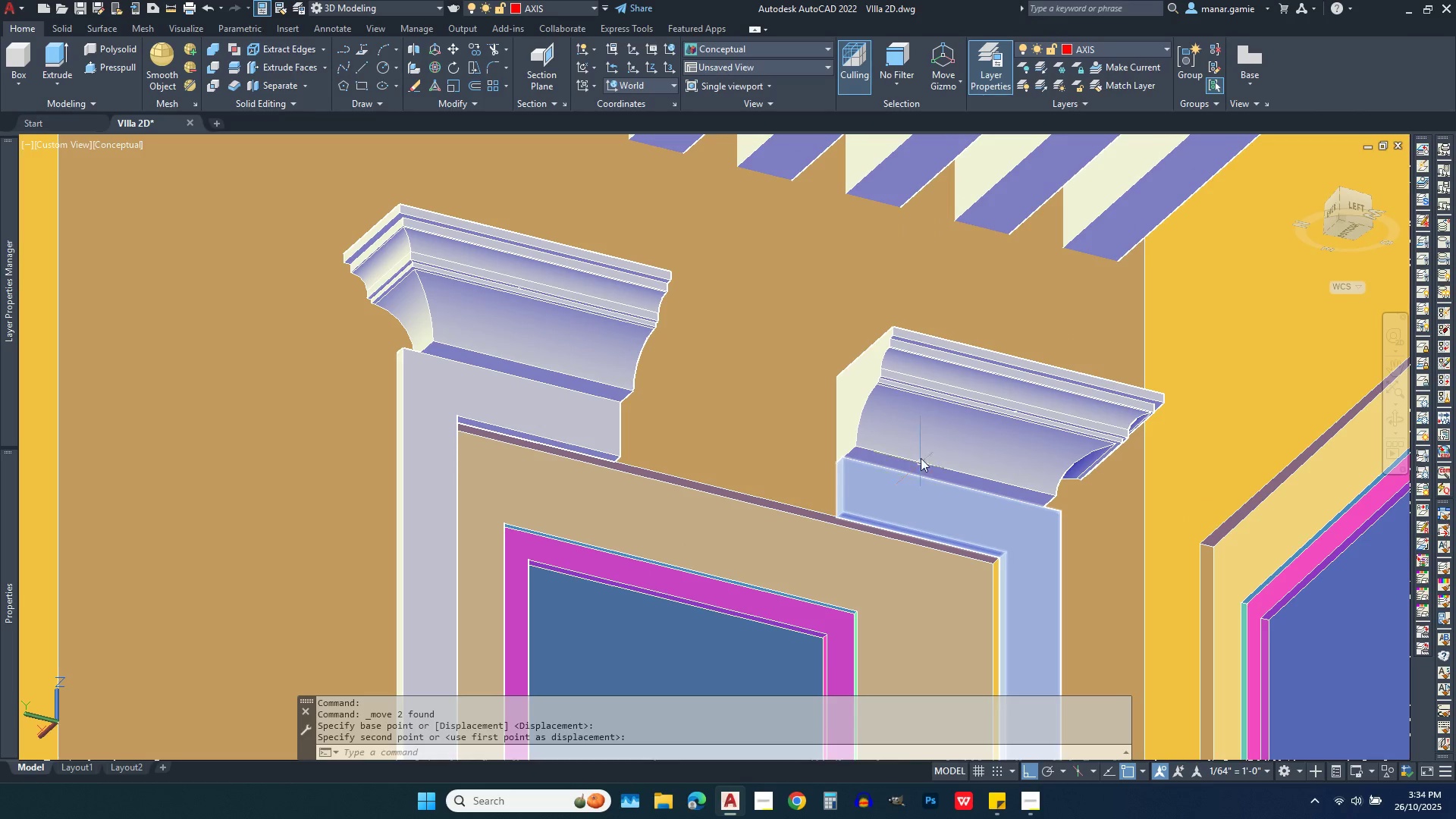 
key(Escape)
 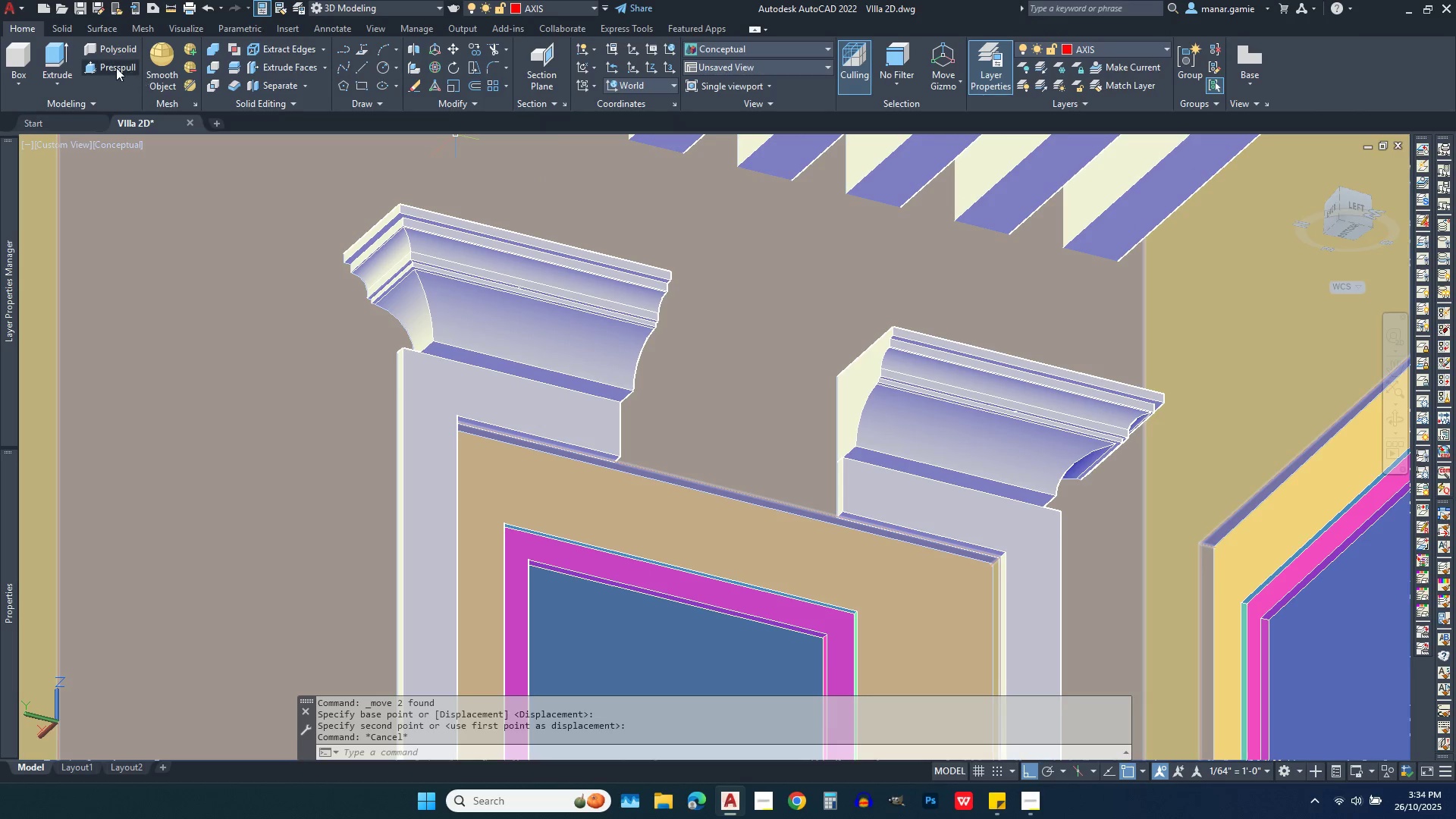 
left_click([114, 67])
 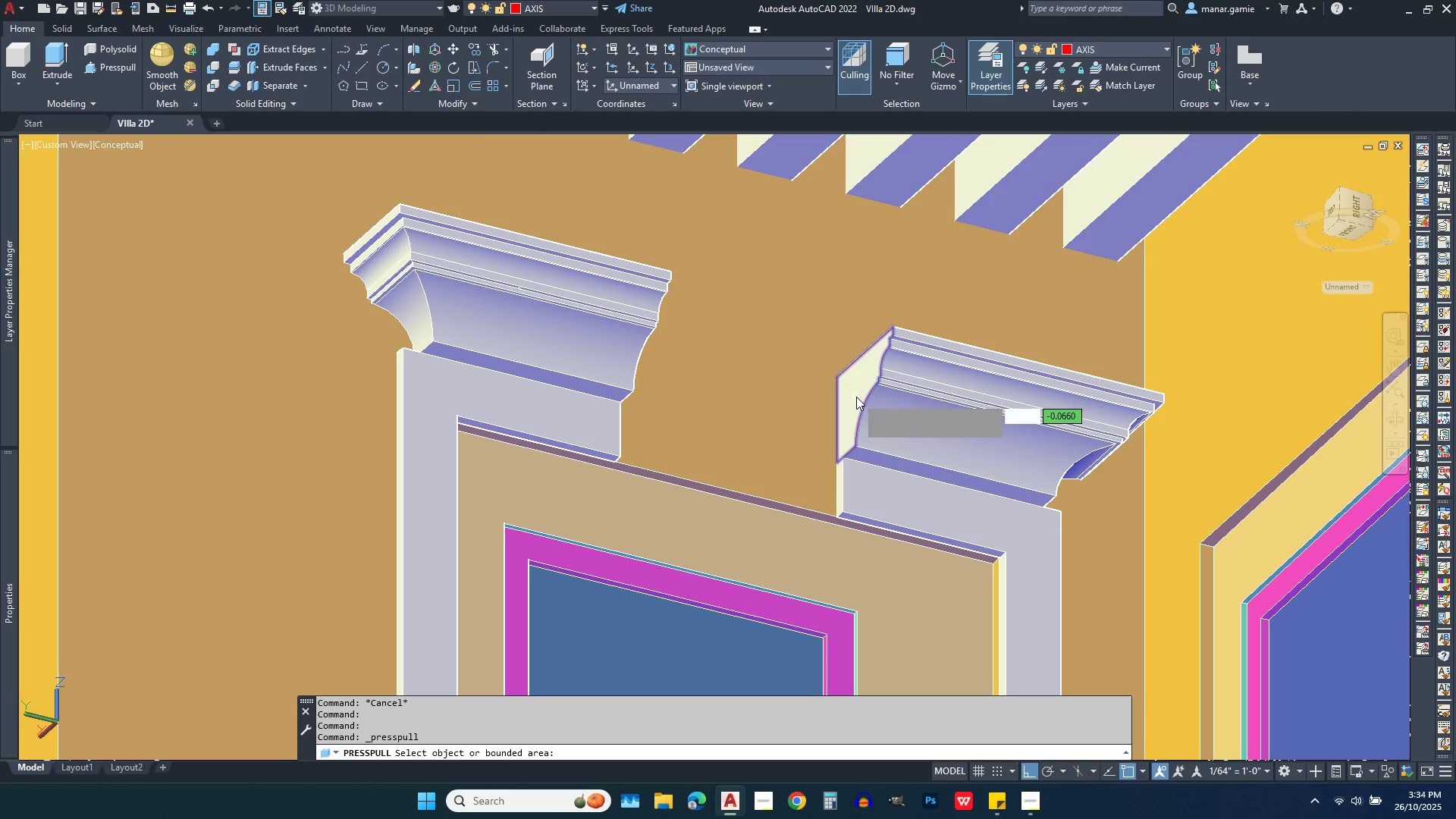 
left_click([856, 397])
 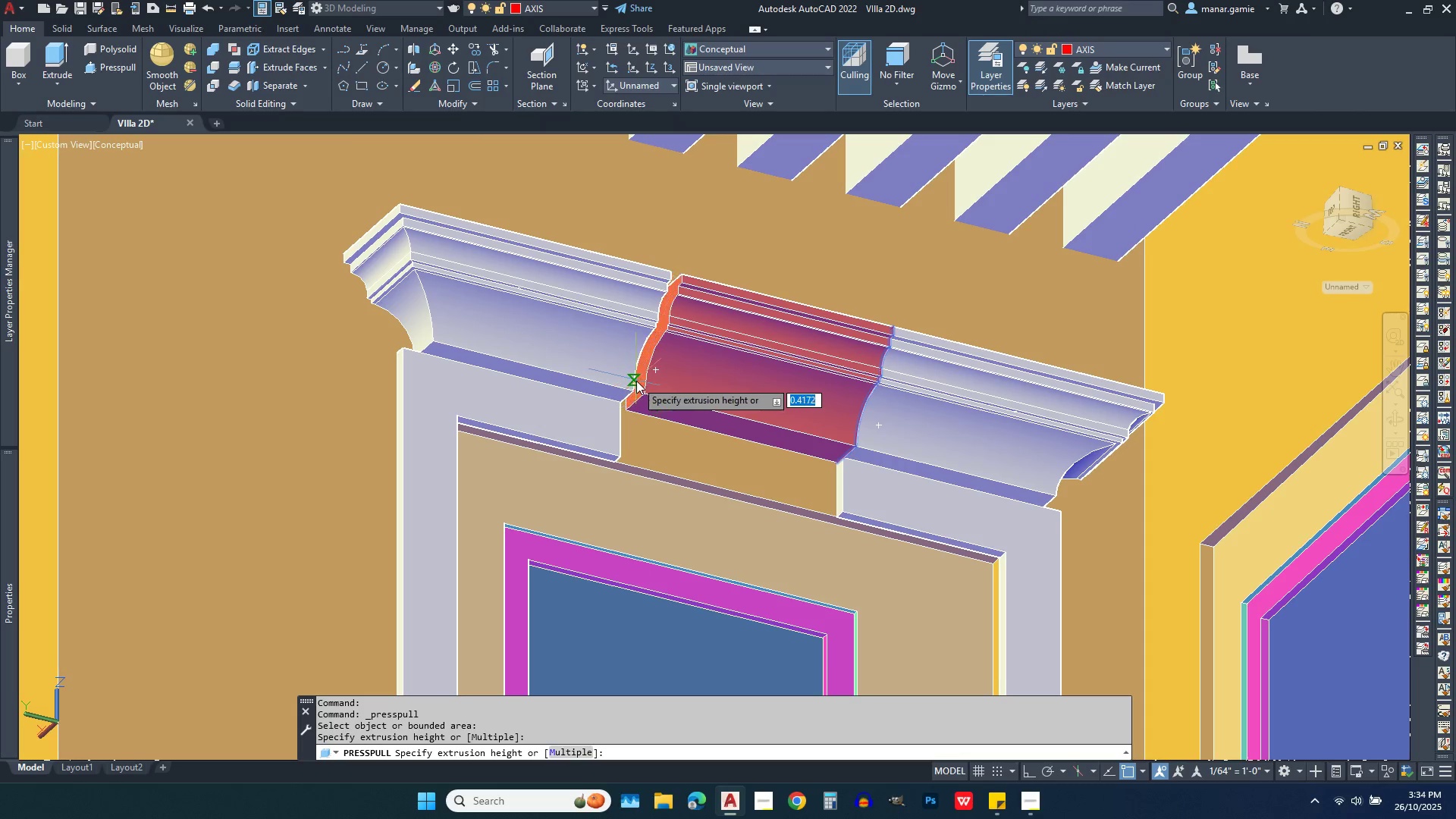 
left_click([633, 378])
 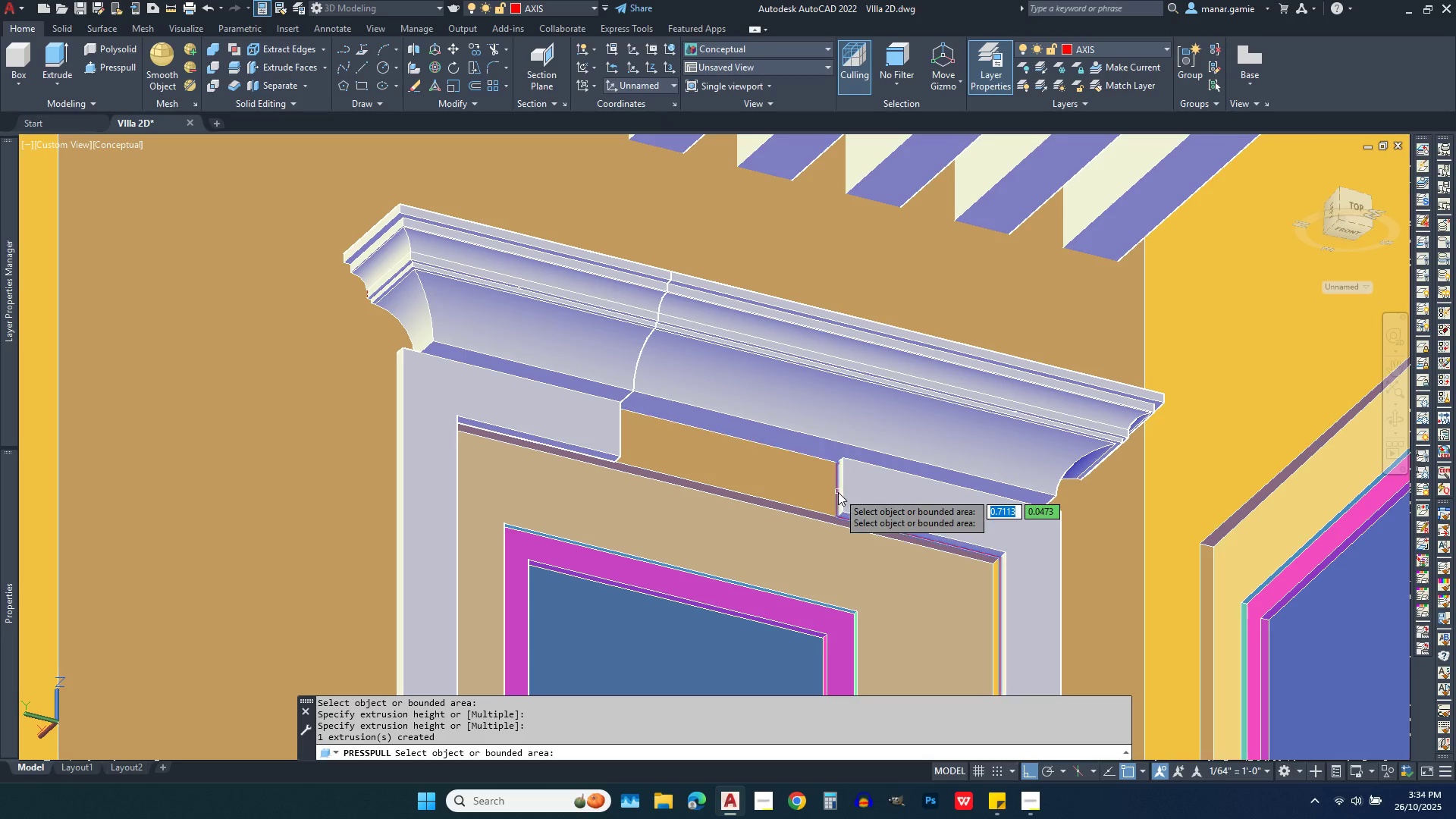 
scroll: coordinate [840, 494], scroll_direction: up, amount: 5.0
 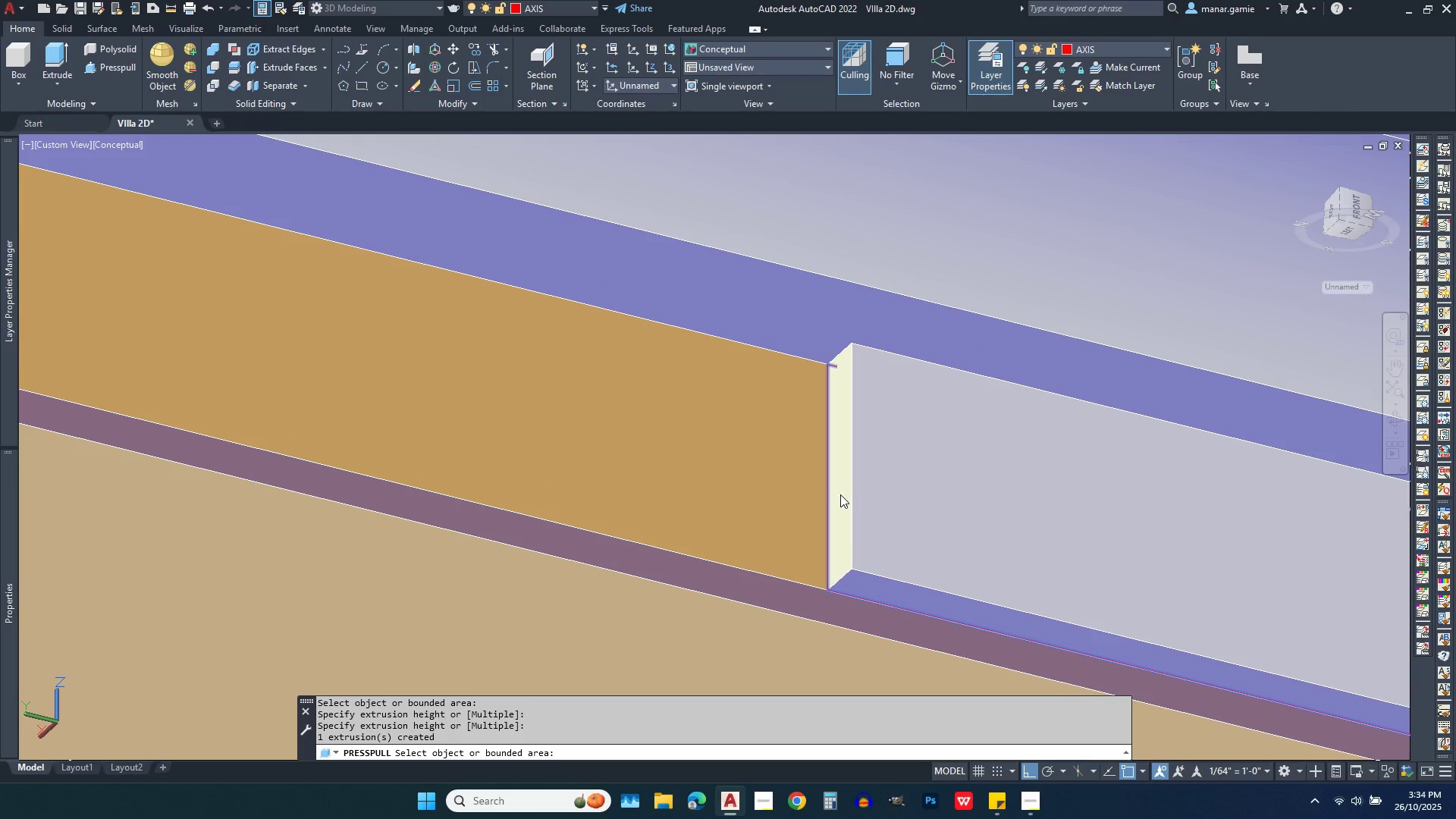 
left_click([840, 494])
 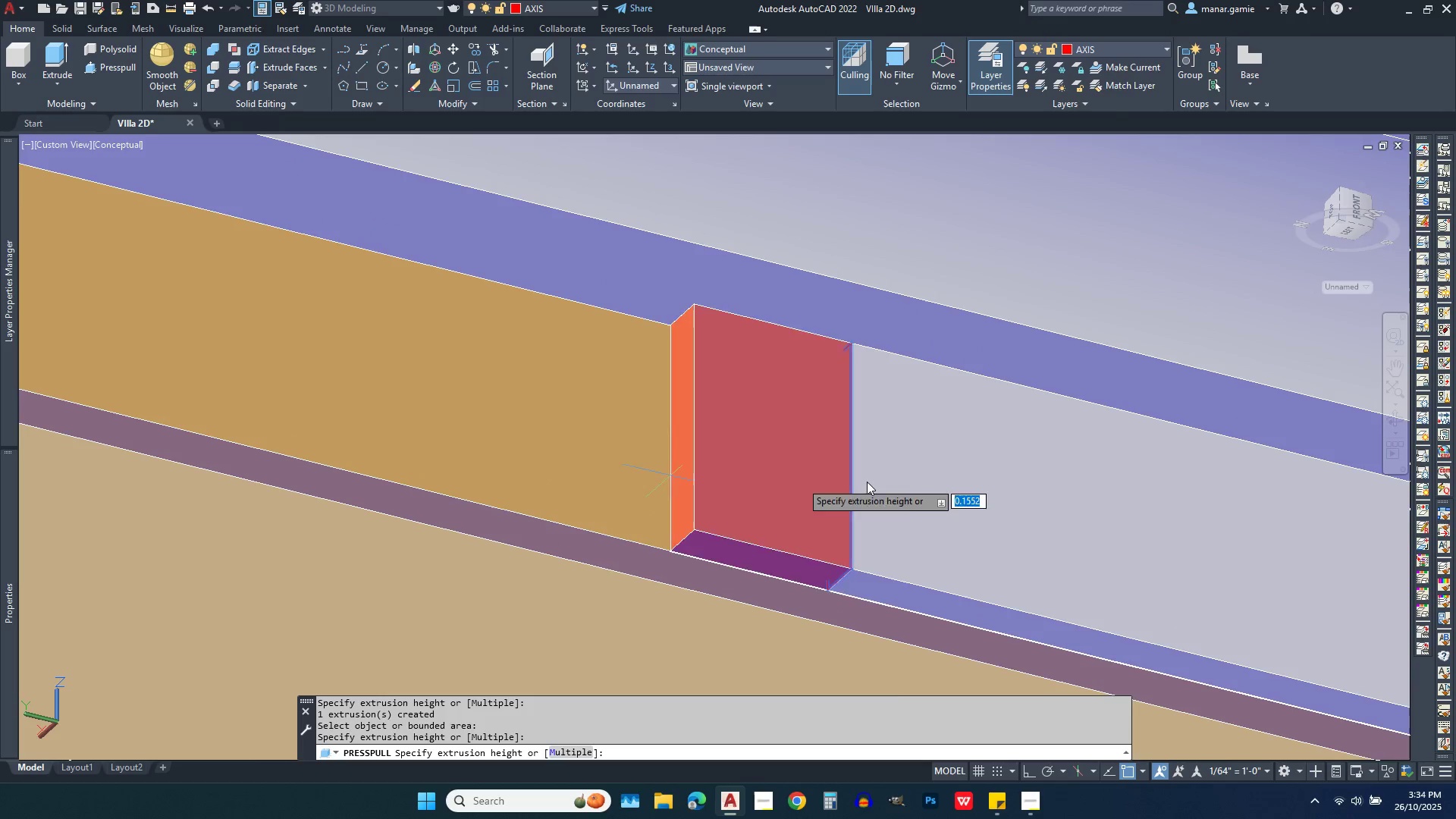 
scroll: coordinate [899, 482], scroll_direction: down, amount: 3.0
 